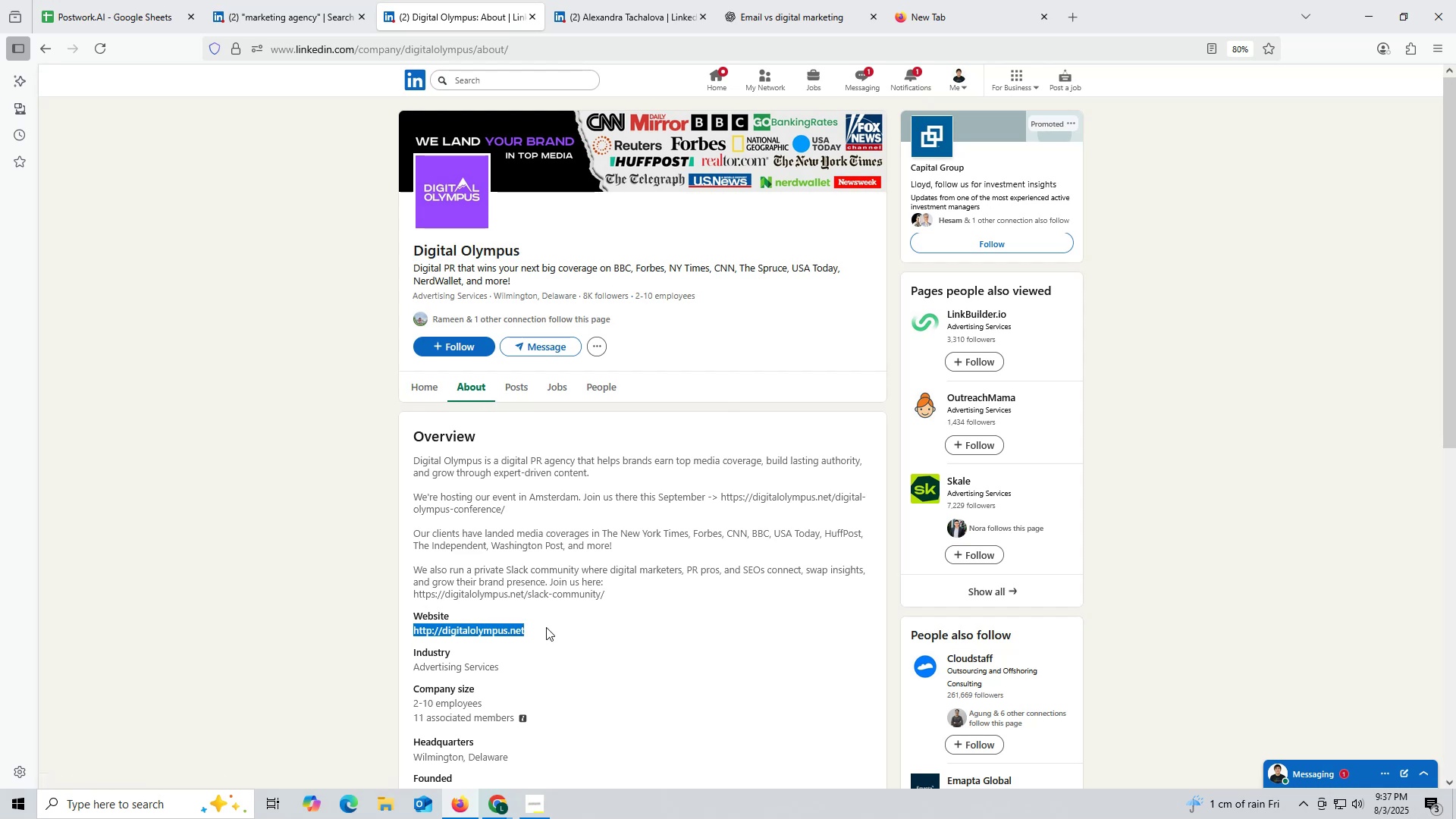 
key(Control+C)
 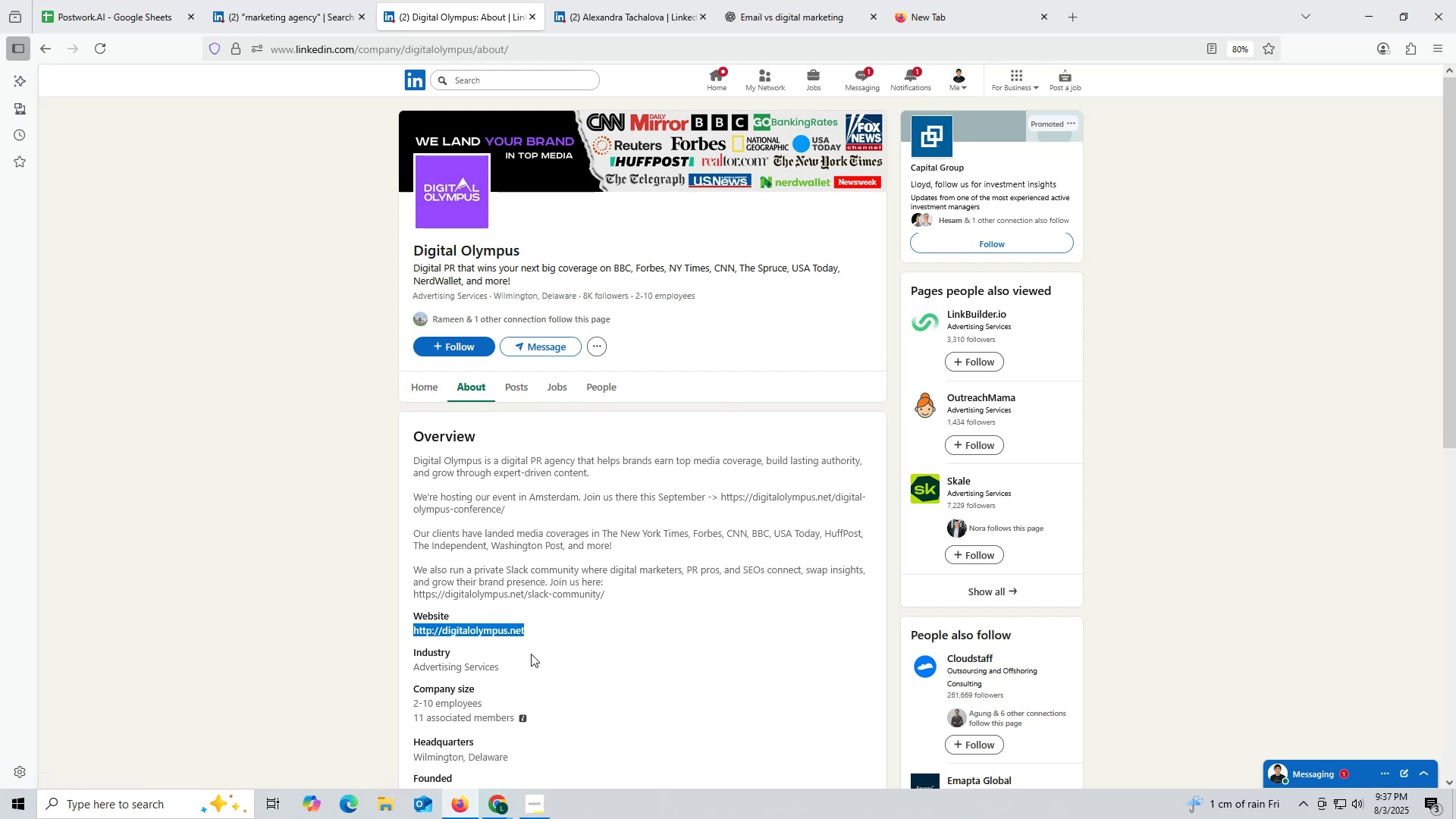 
key(Control+ControlLeft)
 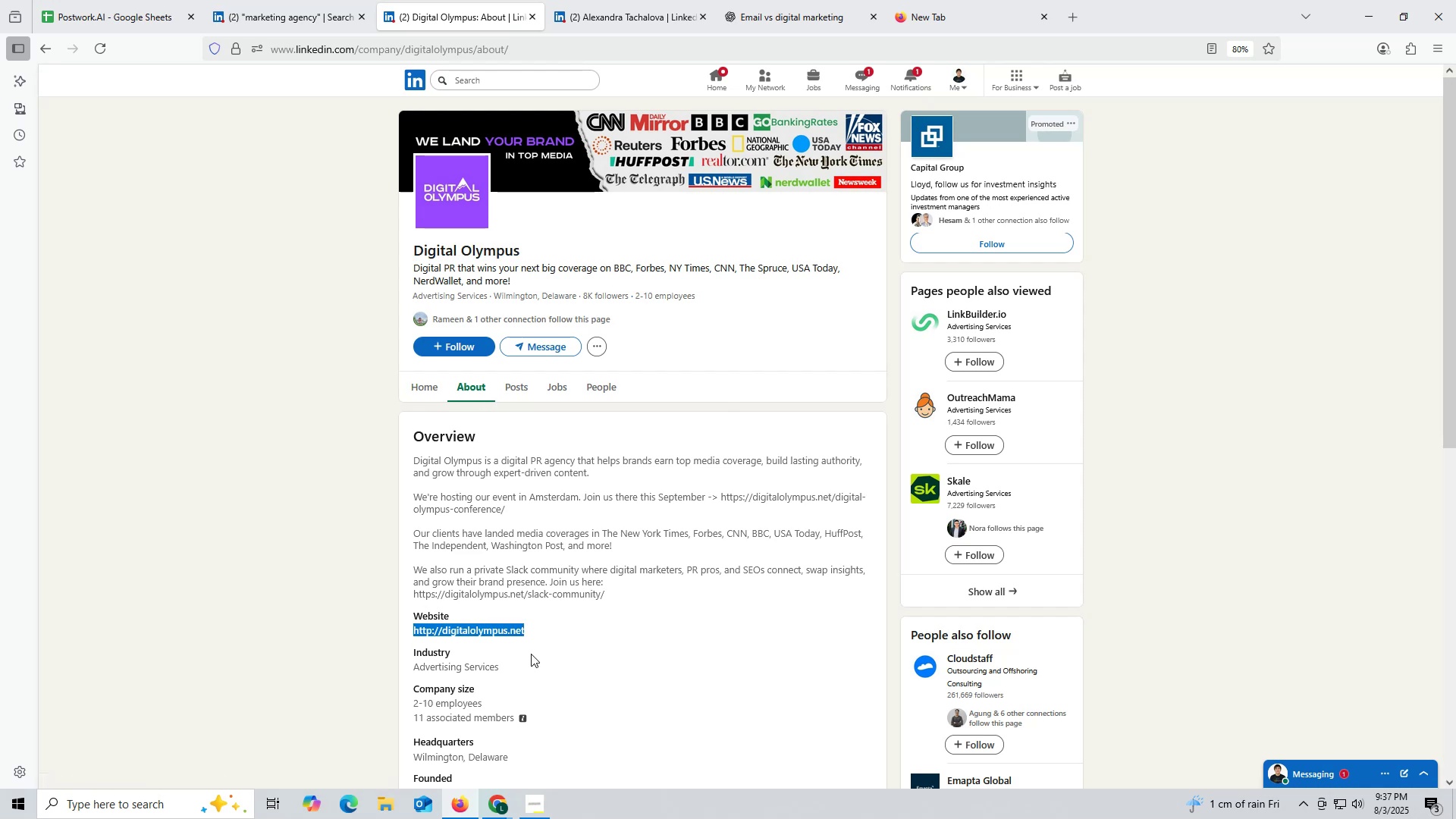 
key(Control+C)
 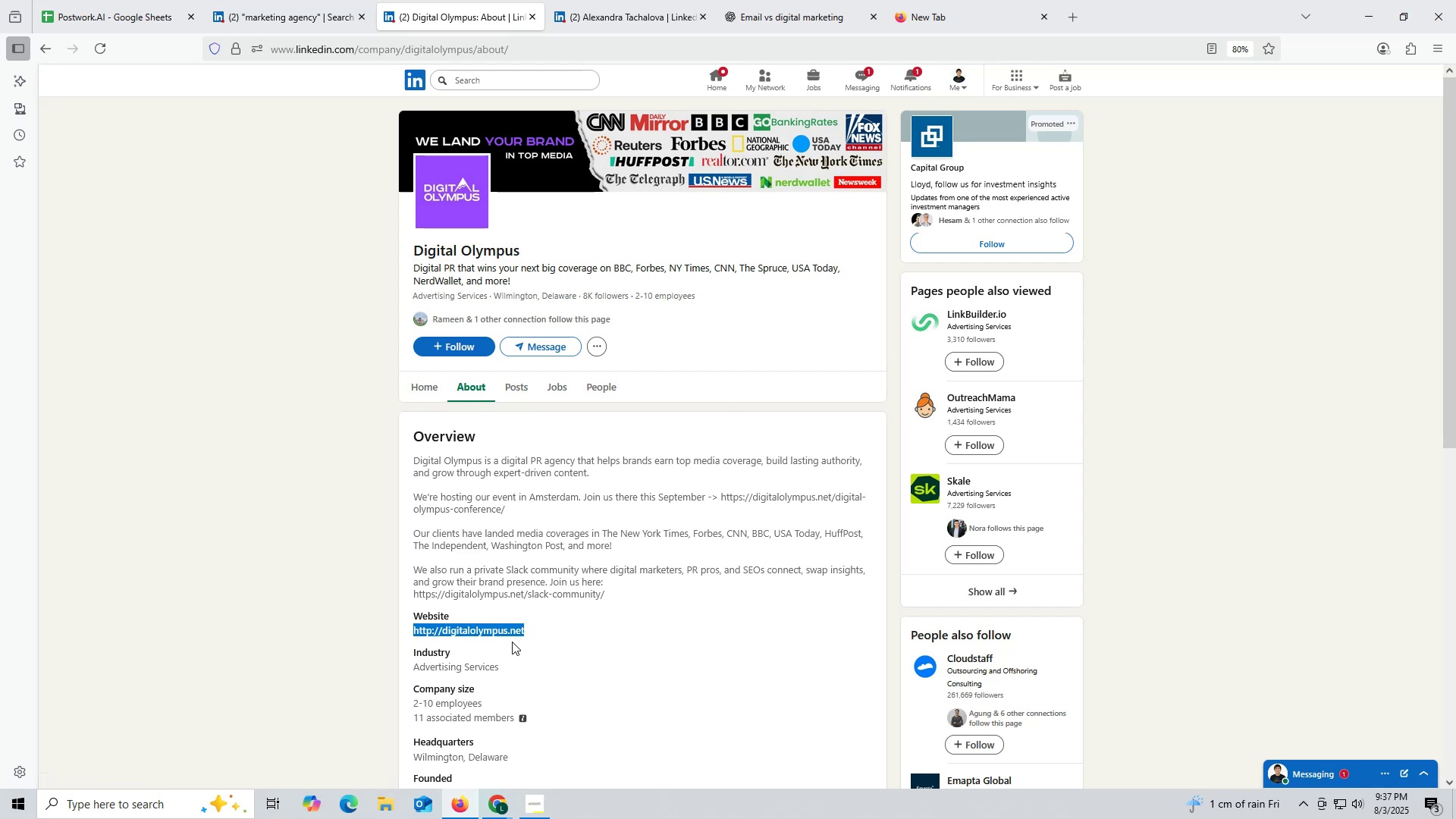 
key(Control+ControlLeft)
 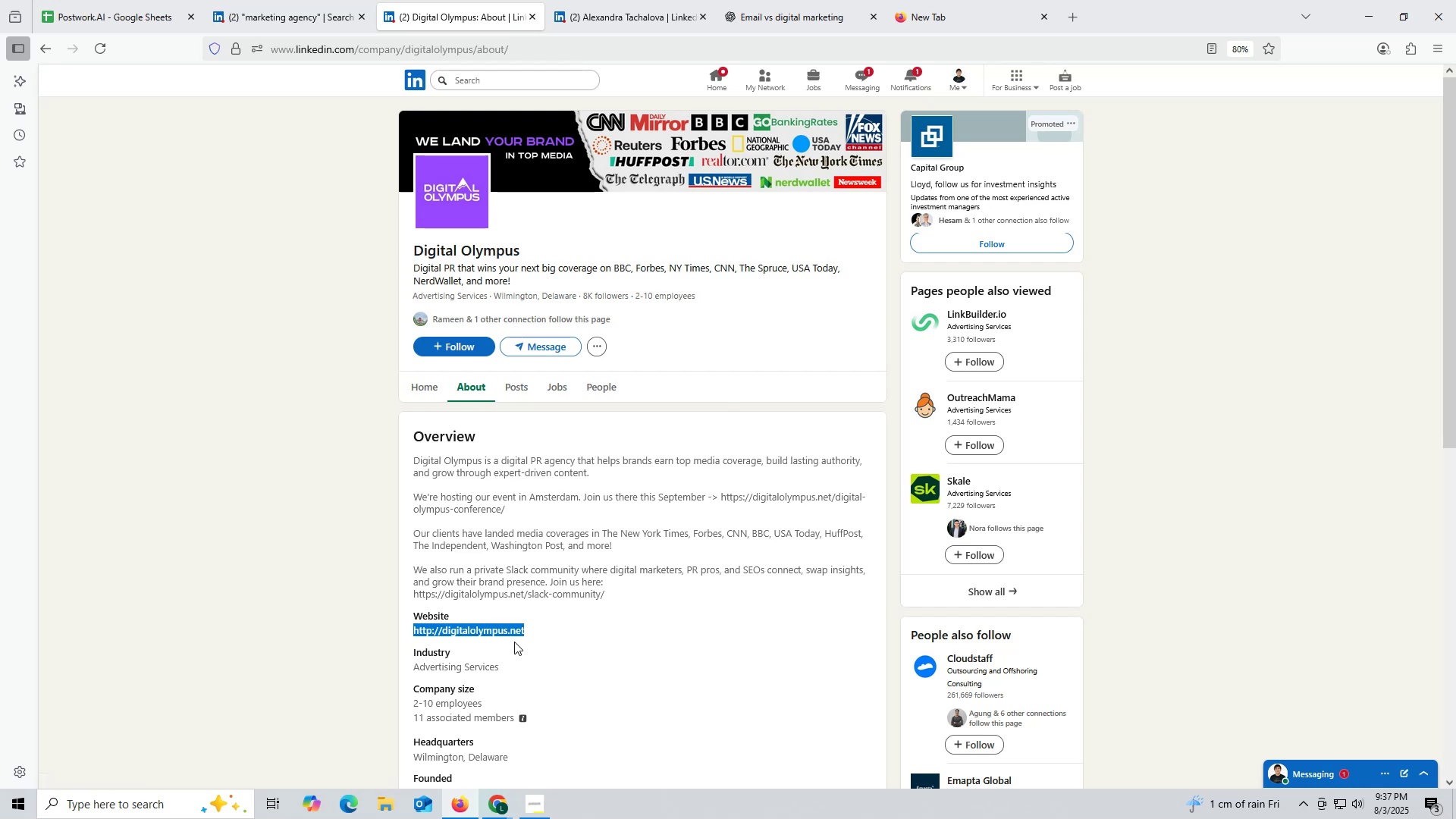 
key(Control+C)
 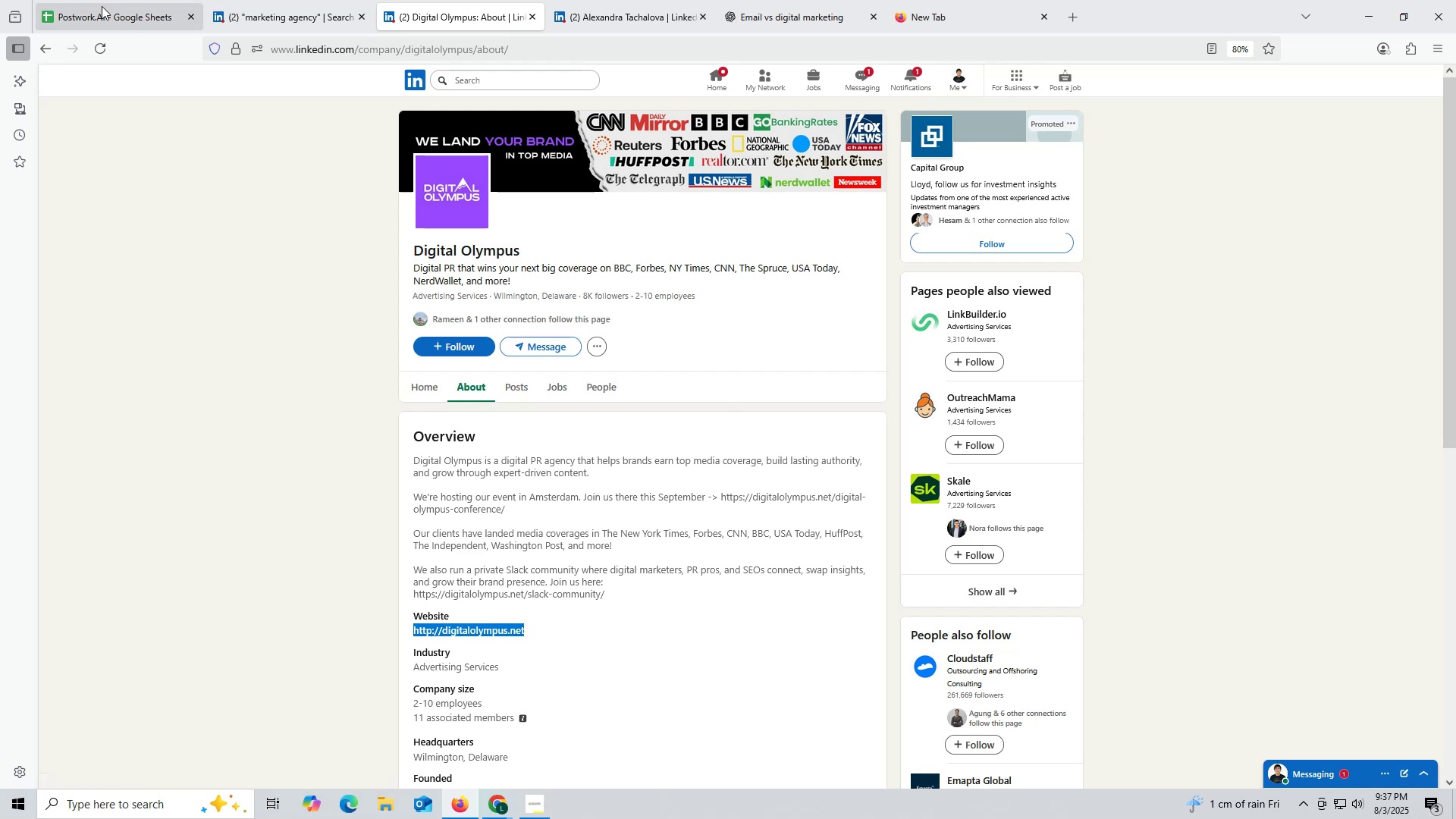 
left_click([102, 6])
 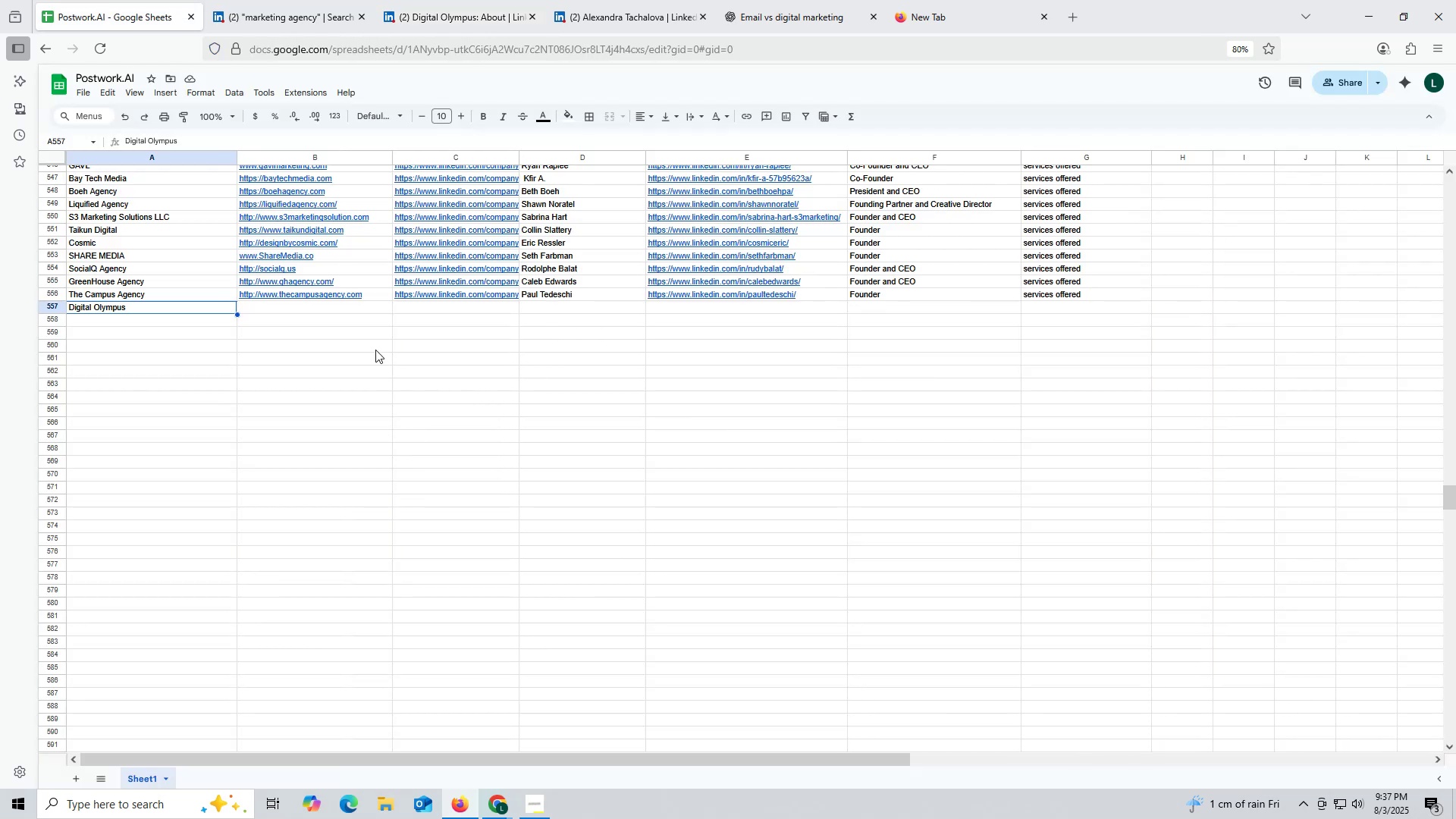 
double_click([328, 309])
 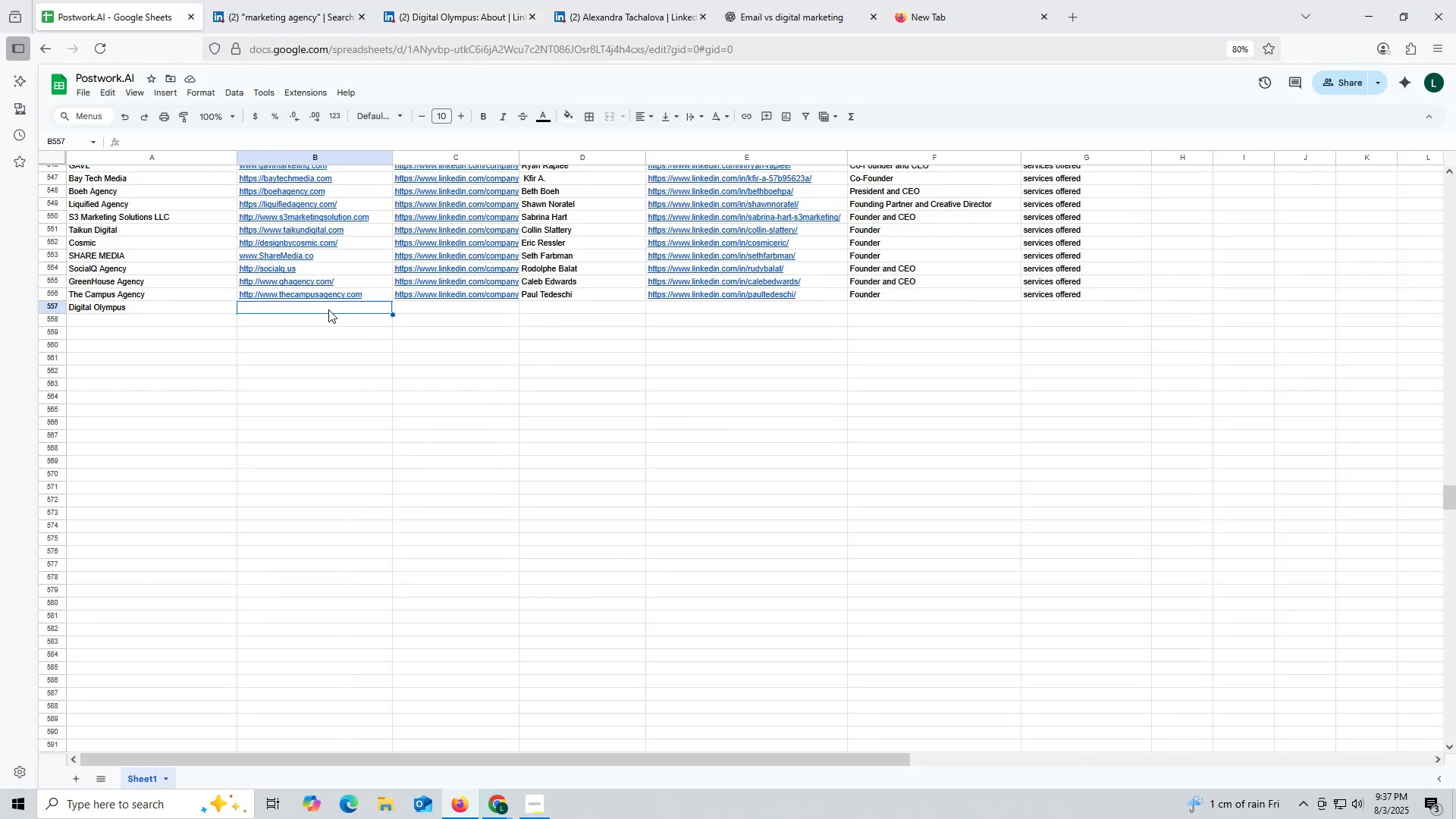 
key(Control+ControlLeft)
 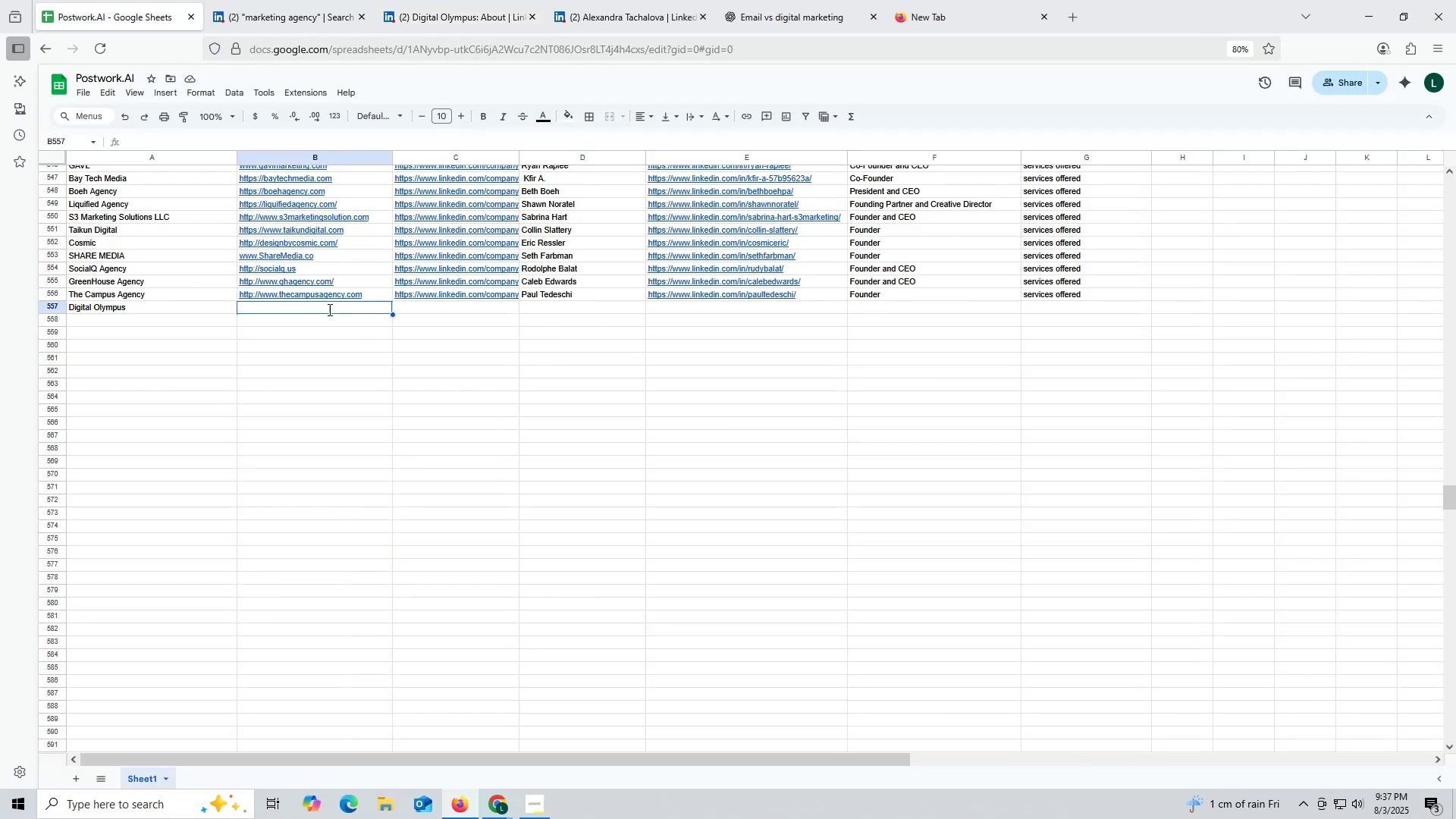 
key(Control+V)
 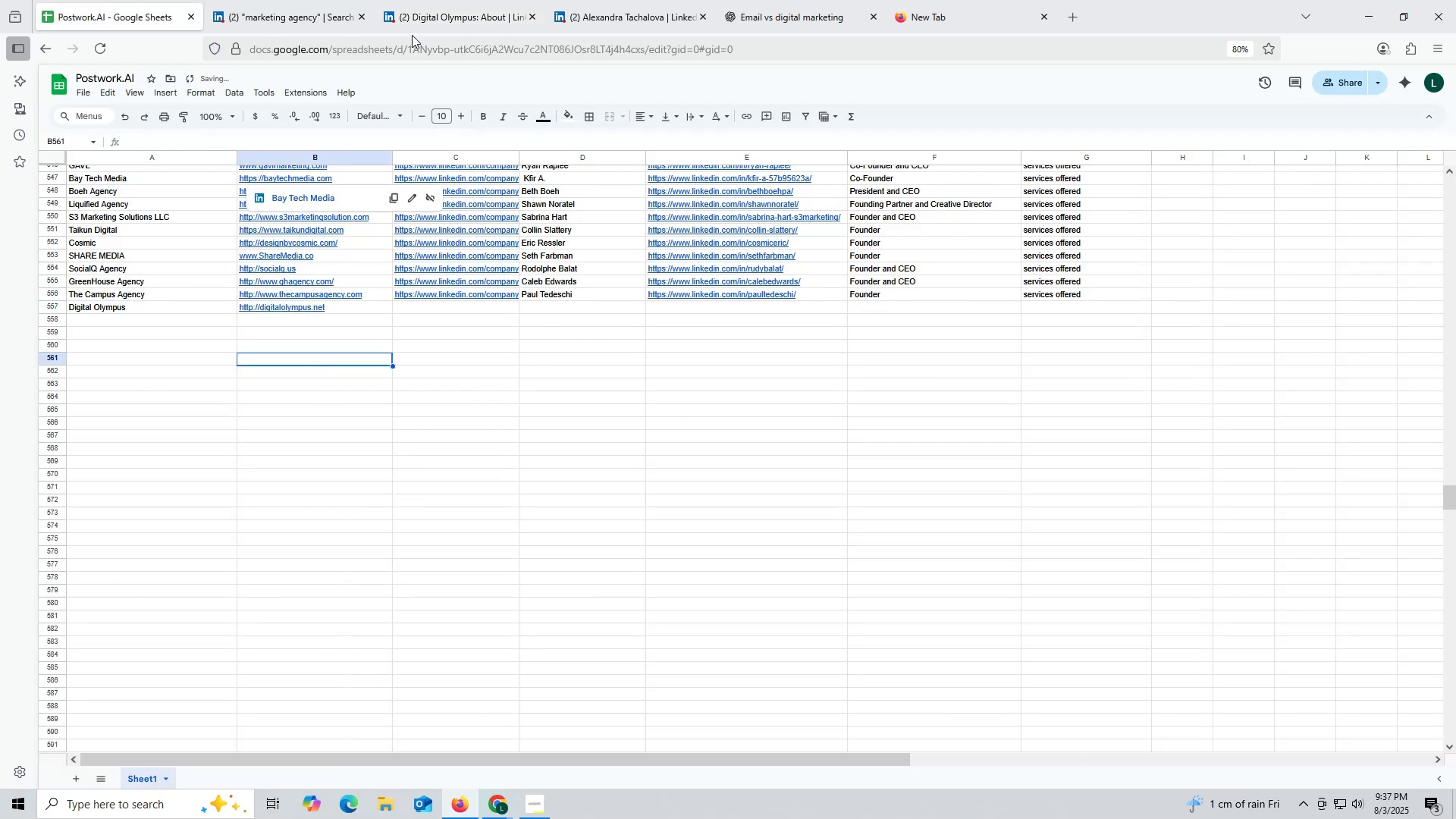 
left_click([450, 18])
 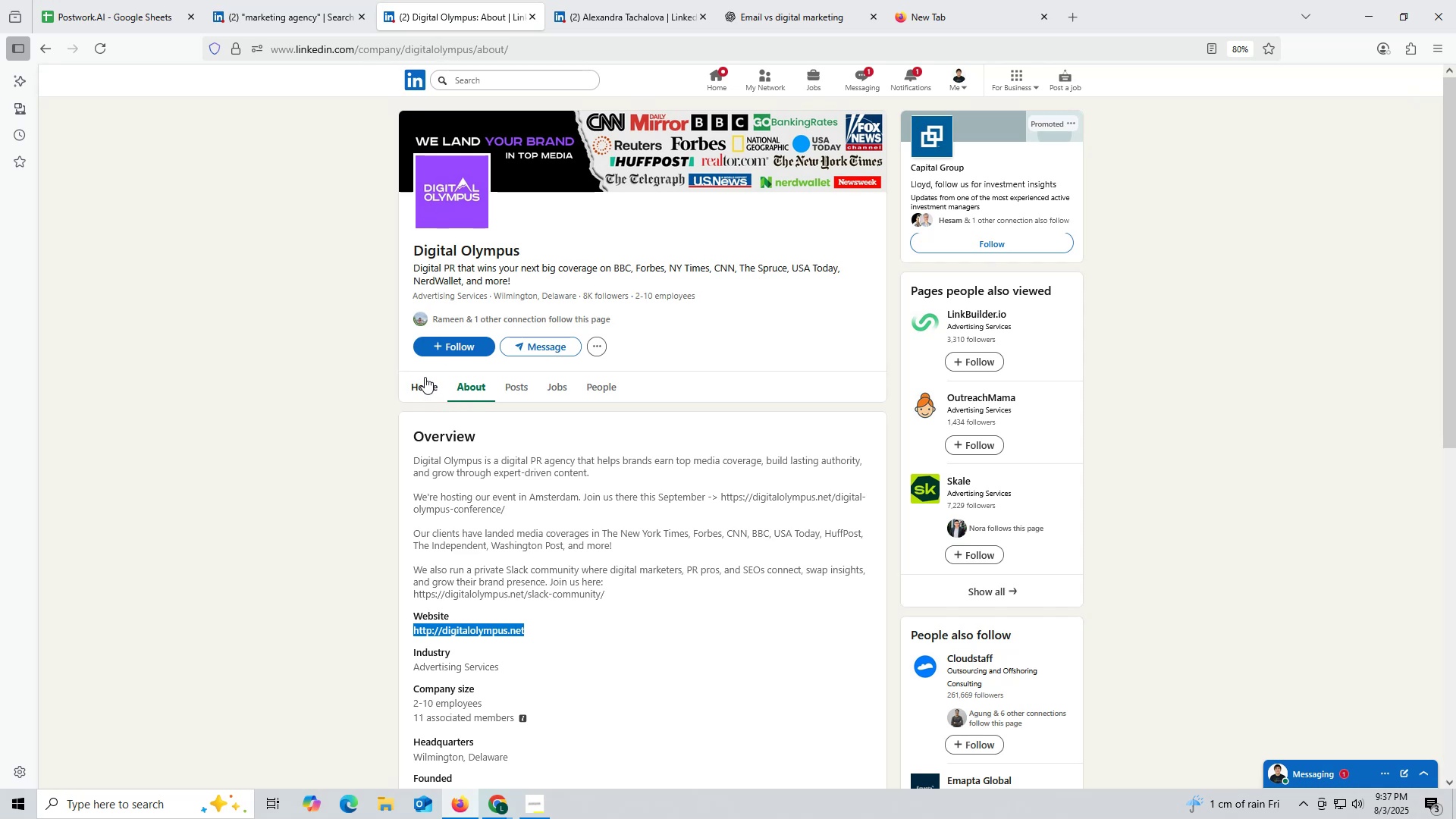 
left_click([425, 380])
 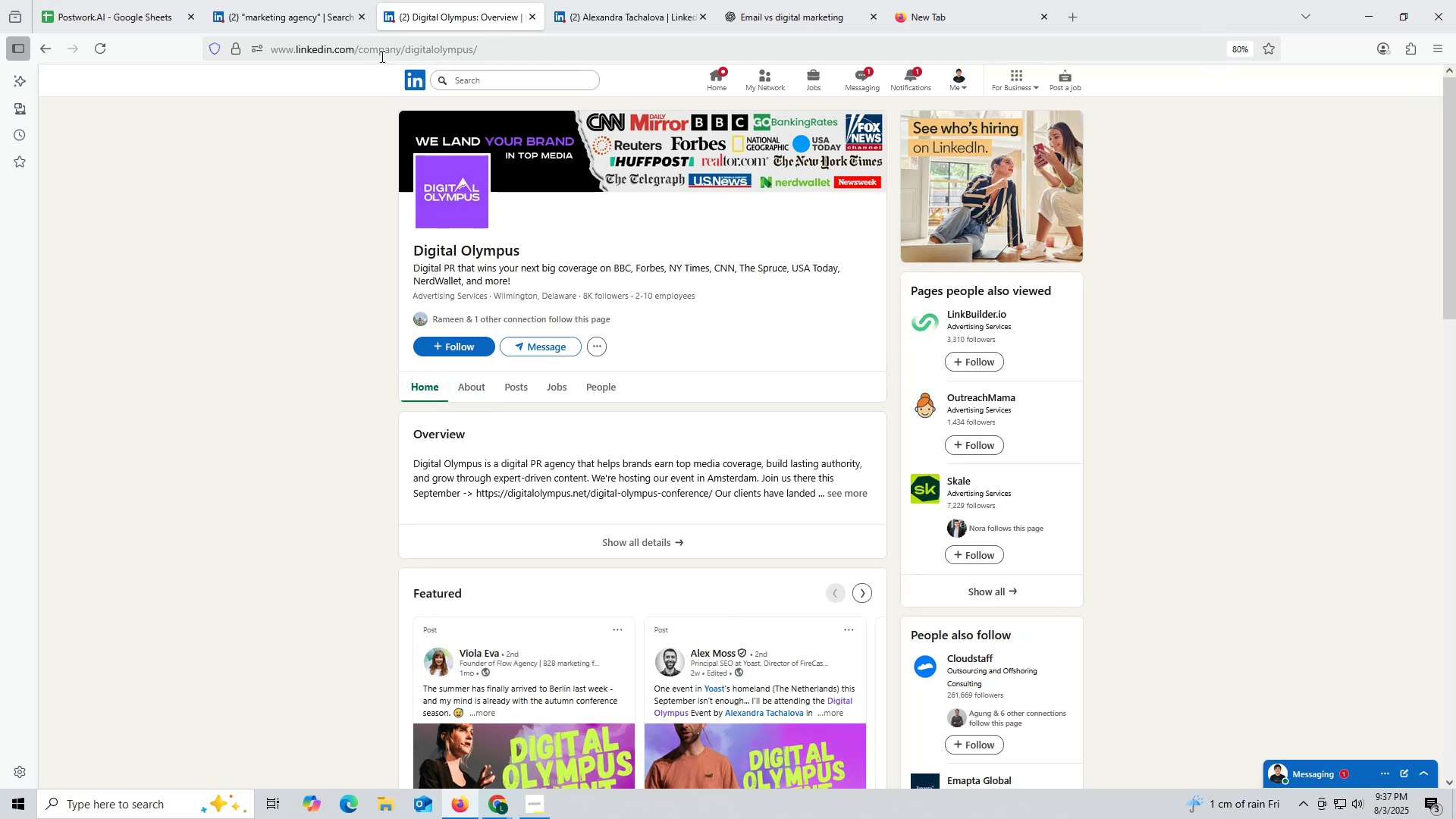 
double_click([381, 55])
 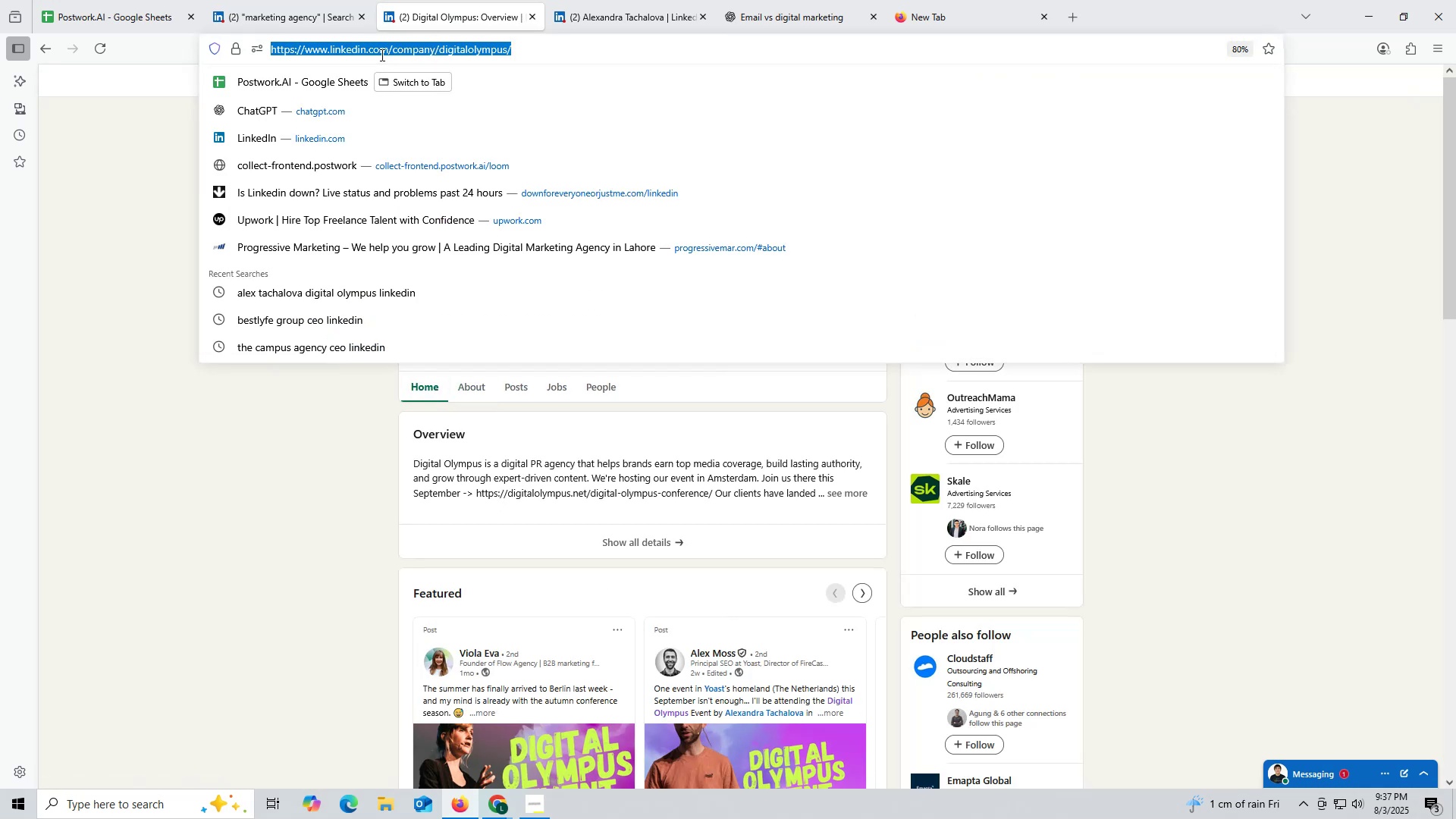 
triple_click([381, 55])
 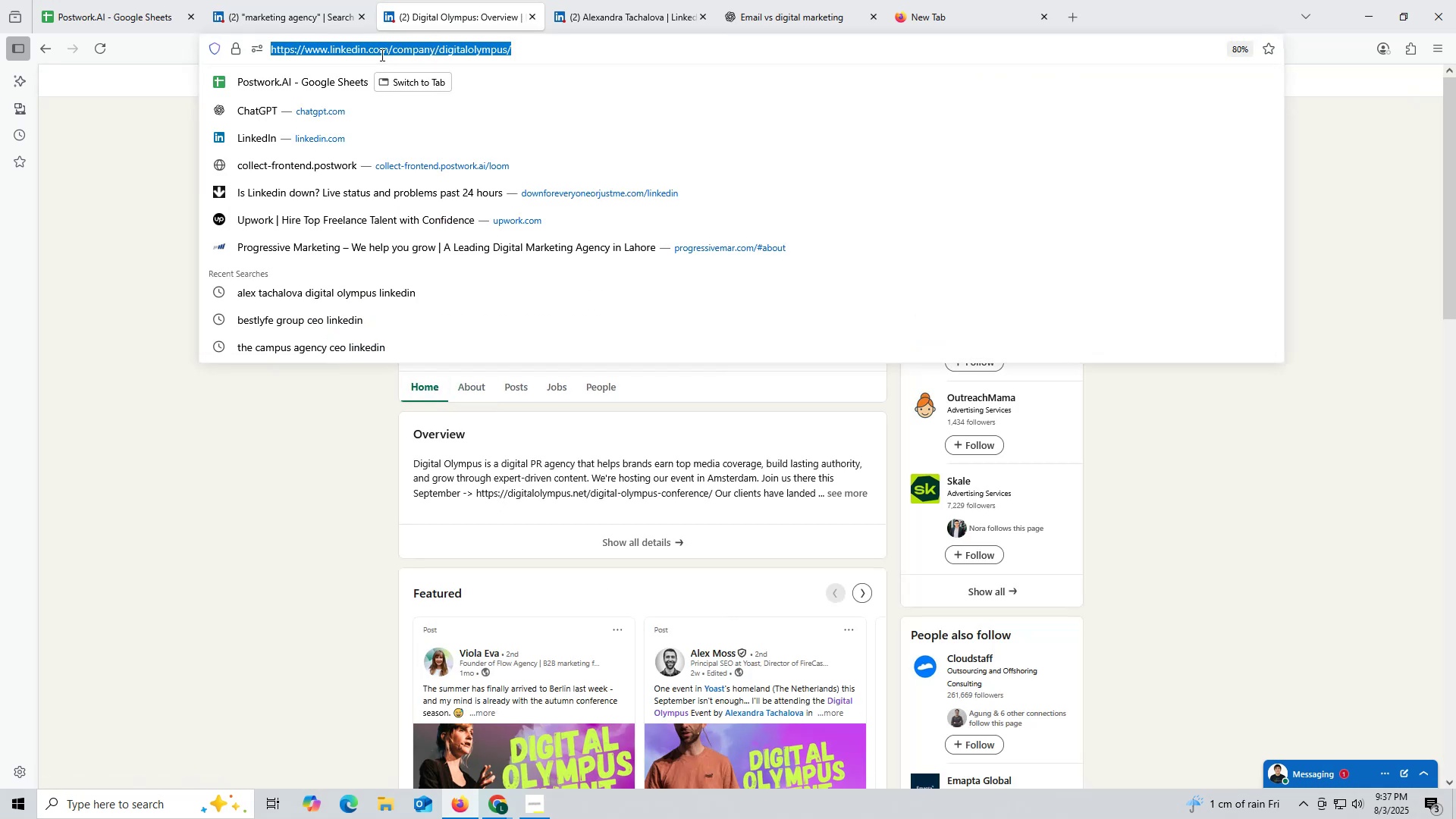 
key(Control+ControlLeft)
 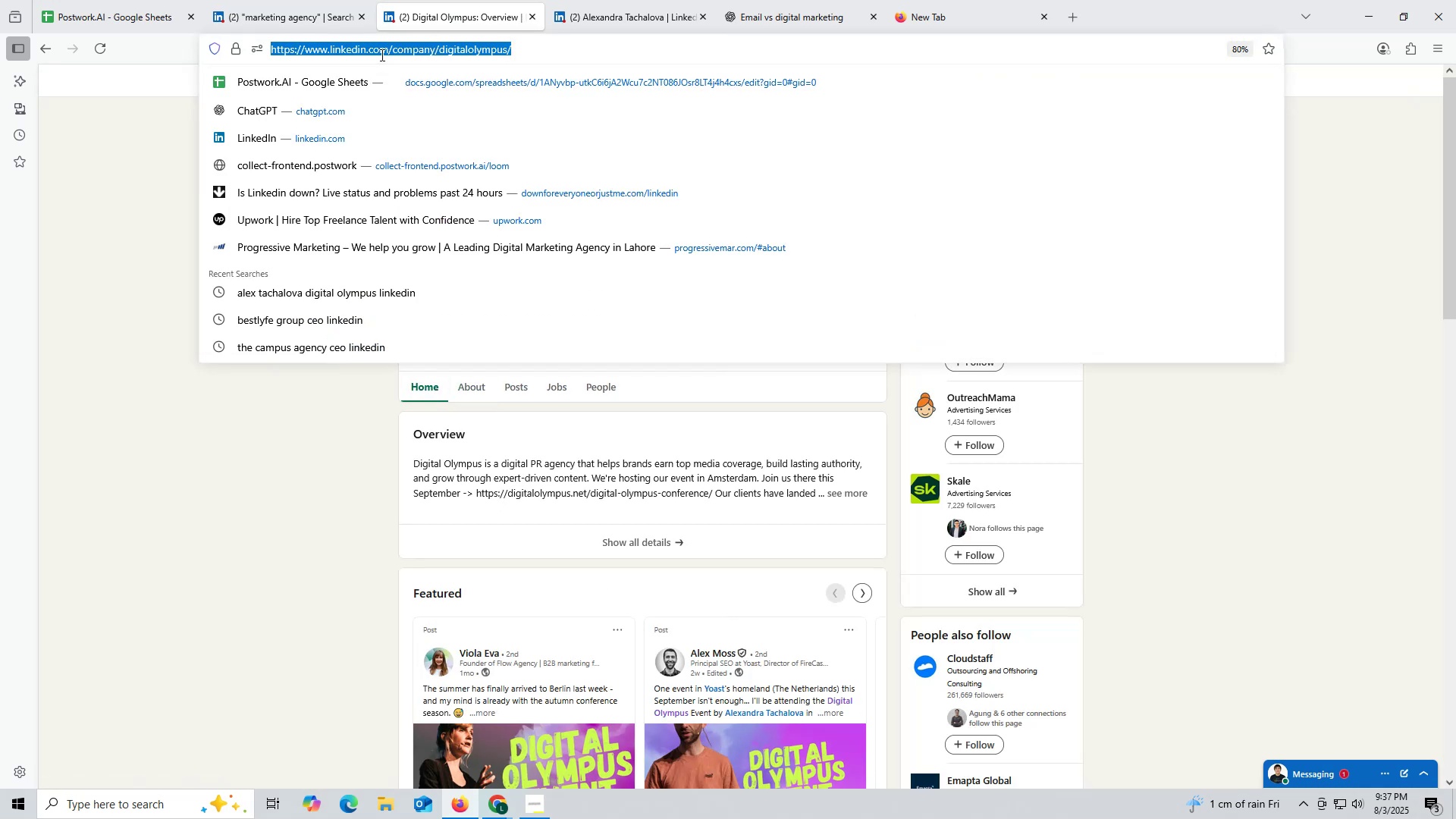 
key(Control+C)
 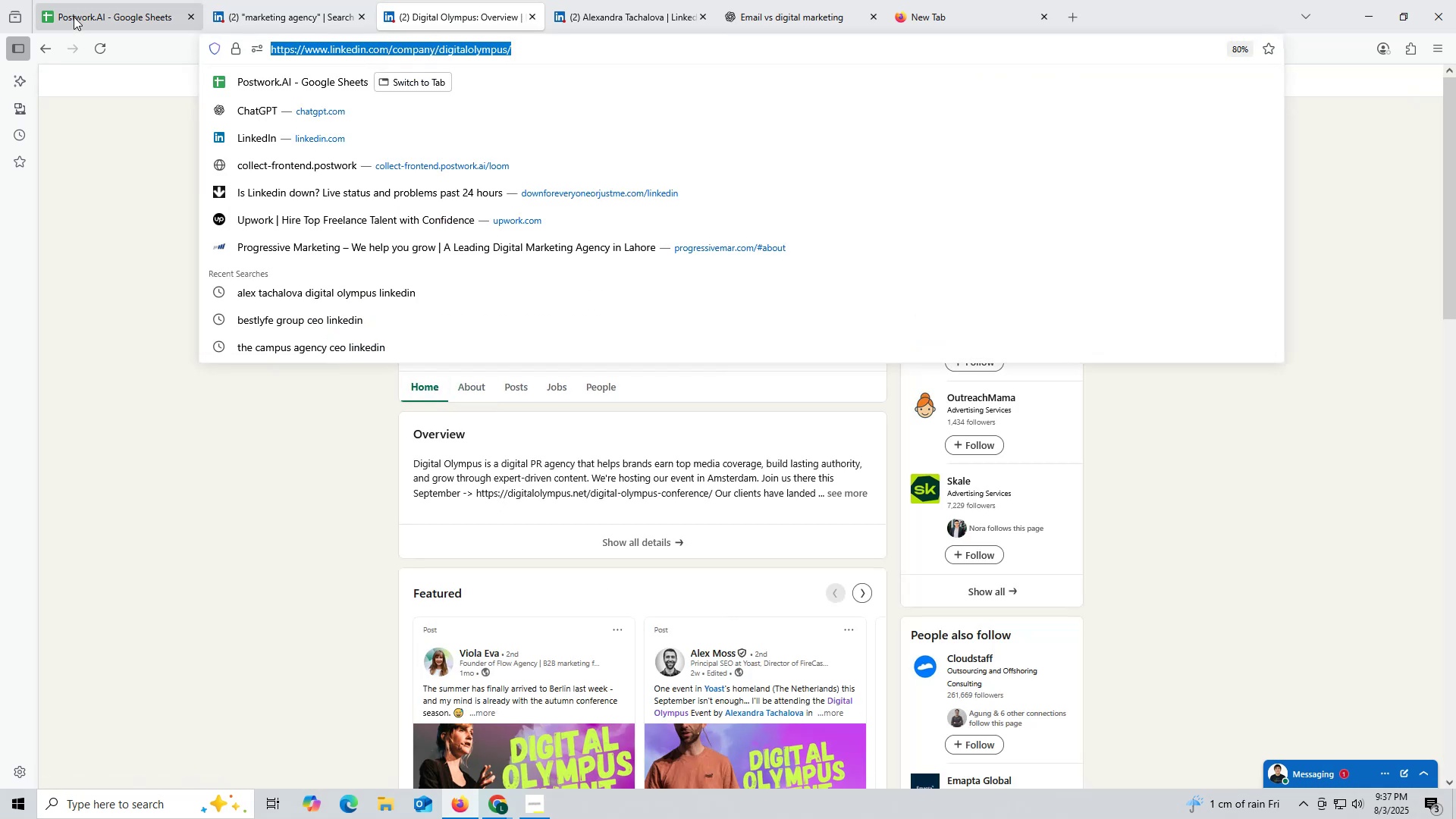 
left_click([74, 16])
 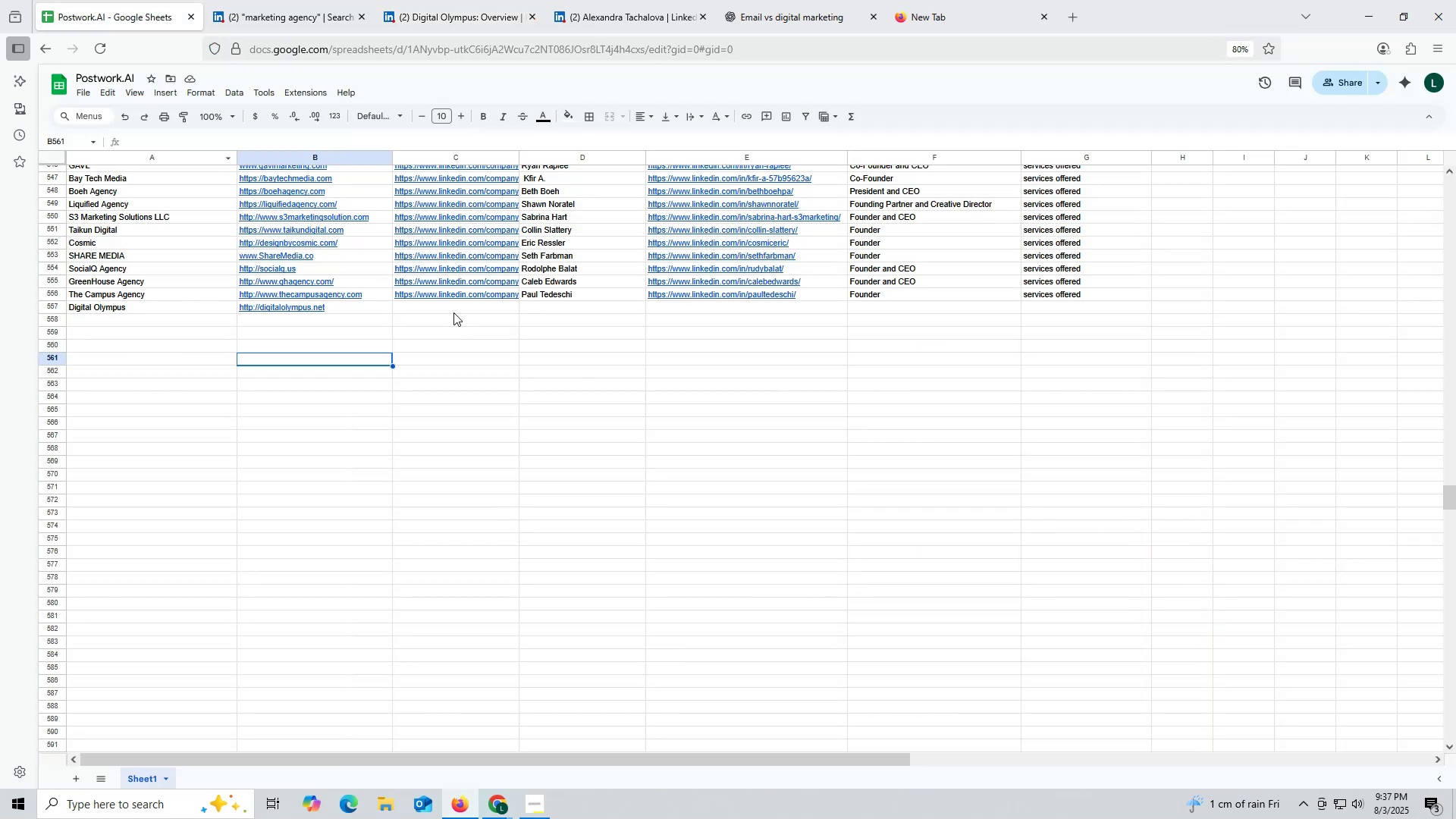 
double_click([453, 312])
 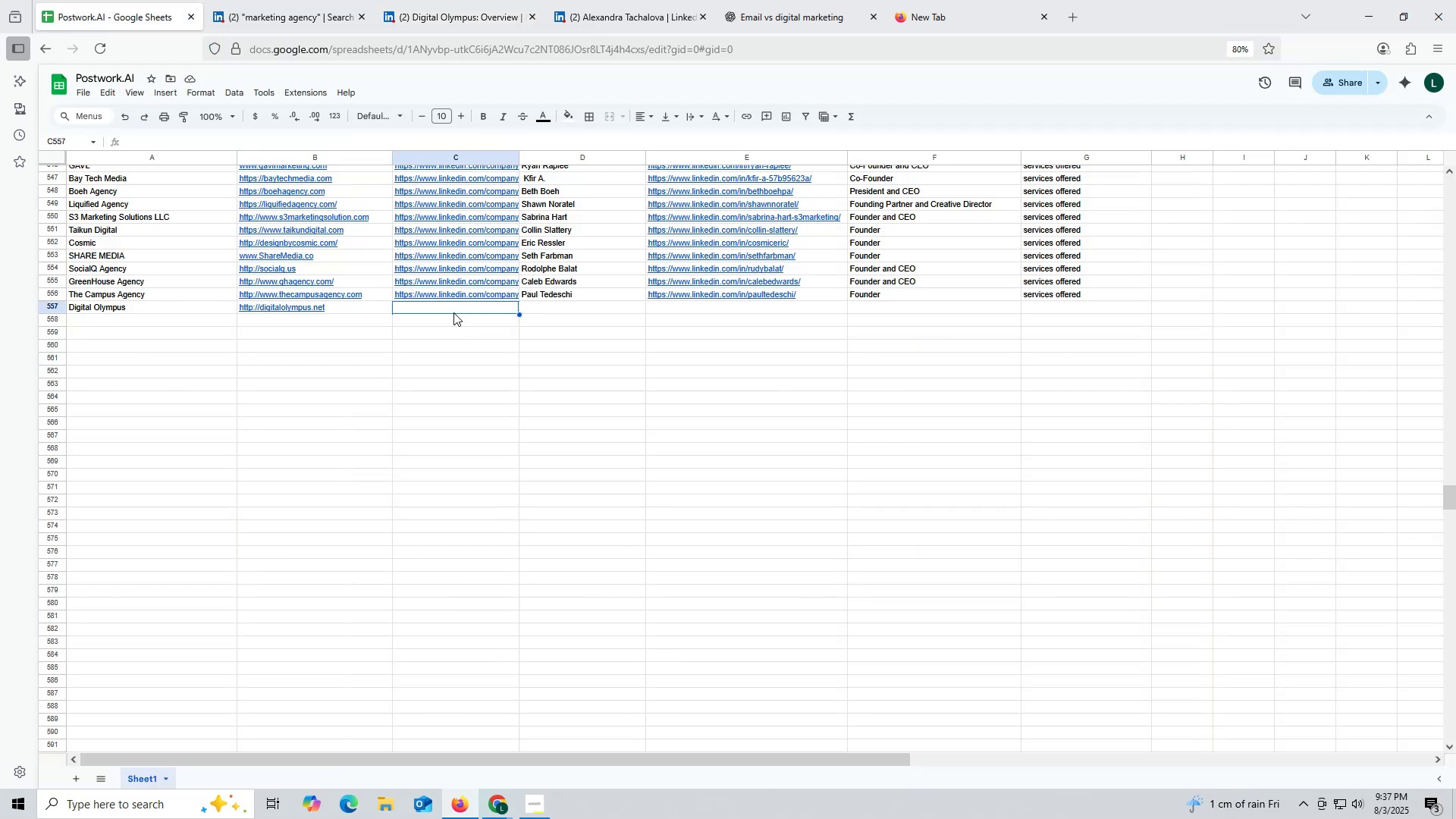 
key(Control+ControlLeft)
 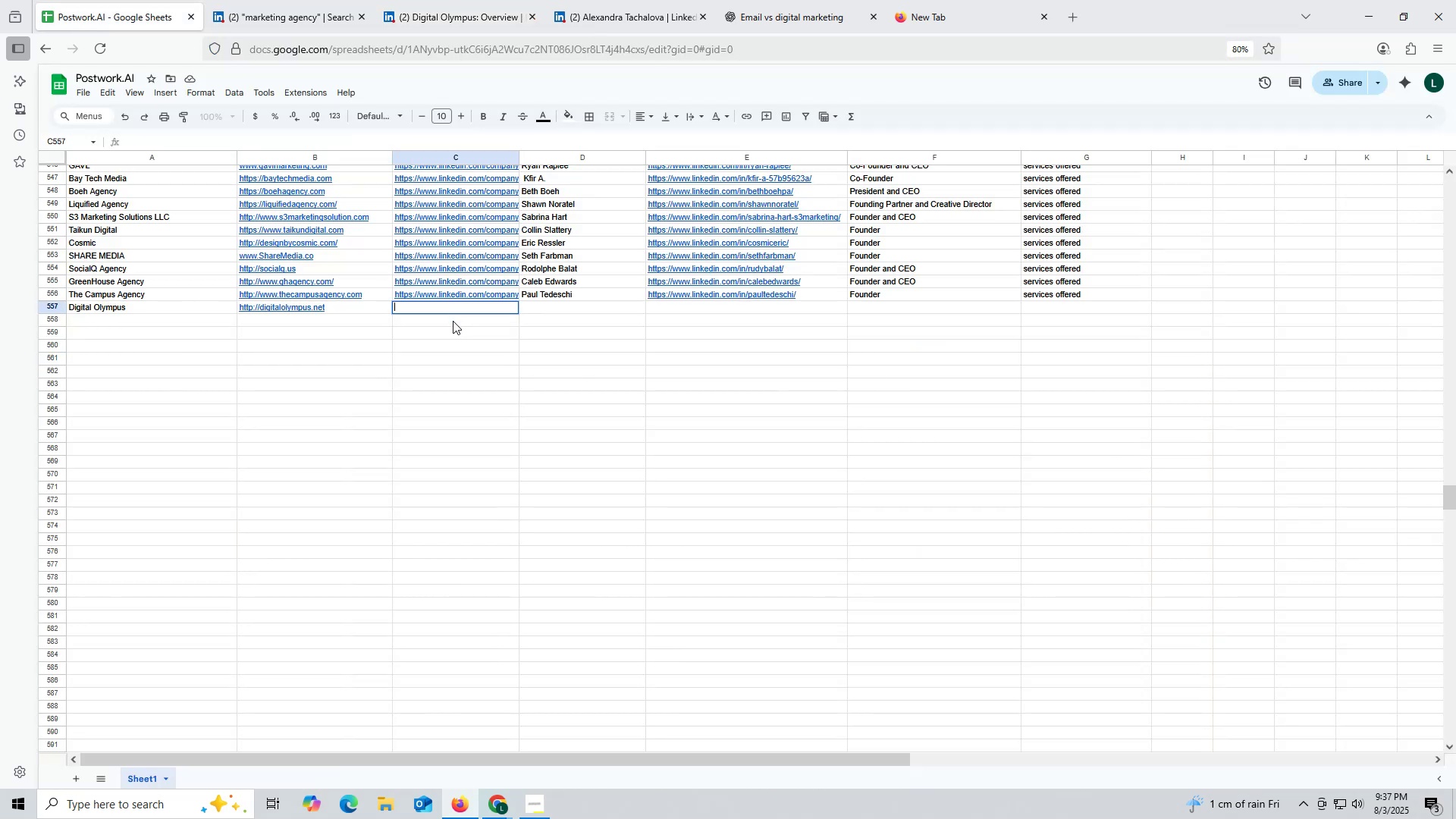 
key(Control+V)
 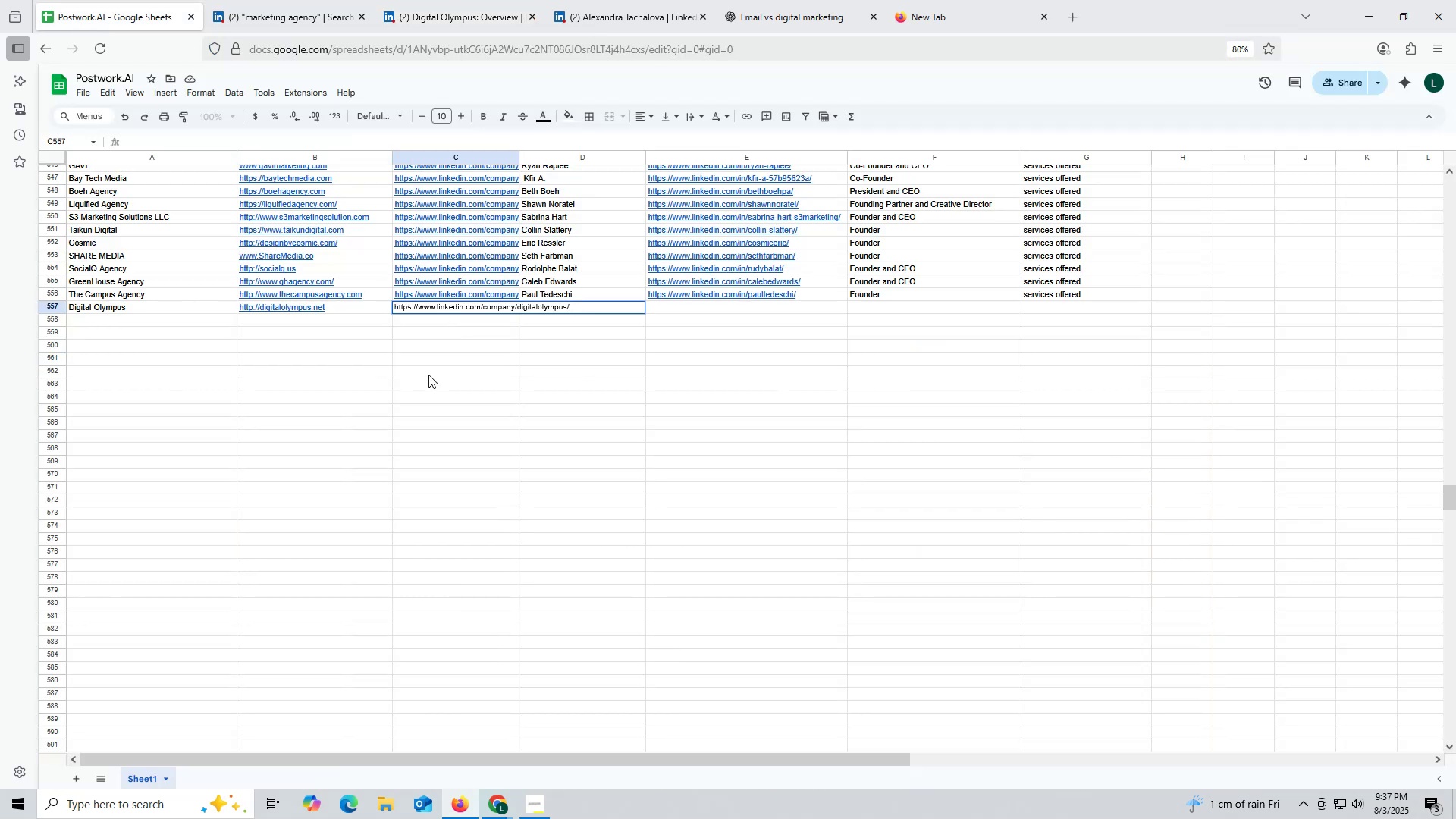 
triple_click([428, 375])
 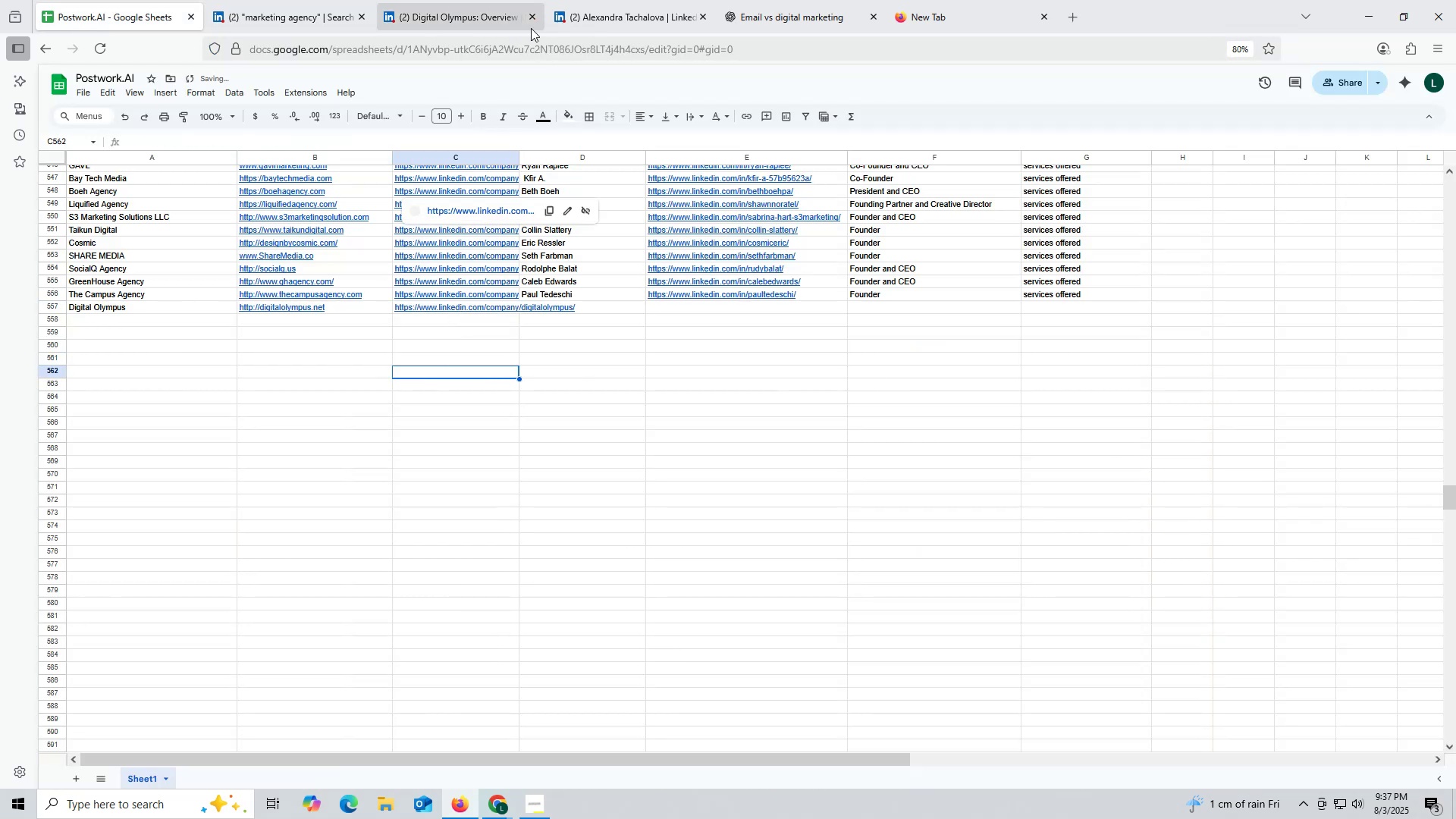 
left_click([620, 17])
 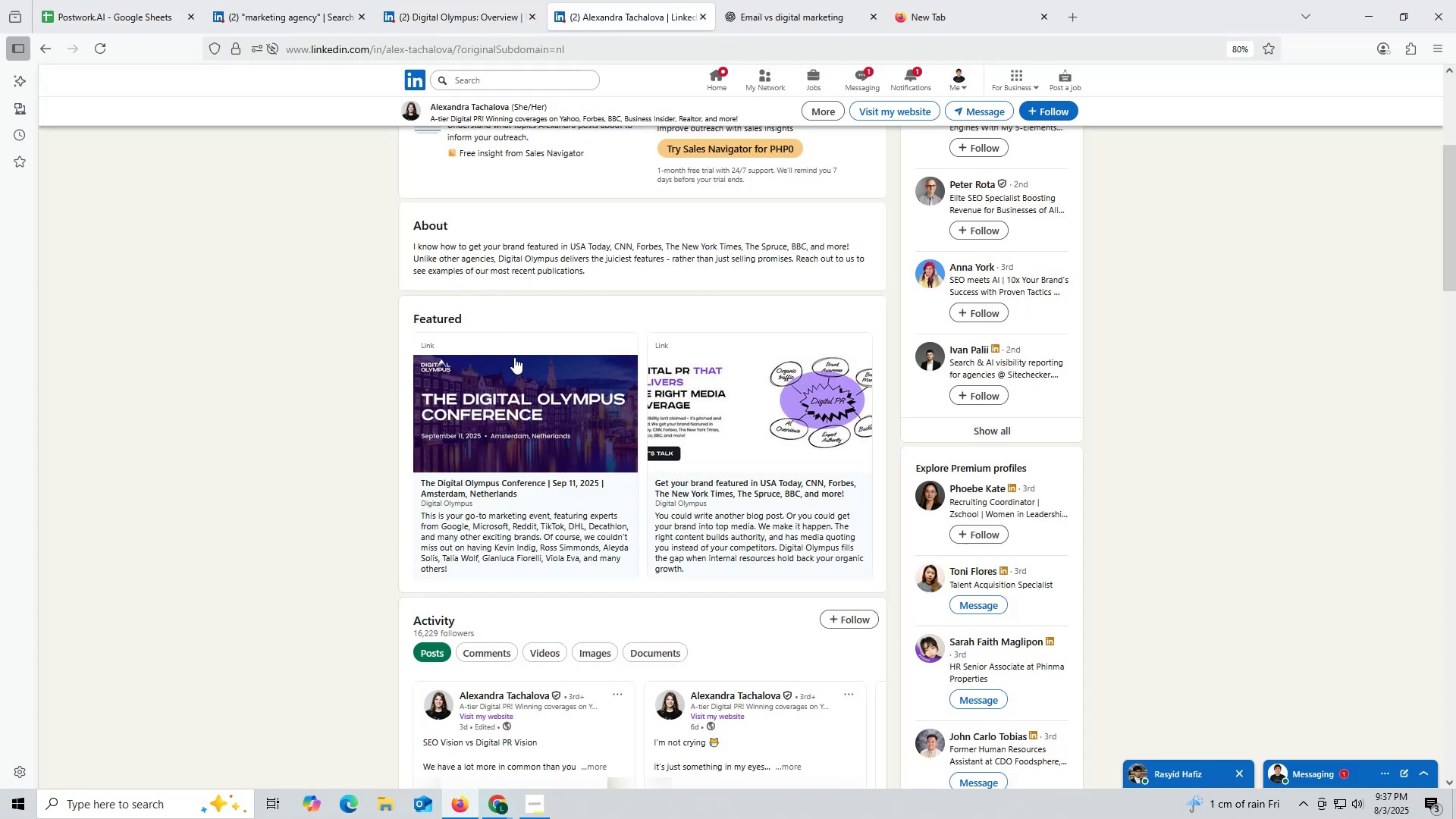 
scroll: coordinate [532, 386], scroll_direction: down, amount: 5.0
 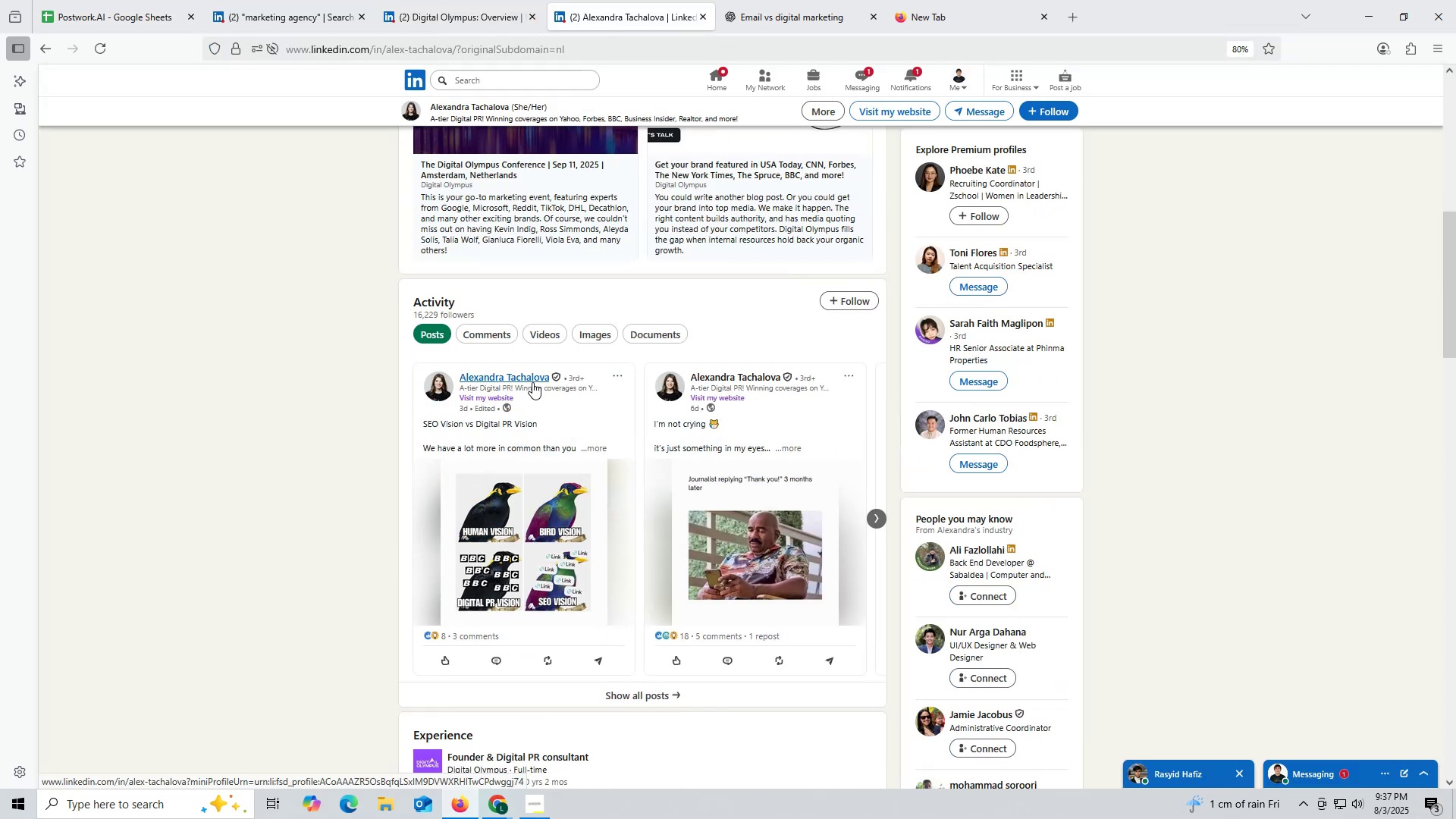 
scroll: coordinate [523, 231], scroll_direction: up, amount: 10.0
 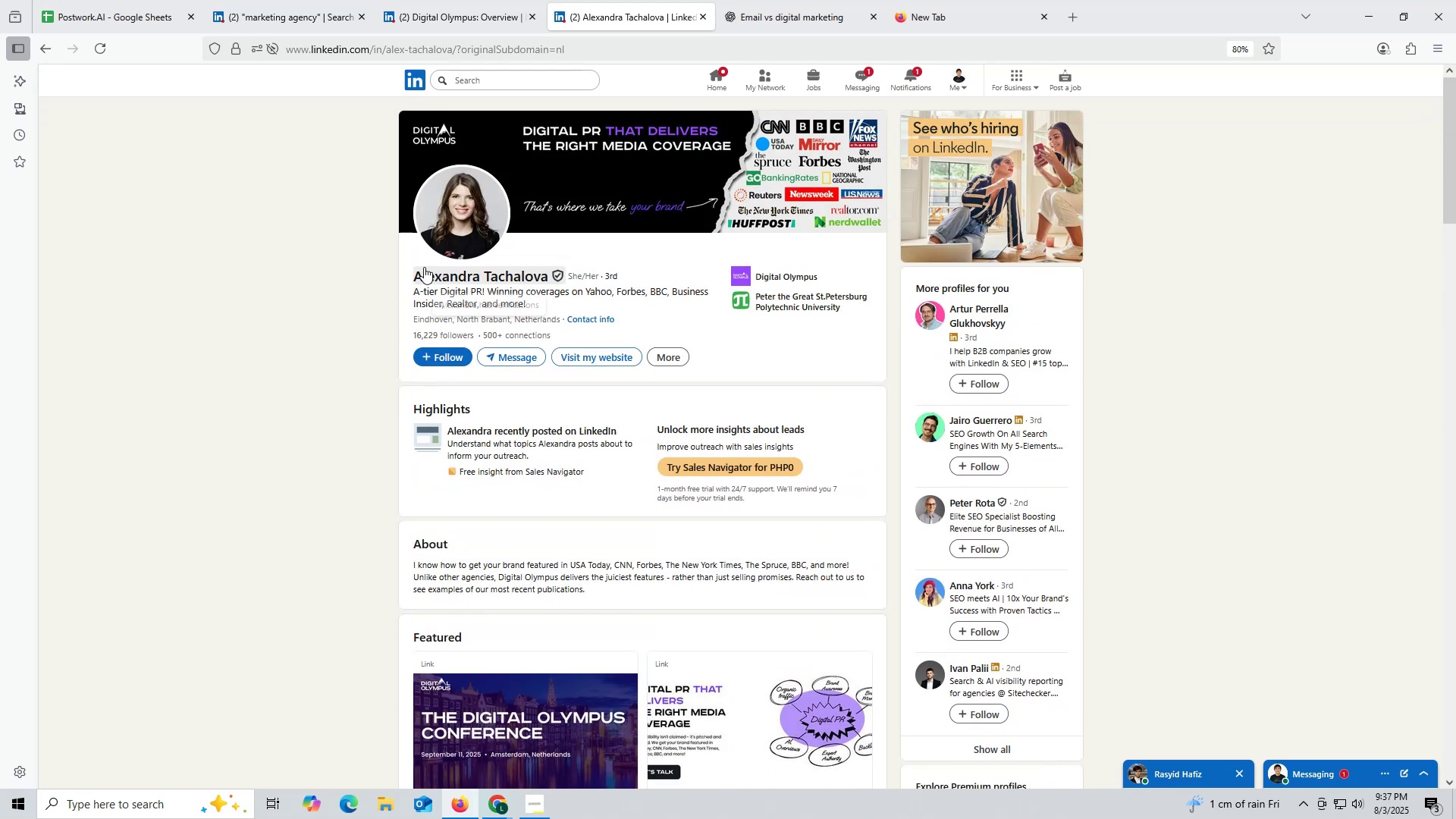 
left_click_drag(start_coordinate=[394, 271], to_coordinate=[546, 280])
 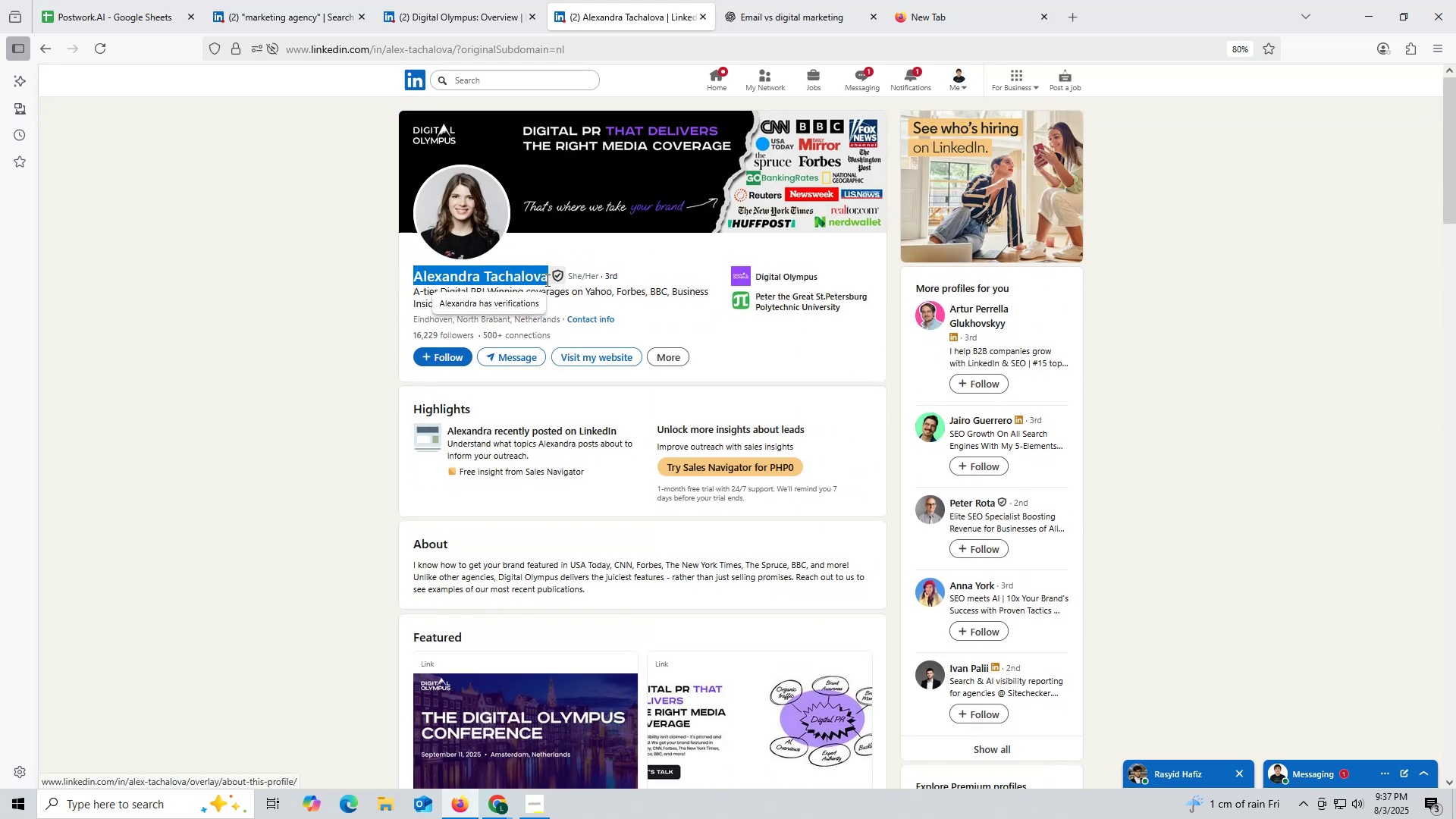 
key(Control+ControlLeft)
 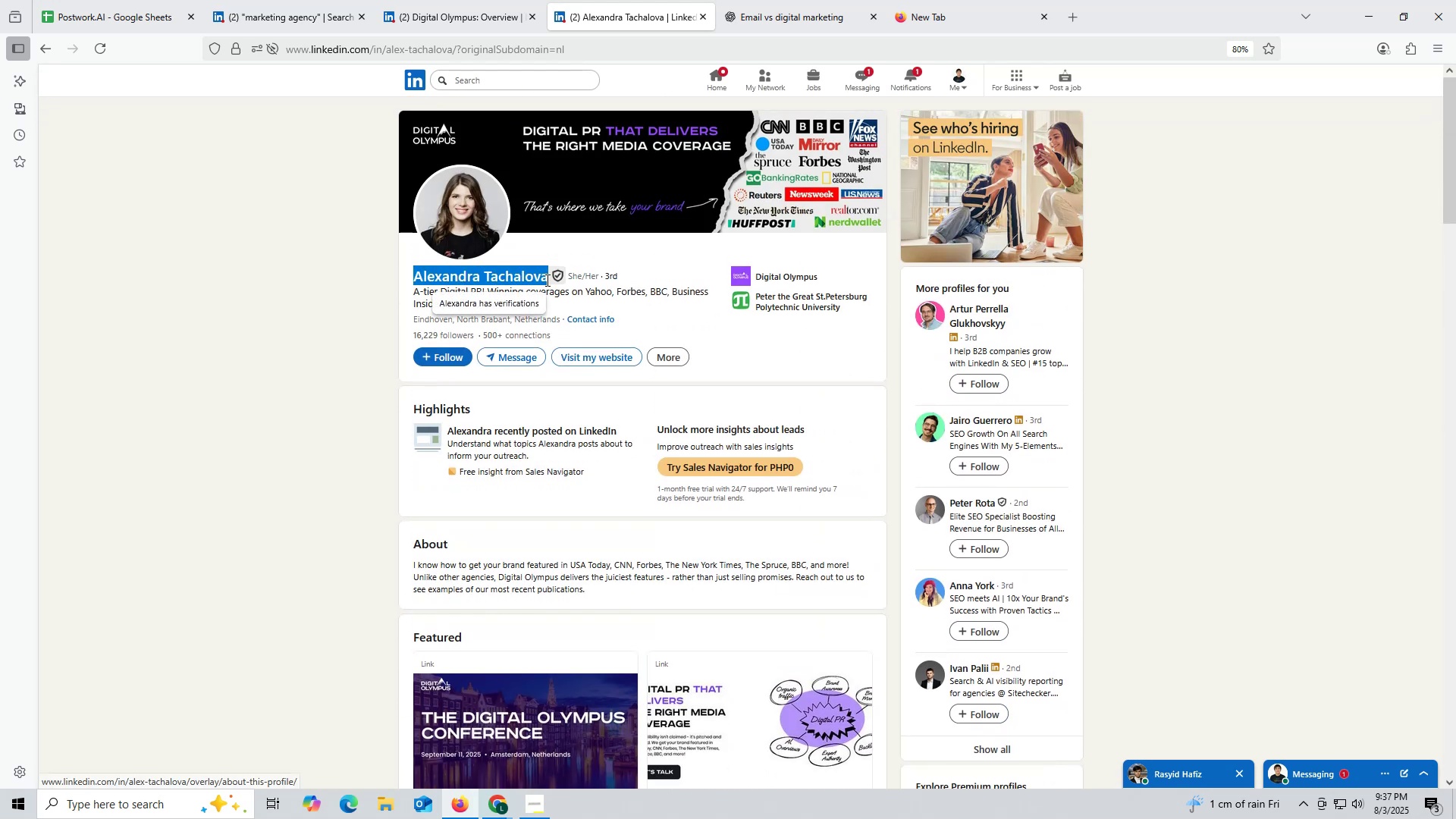 
key(Control+C)
 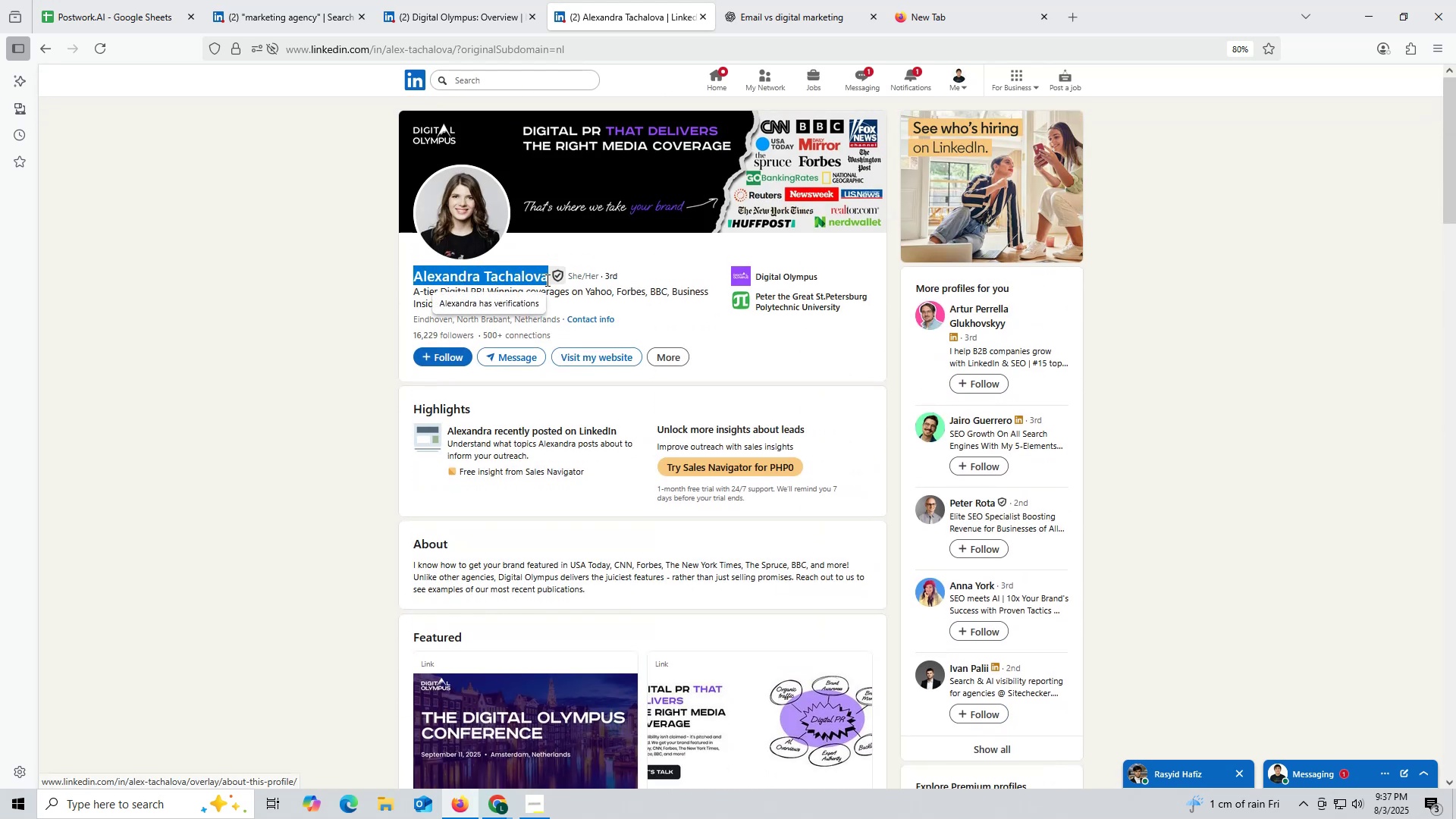 
key(Control+ControlLeft)
 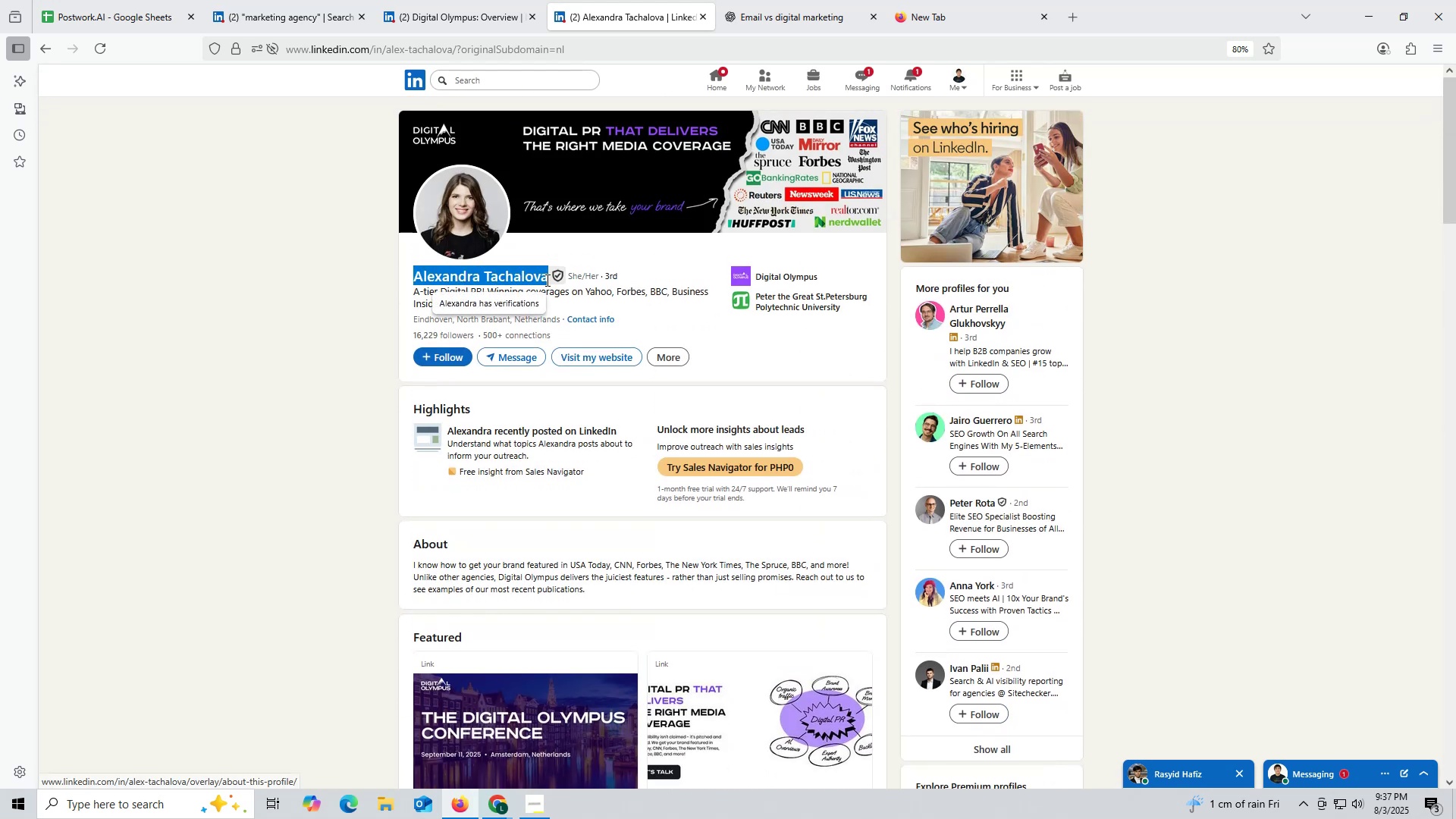 
key(Control+C)
 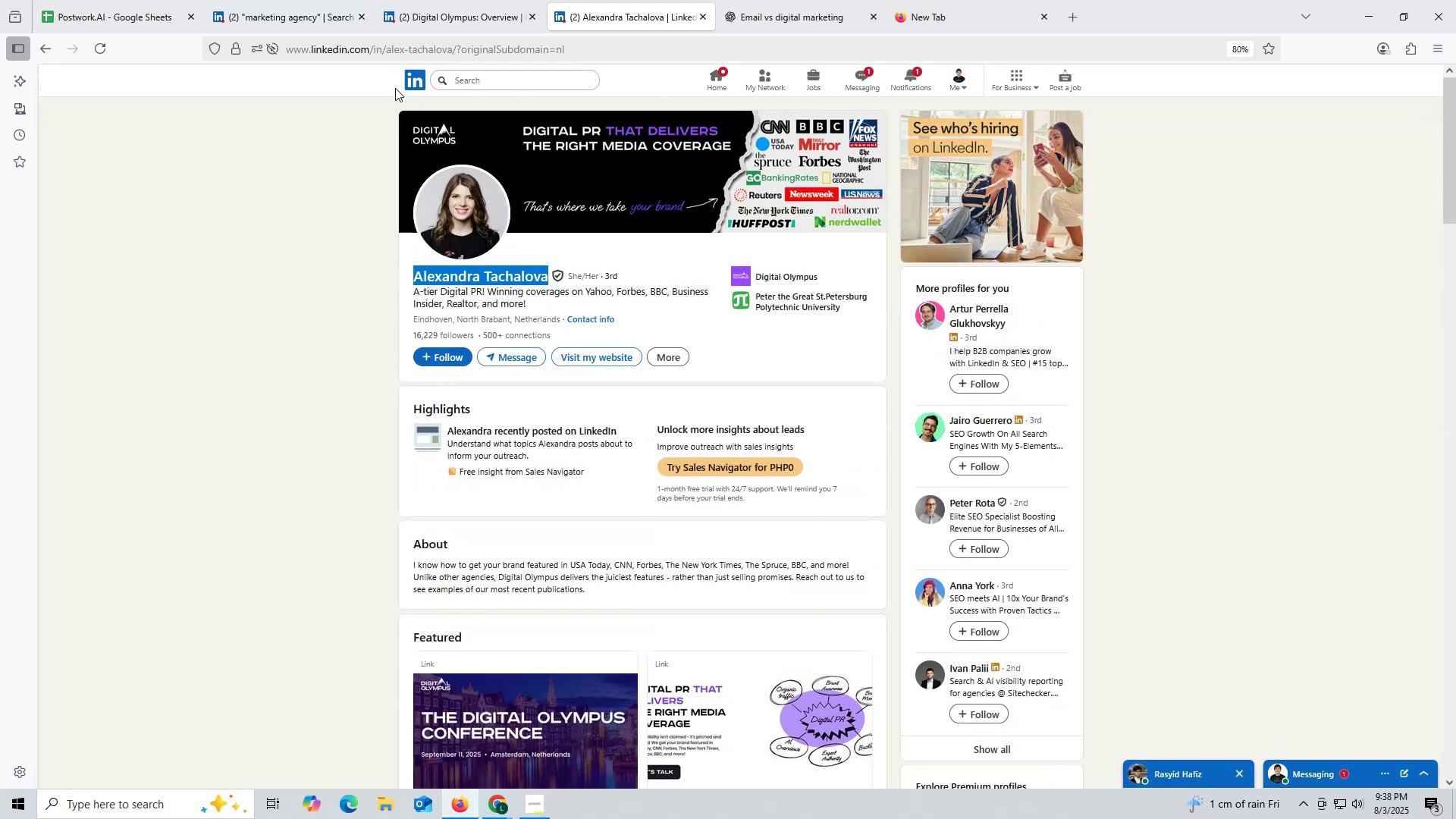 
left_click([134, 20])
 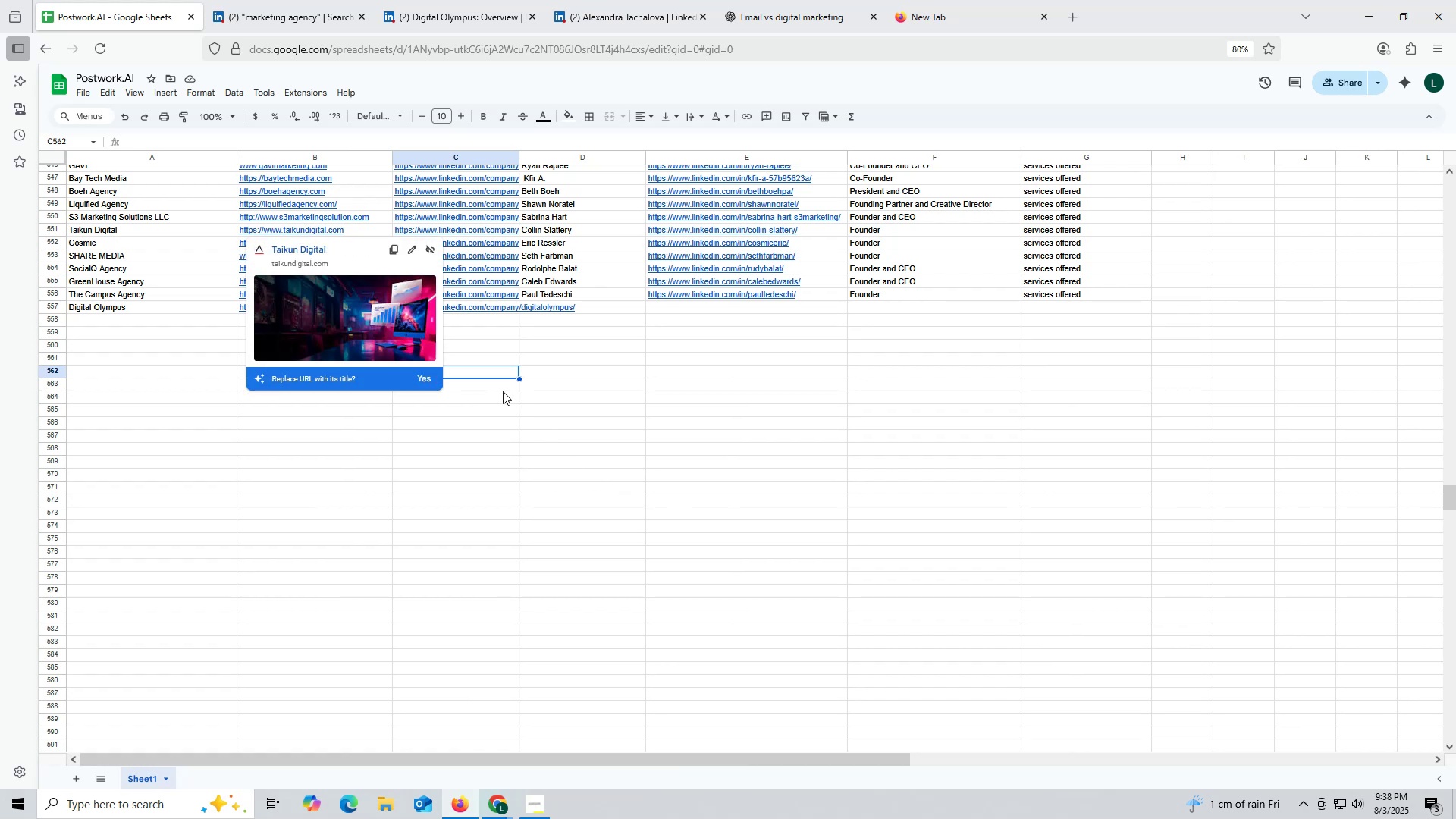 
left_click([676, 370])
 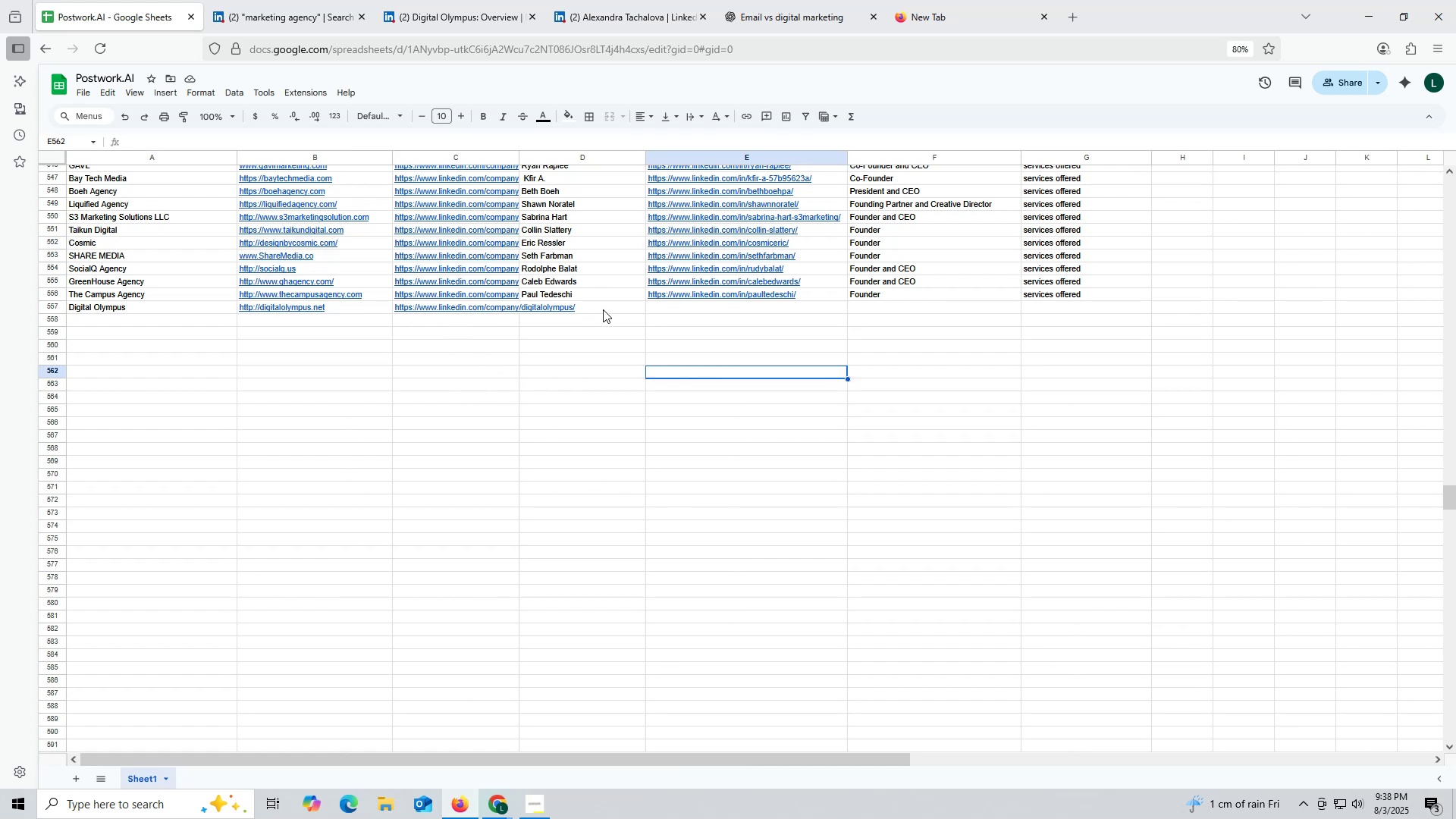 
double_click([604, 308])
 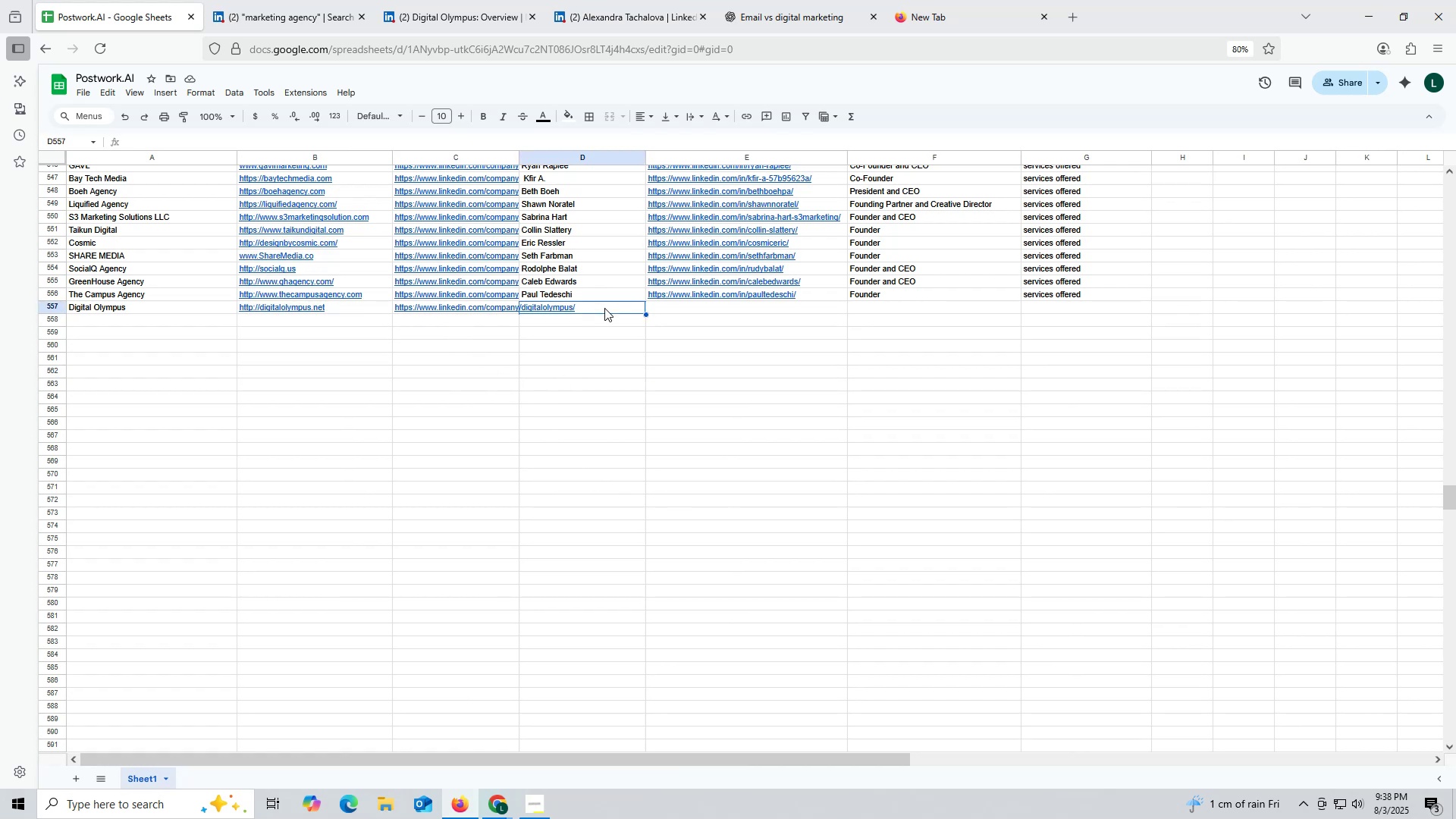 
key(Control+ControlLeft)
 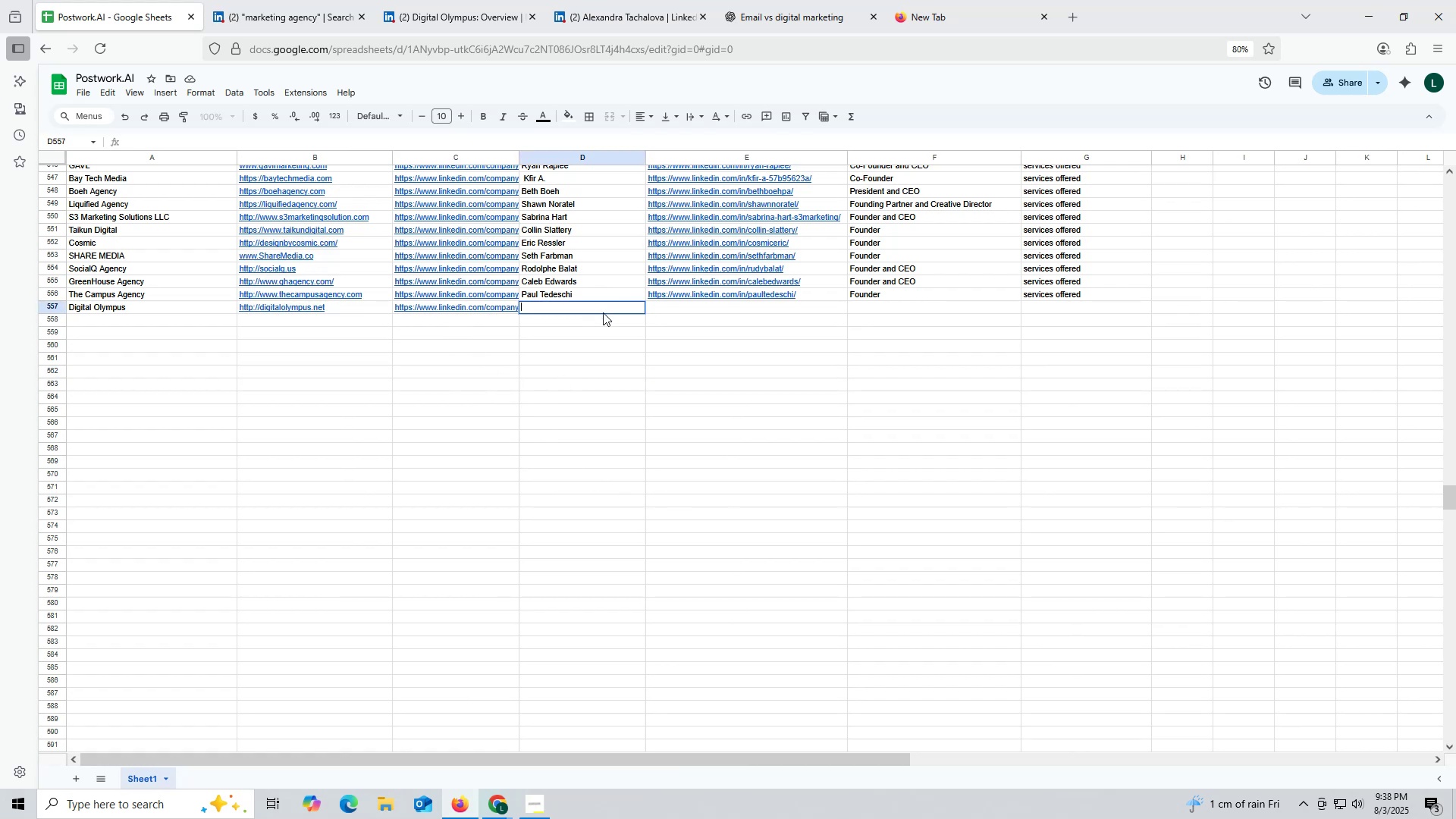 
key(Control+V)
 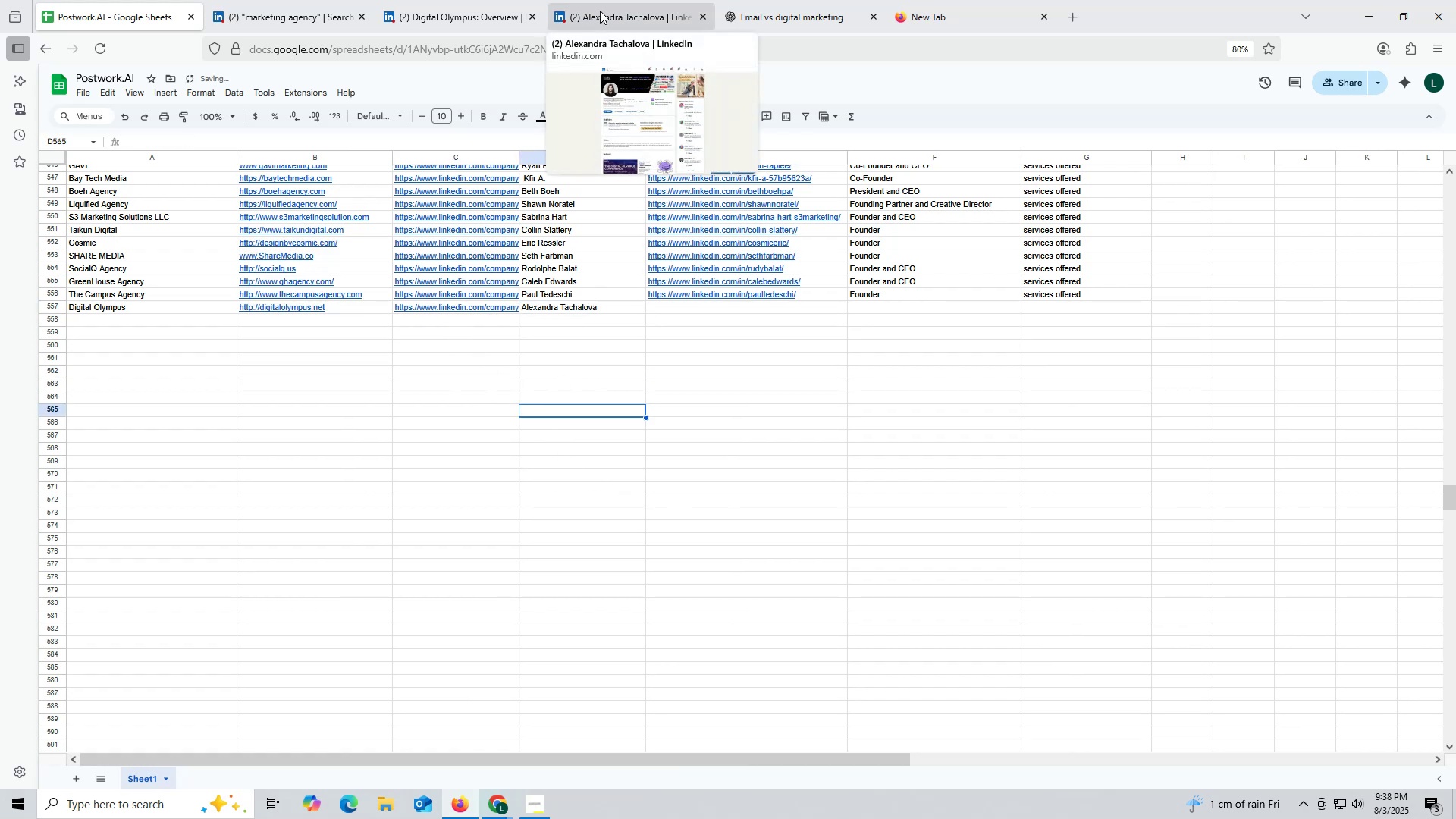 
left_click([435, 25])
 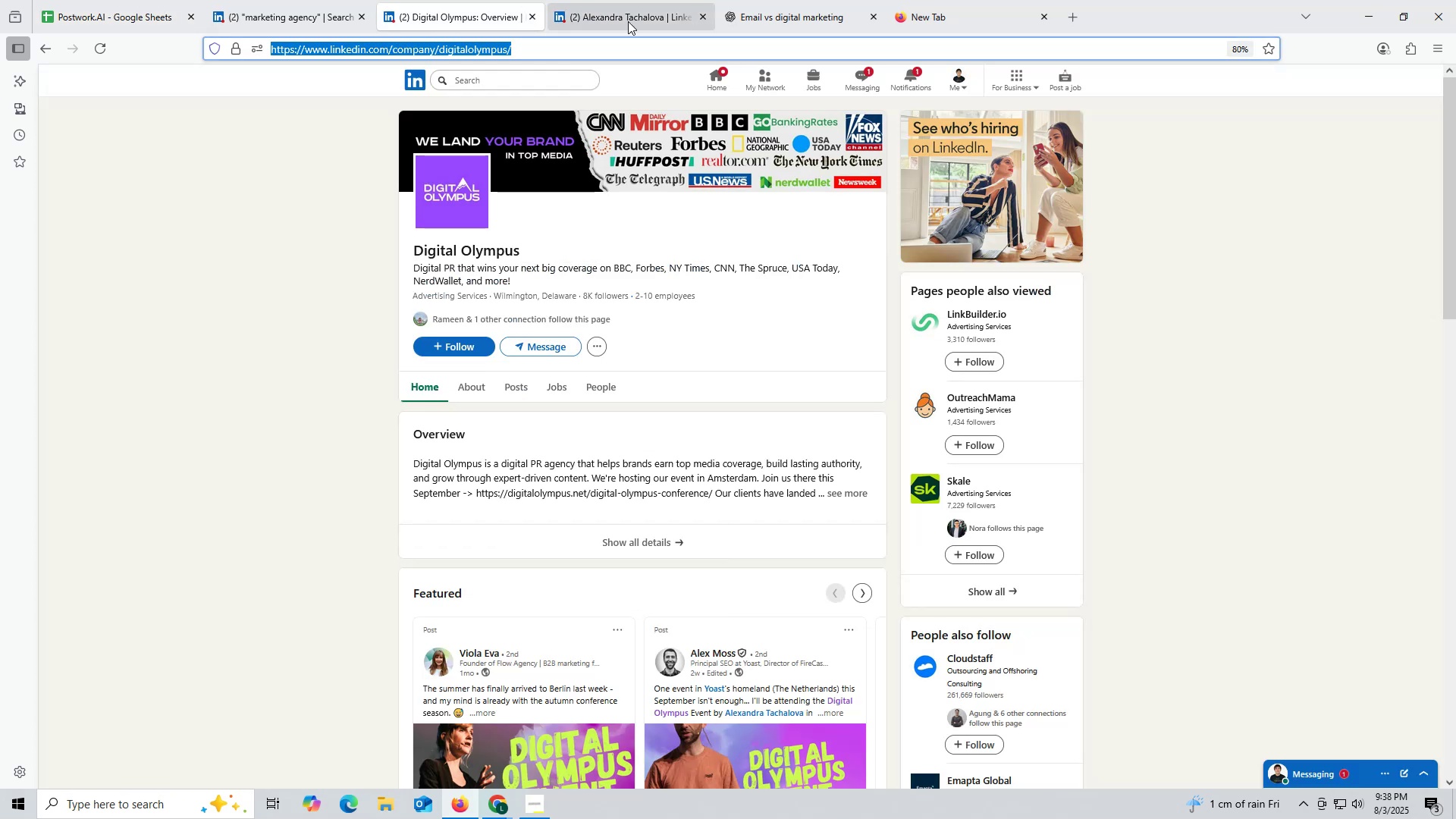 
left_click([632, 20])
 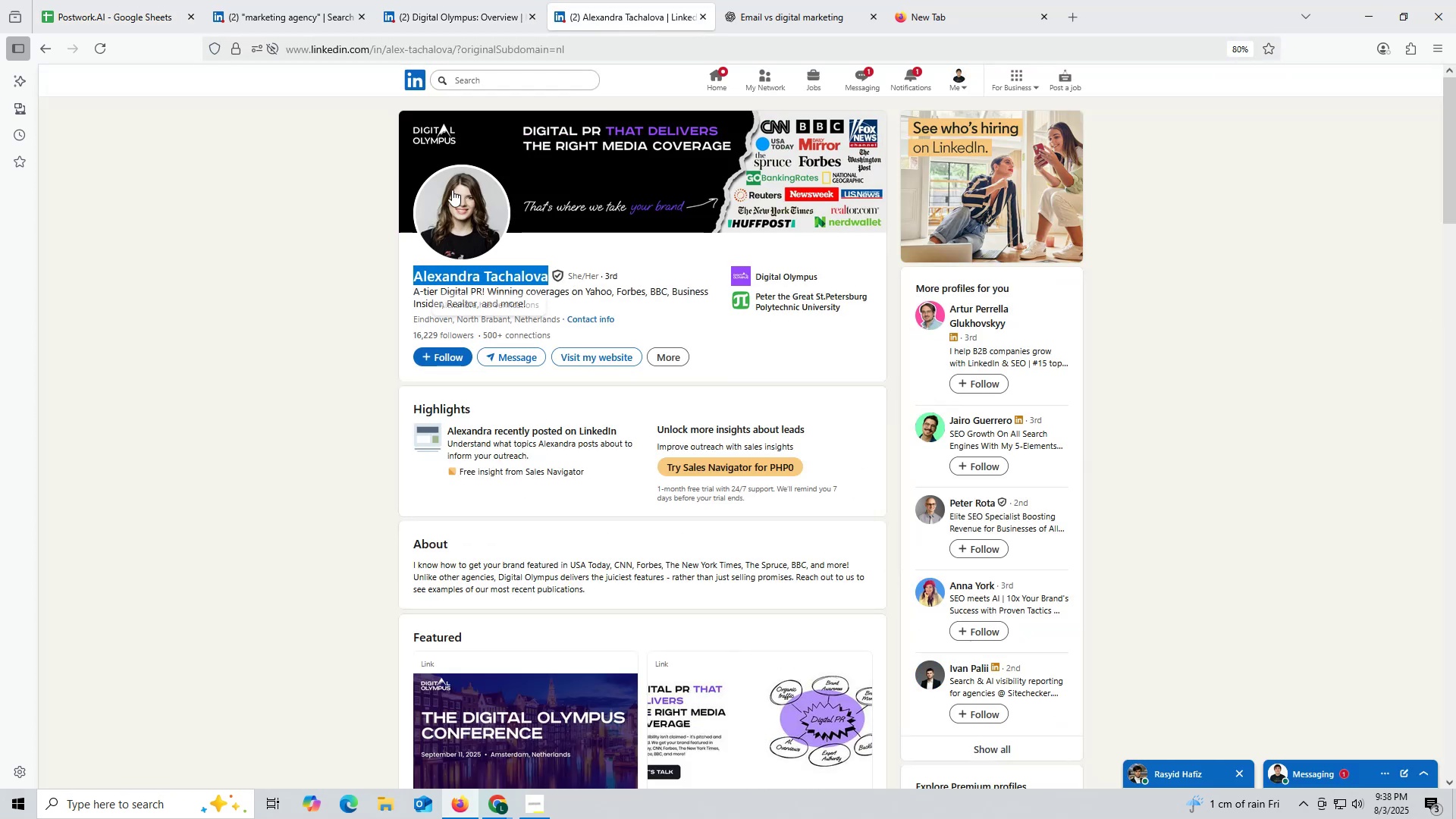 
scroll: coordinate [535, 461], scroll_direction: down, amount: 12.0
 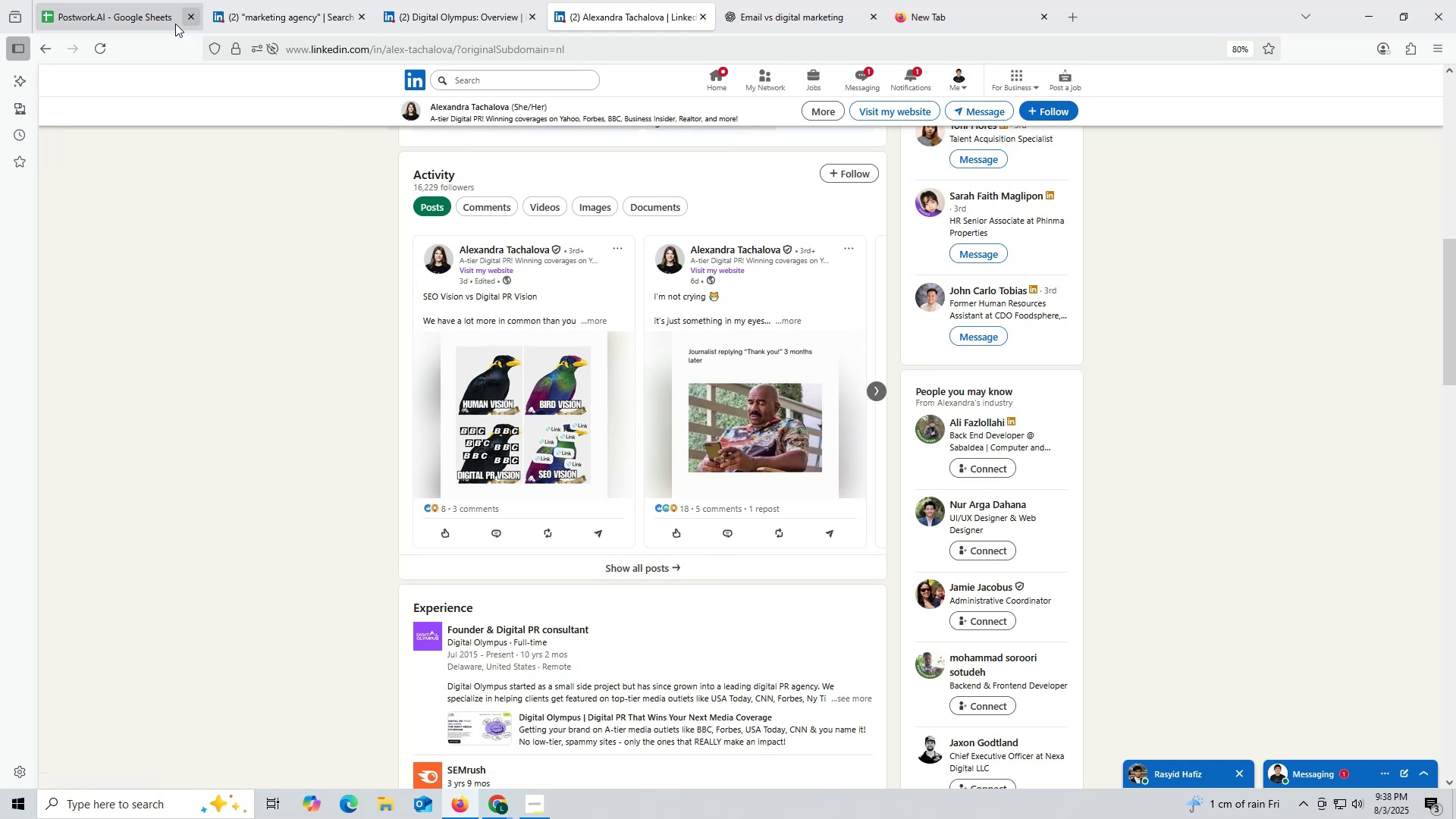 
left_click([131, 16])
 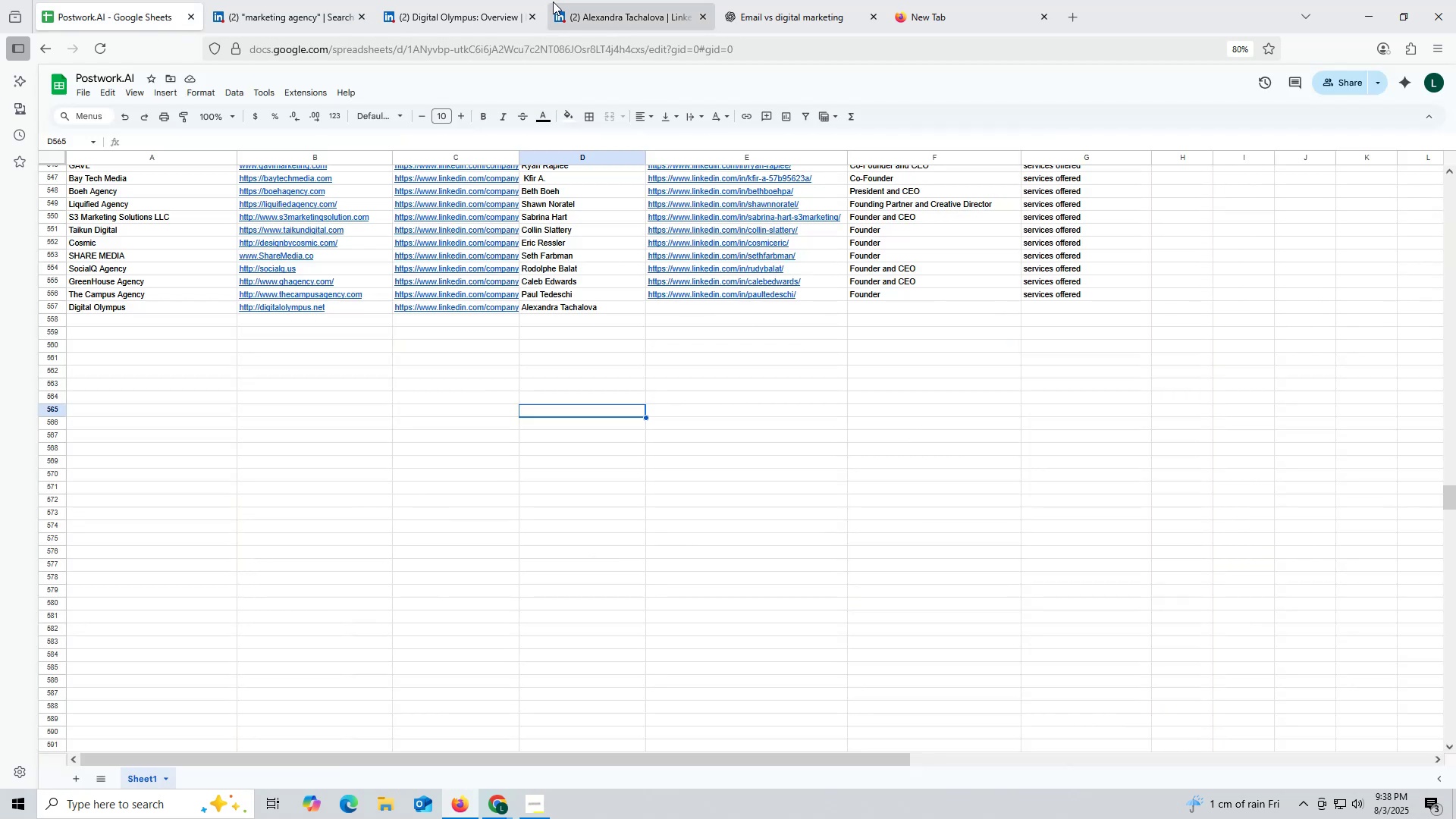 
left_click([599, 13])
 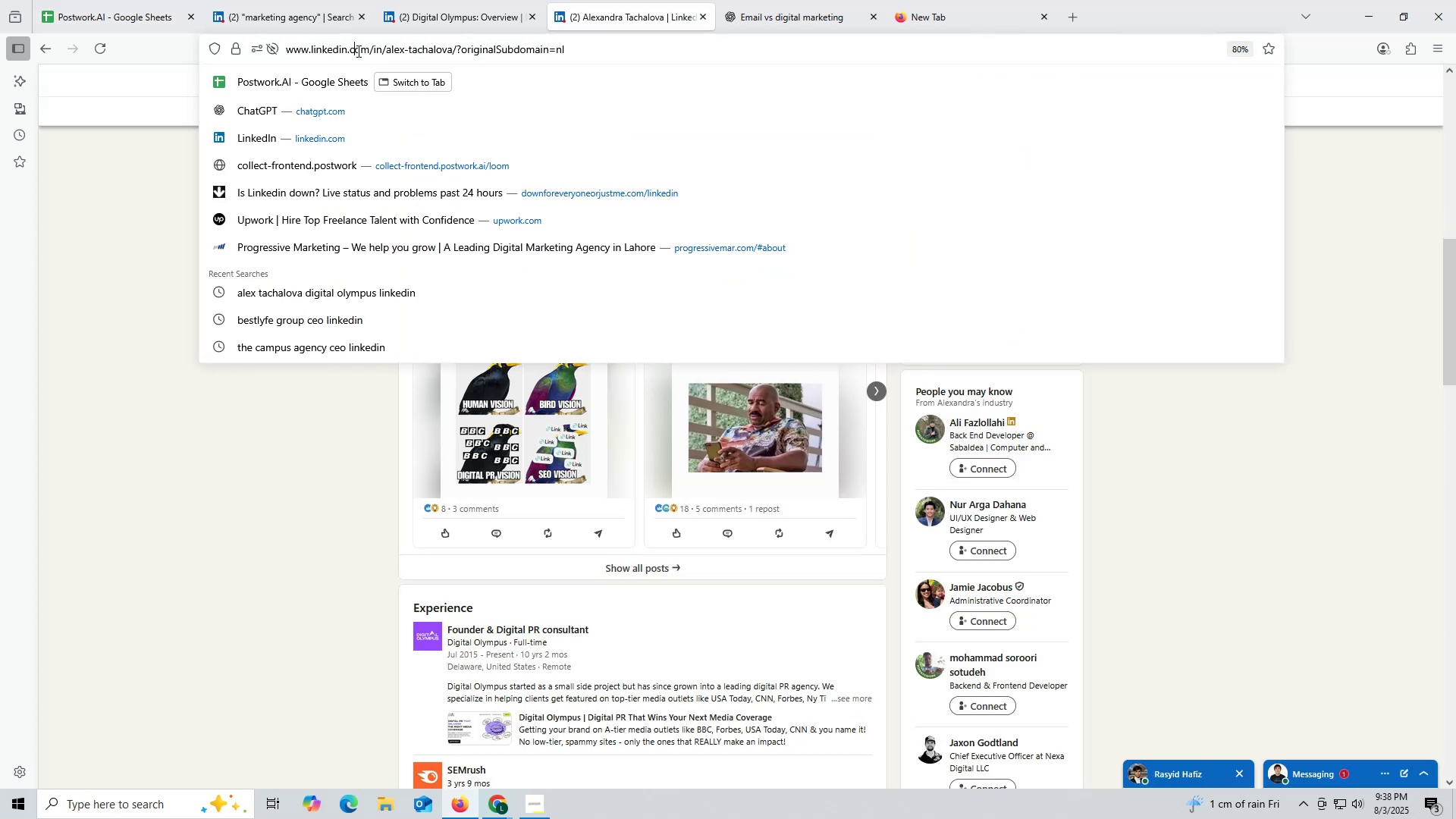 
double_click([357, 51])
 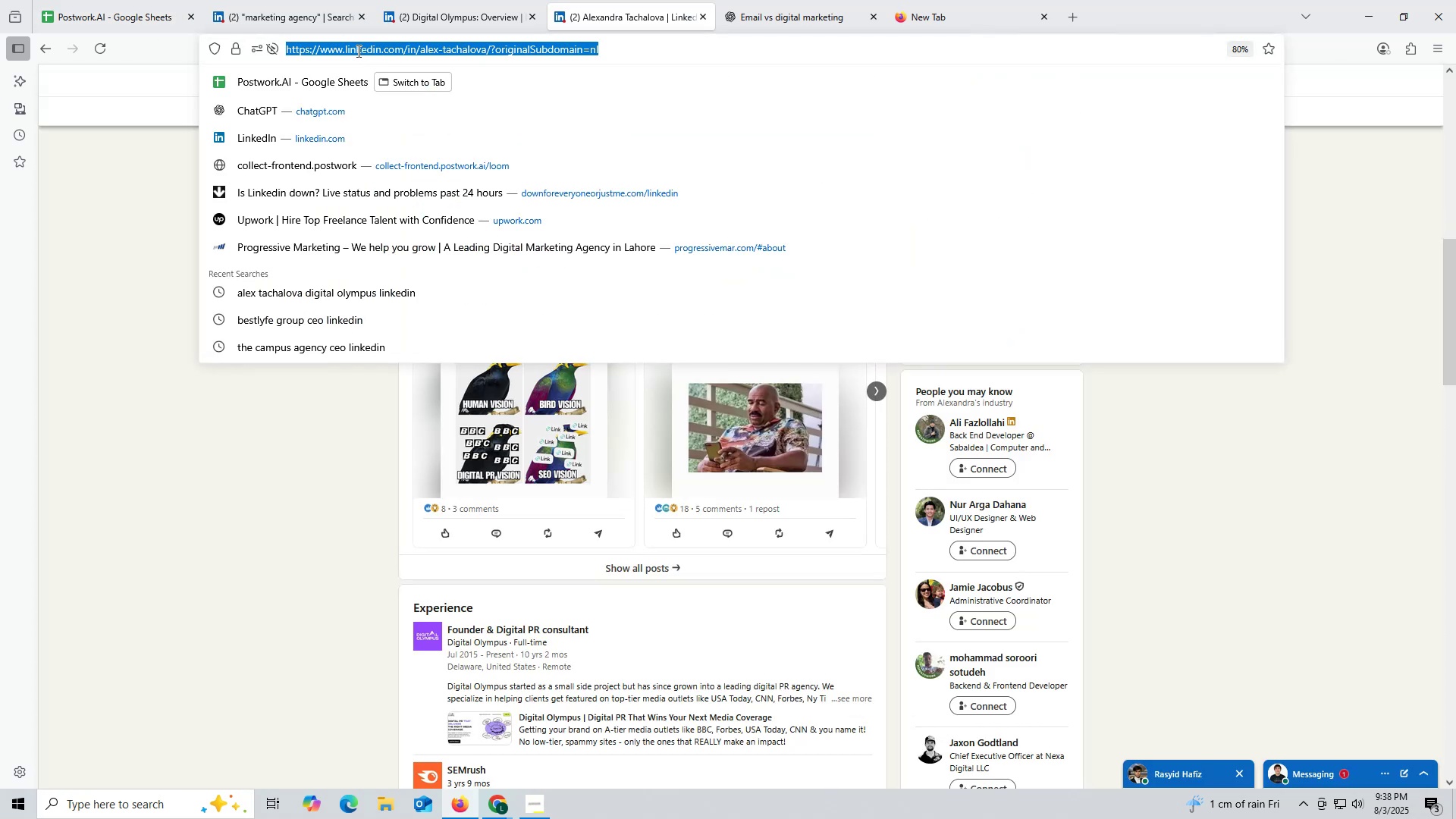 
triple_click([357, 51])
 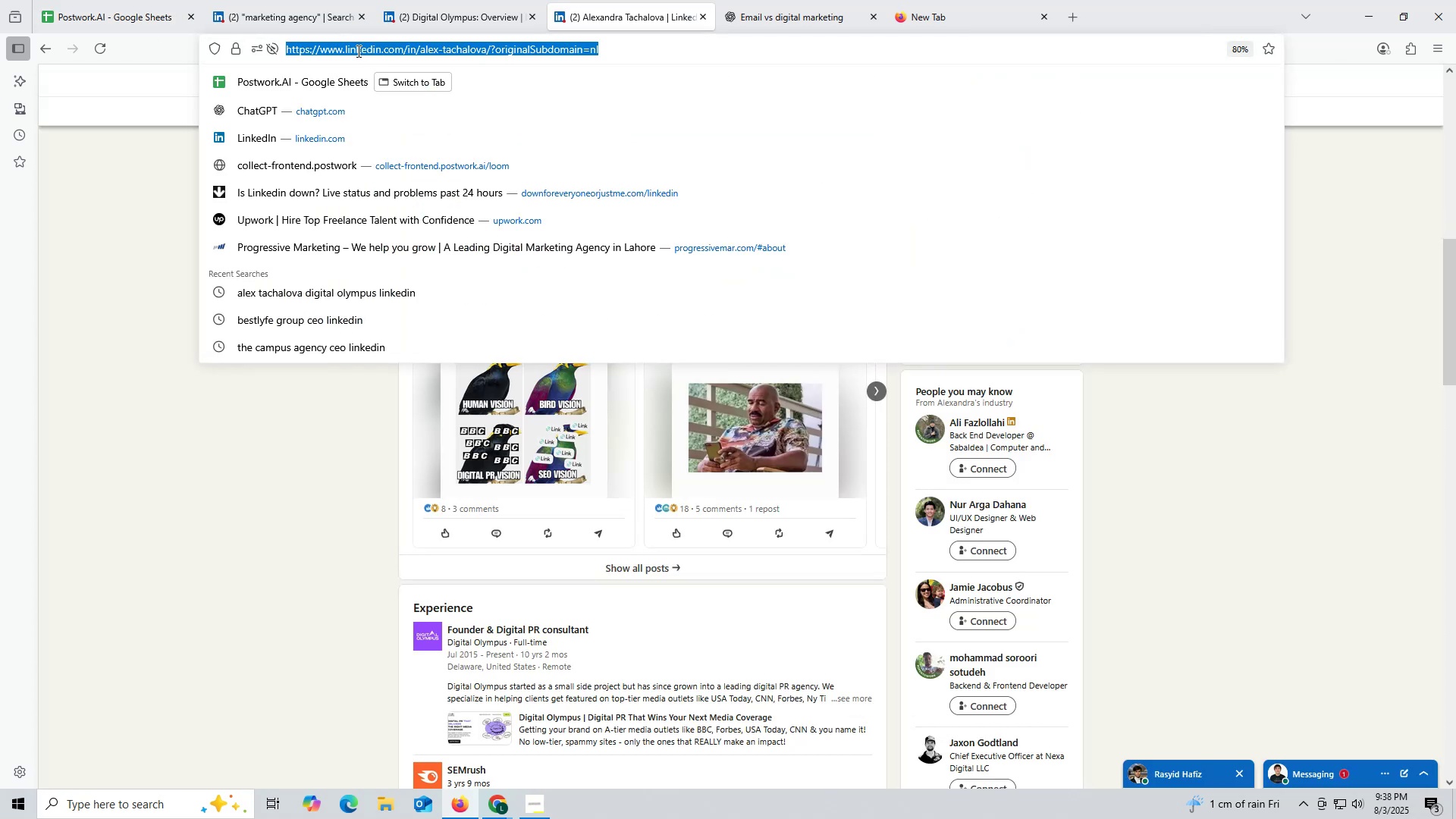 
key(Control+ControlLeft)
 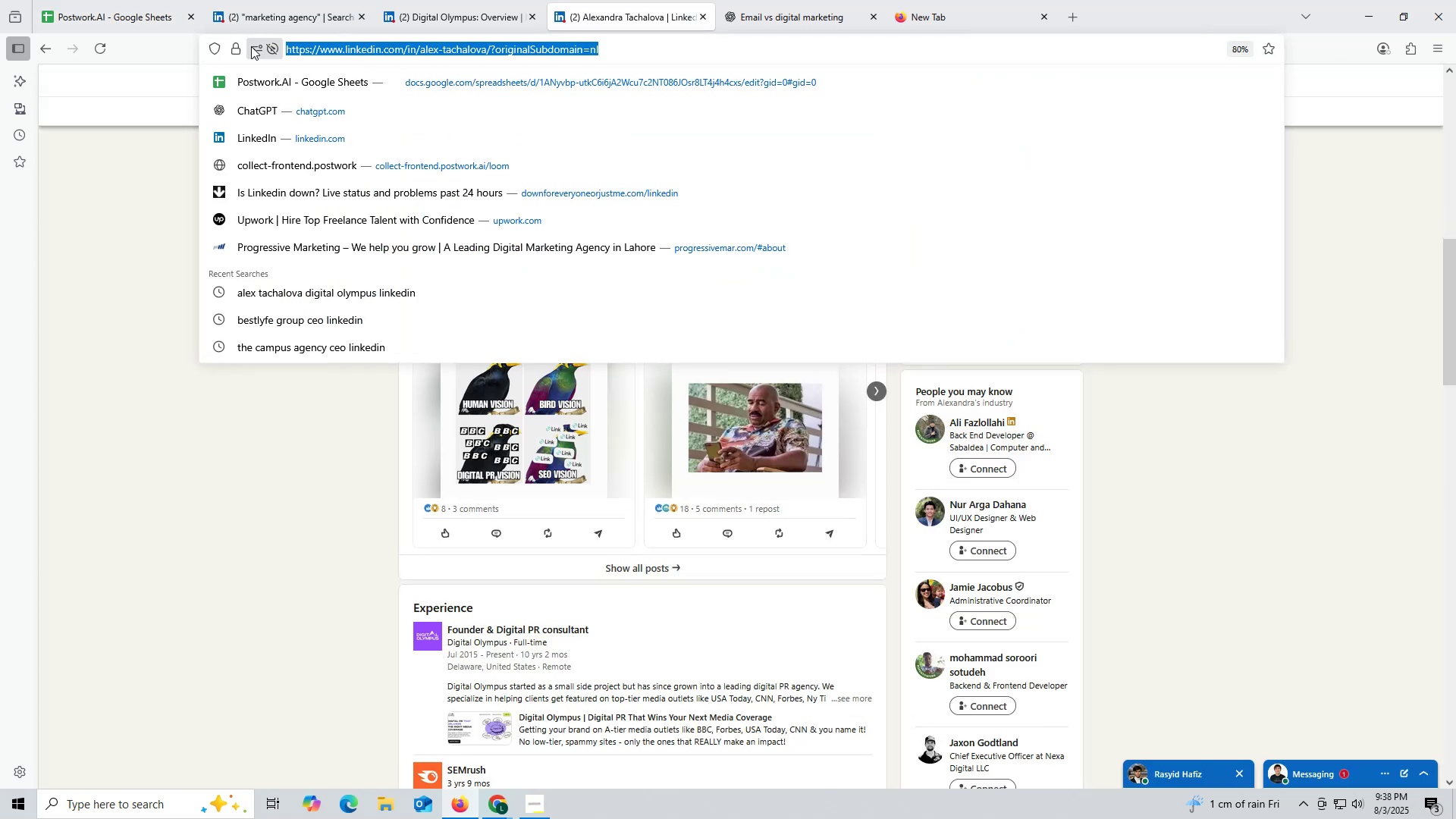 
key(Control+C)
 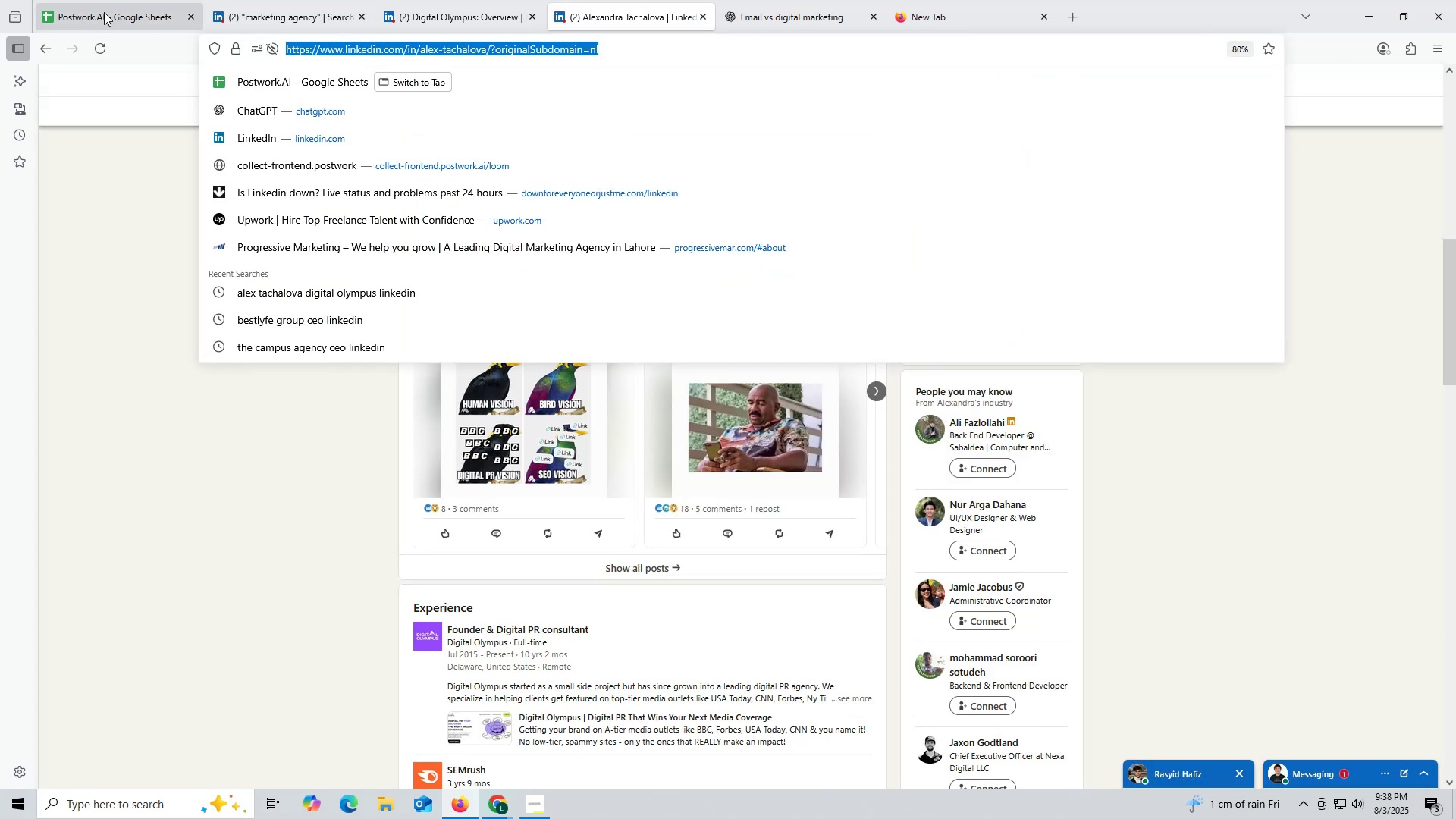 
left_click([104, 12])
 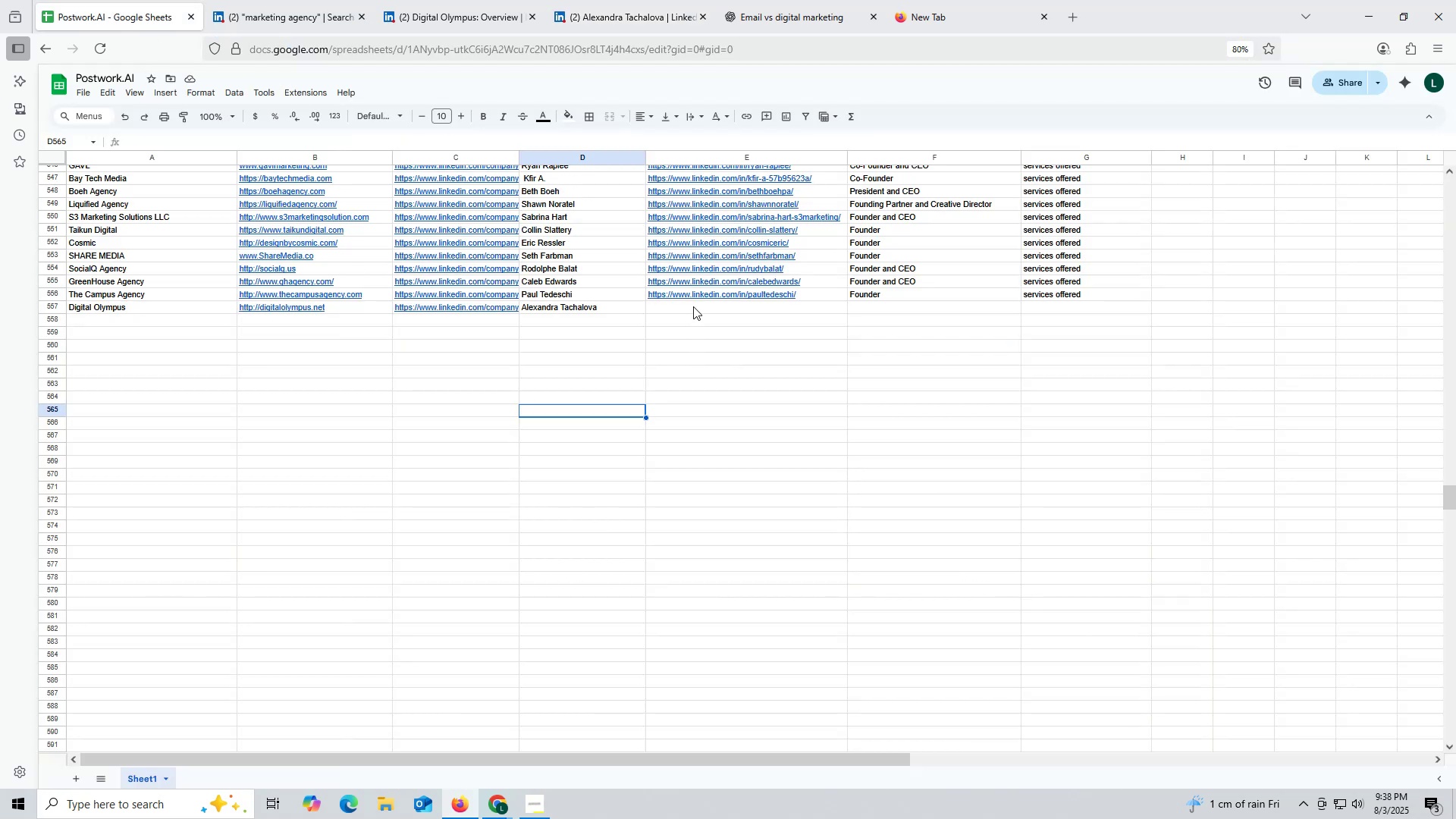 
double_click([693, 306])
 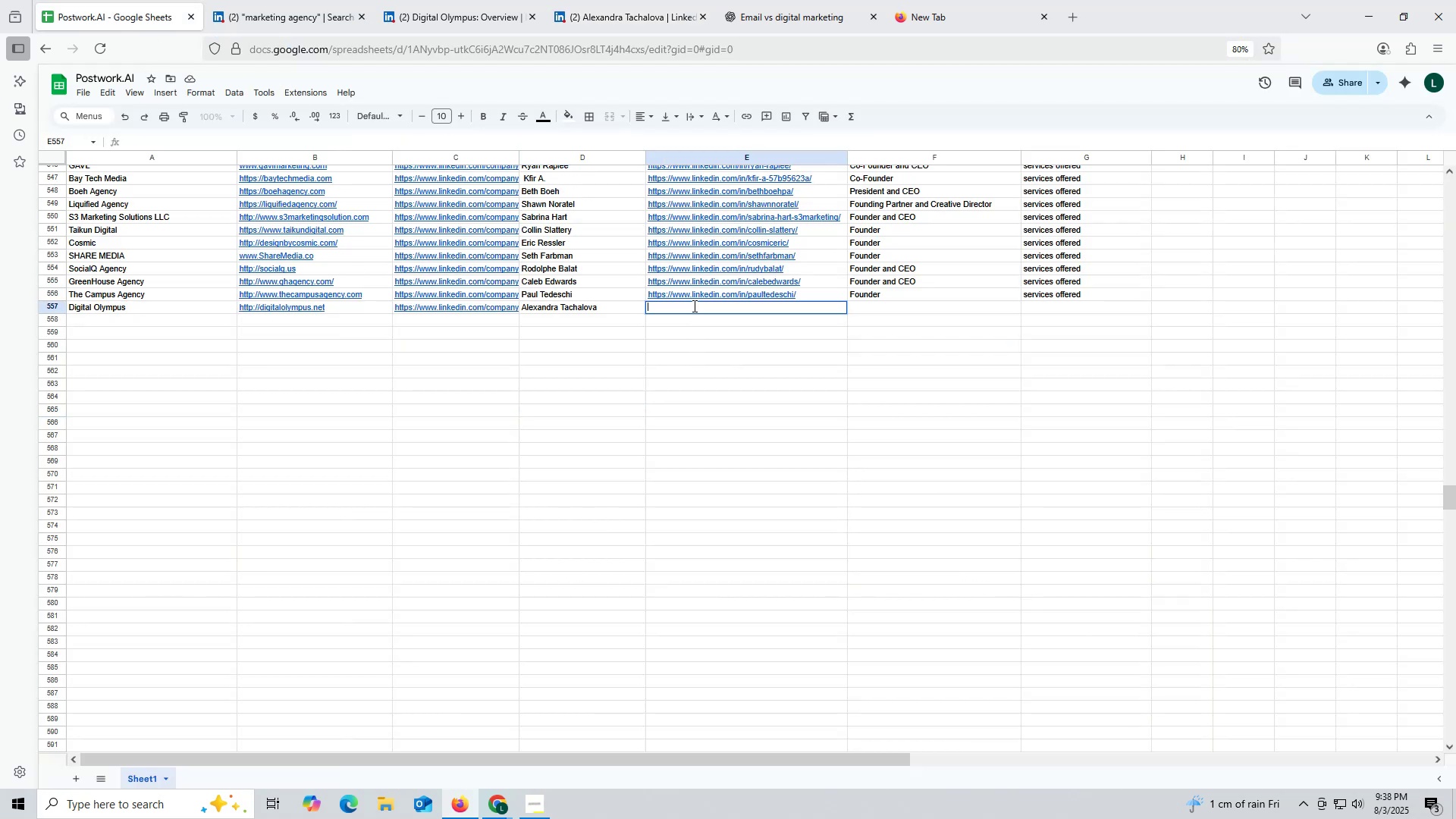 
key(Control+ControlLeft)
 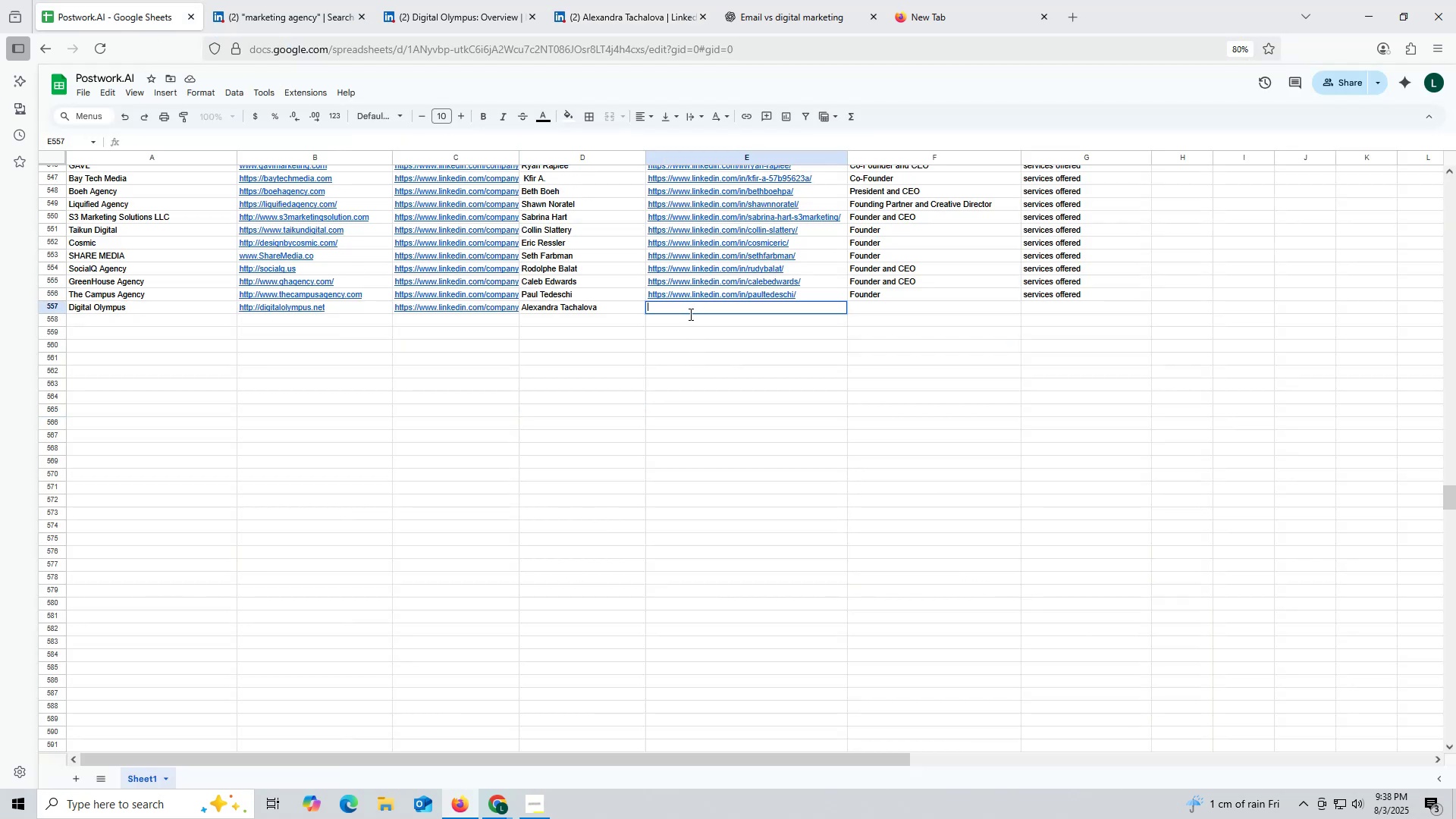 
key(Control+V)
 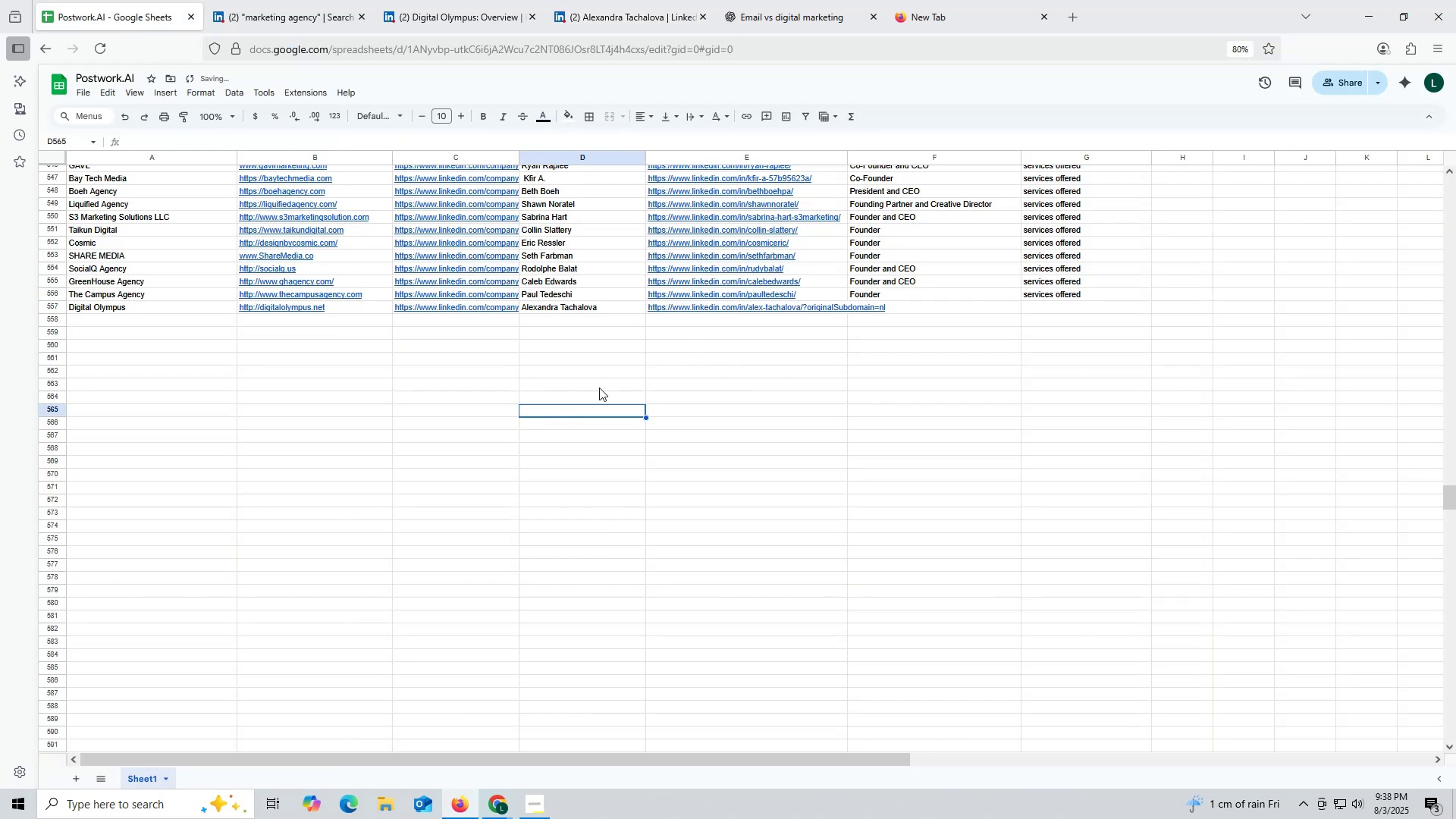 
left_click_drag(start_coordinate=[834, 402], to_coordinate=[839, 400])
 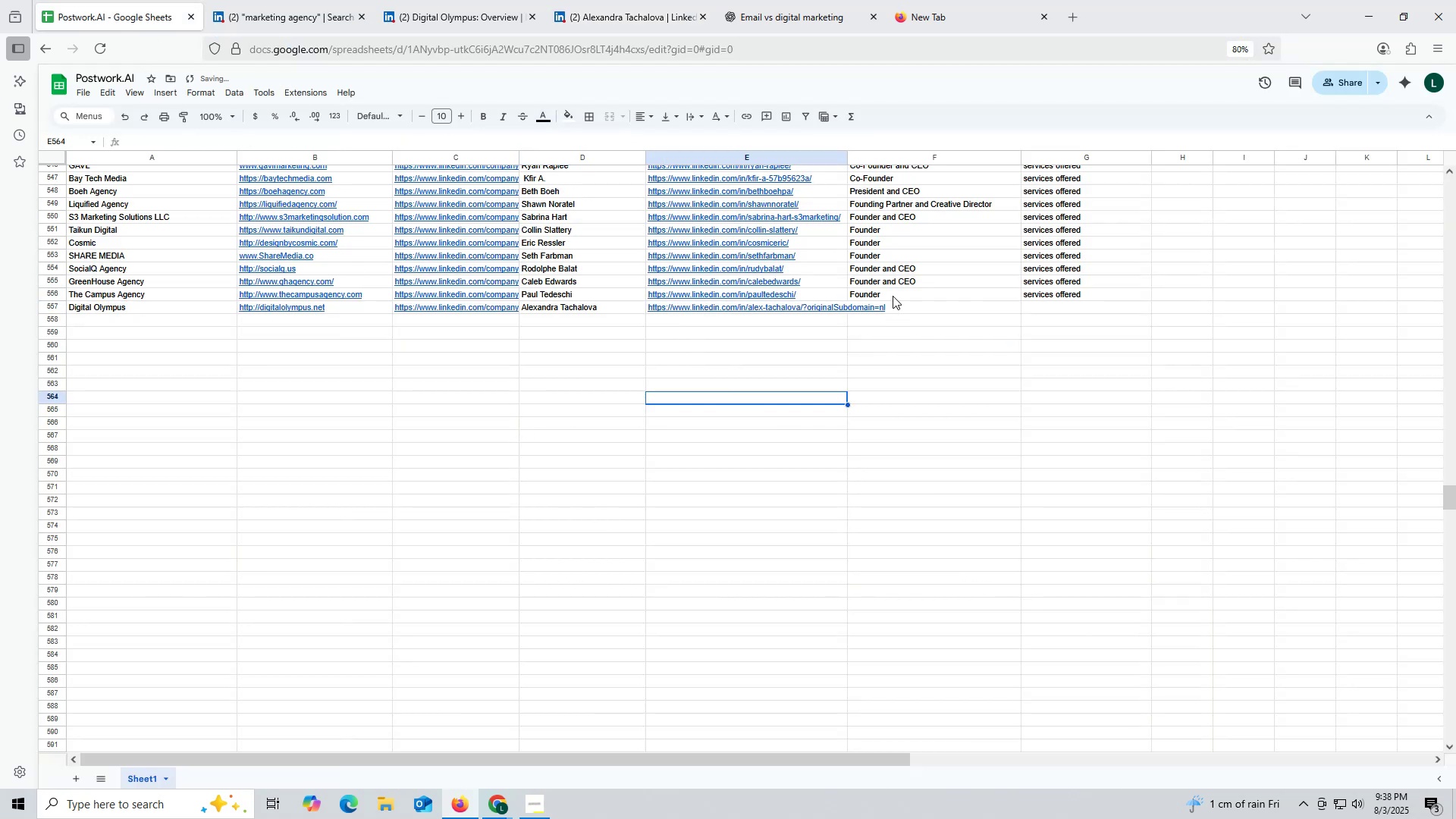 
left_click([893, 296])
 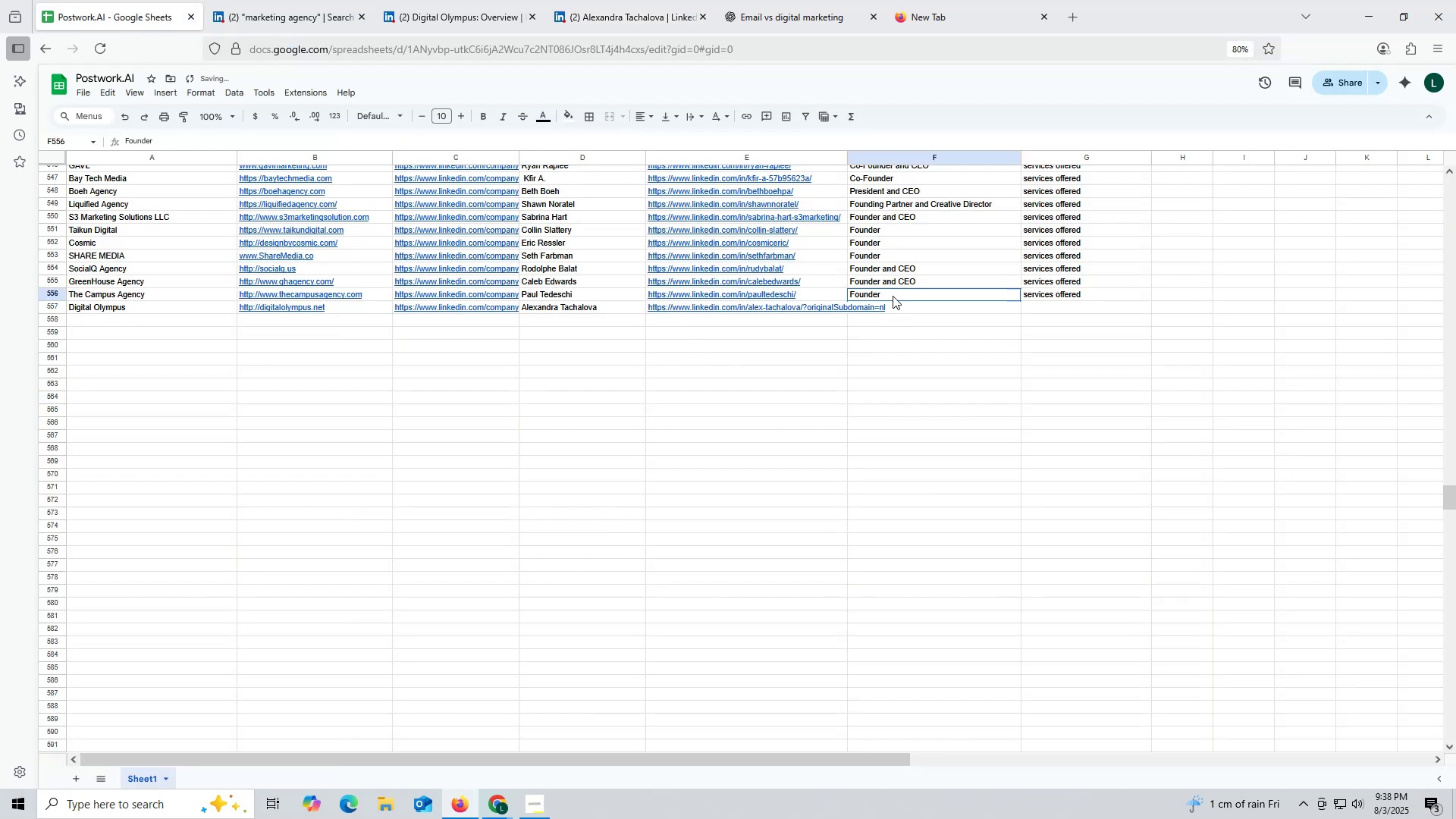 
key(Control+ControlLeft)
 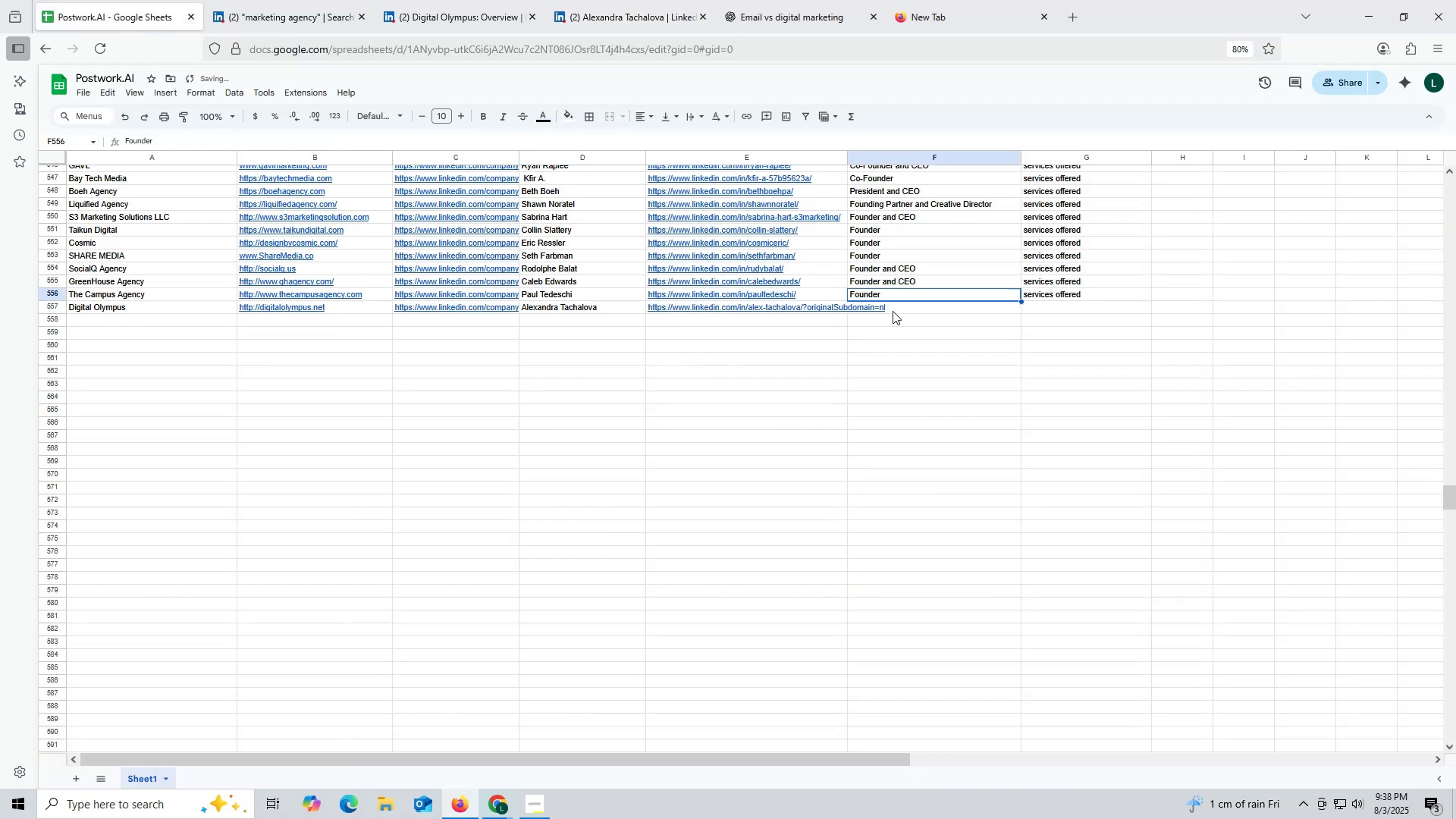 
key(Control+C)
 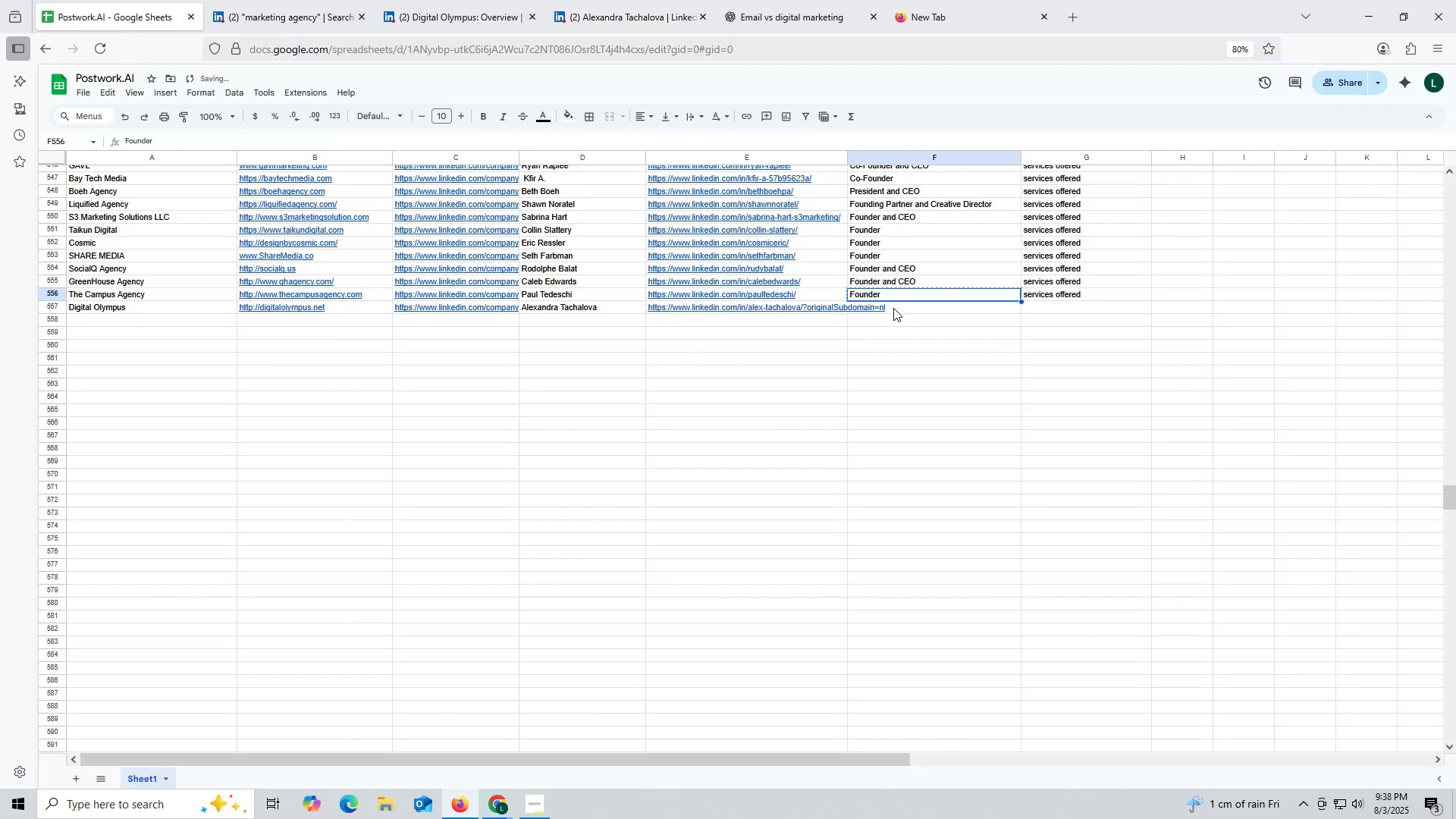 
key(Control+ControlLeft)
 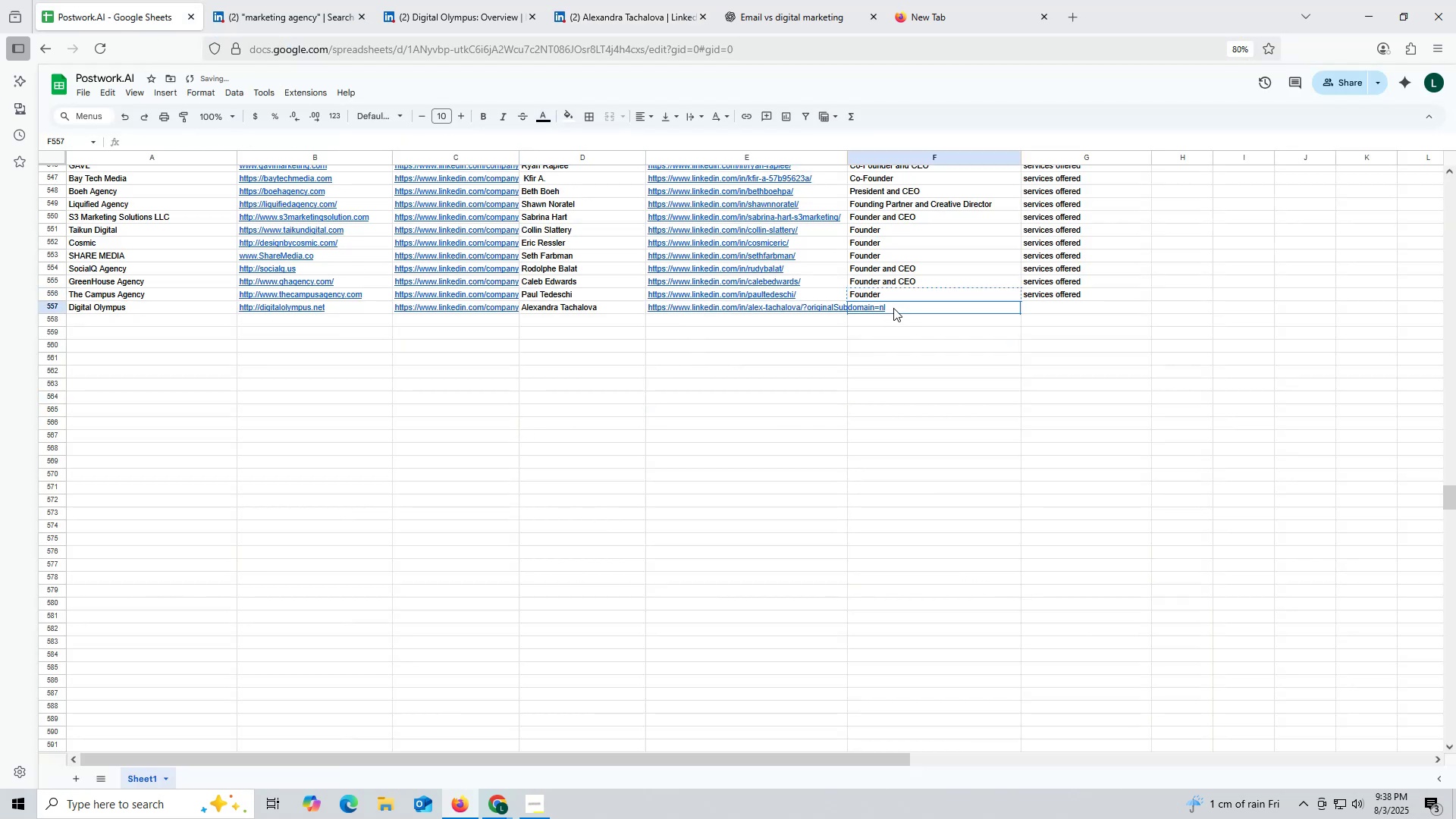 
double_click([893, 308])
 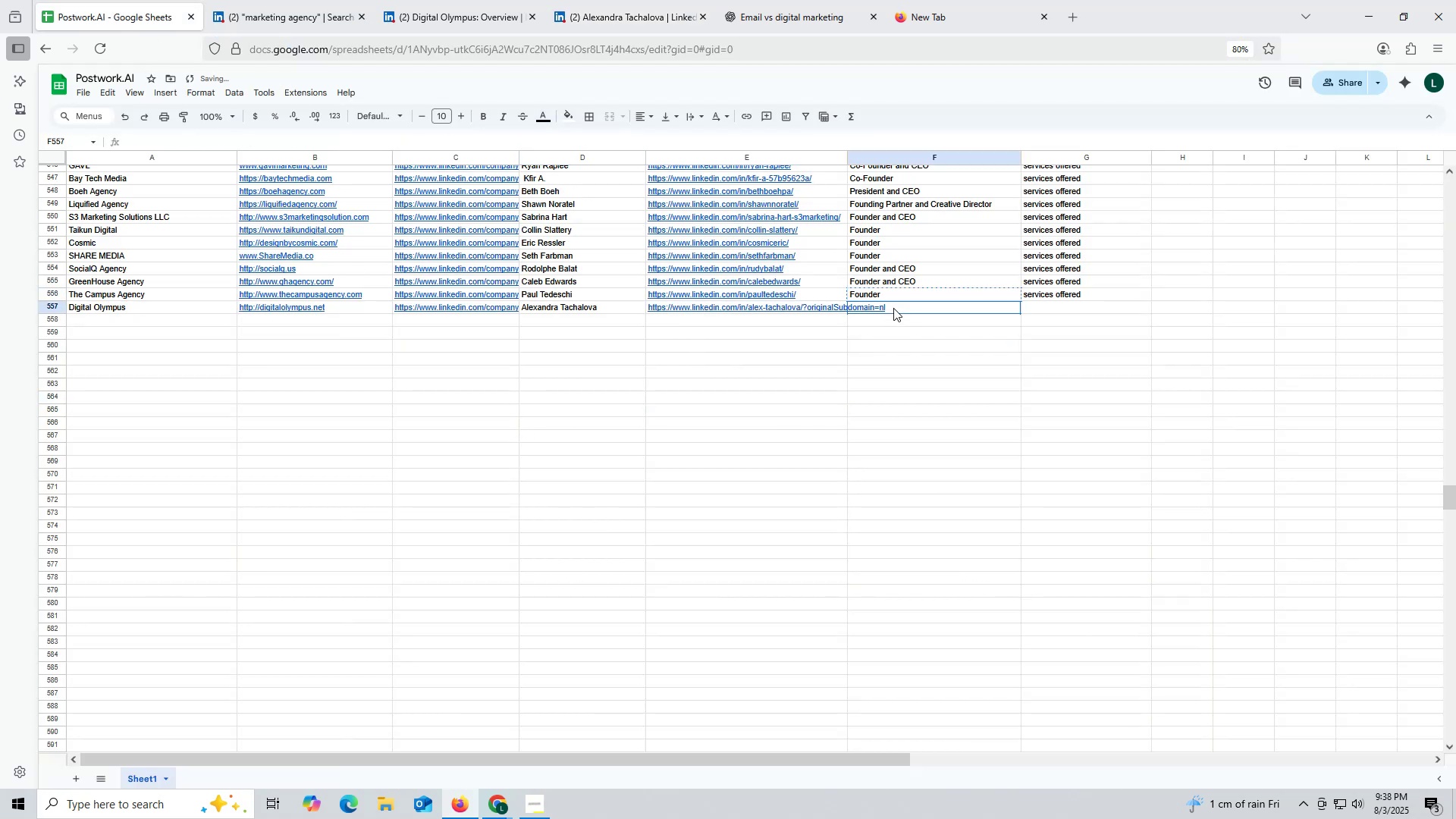 
key(Control+V)
 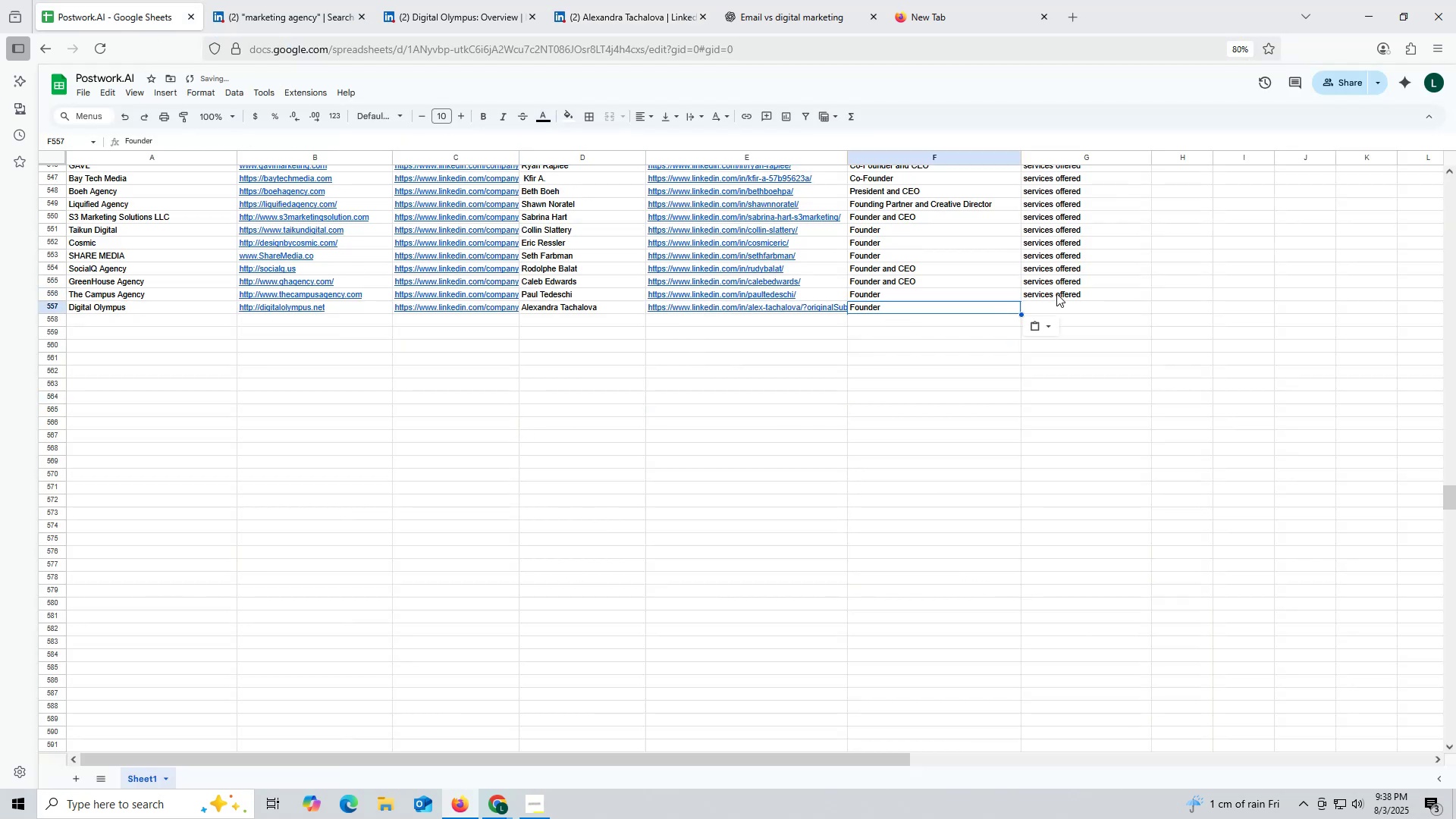 
left_click([1056, 293])
 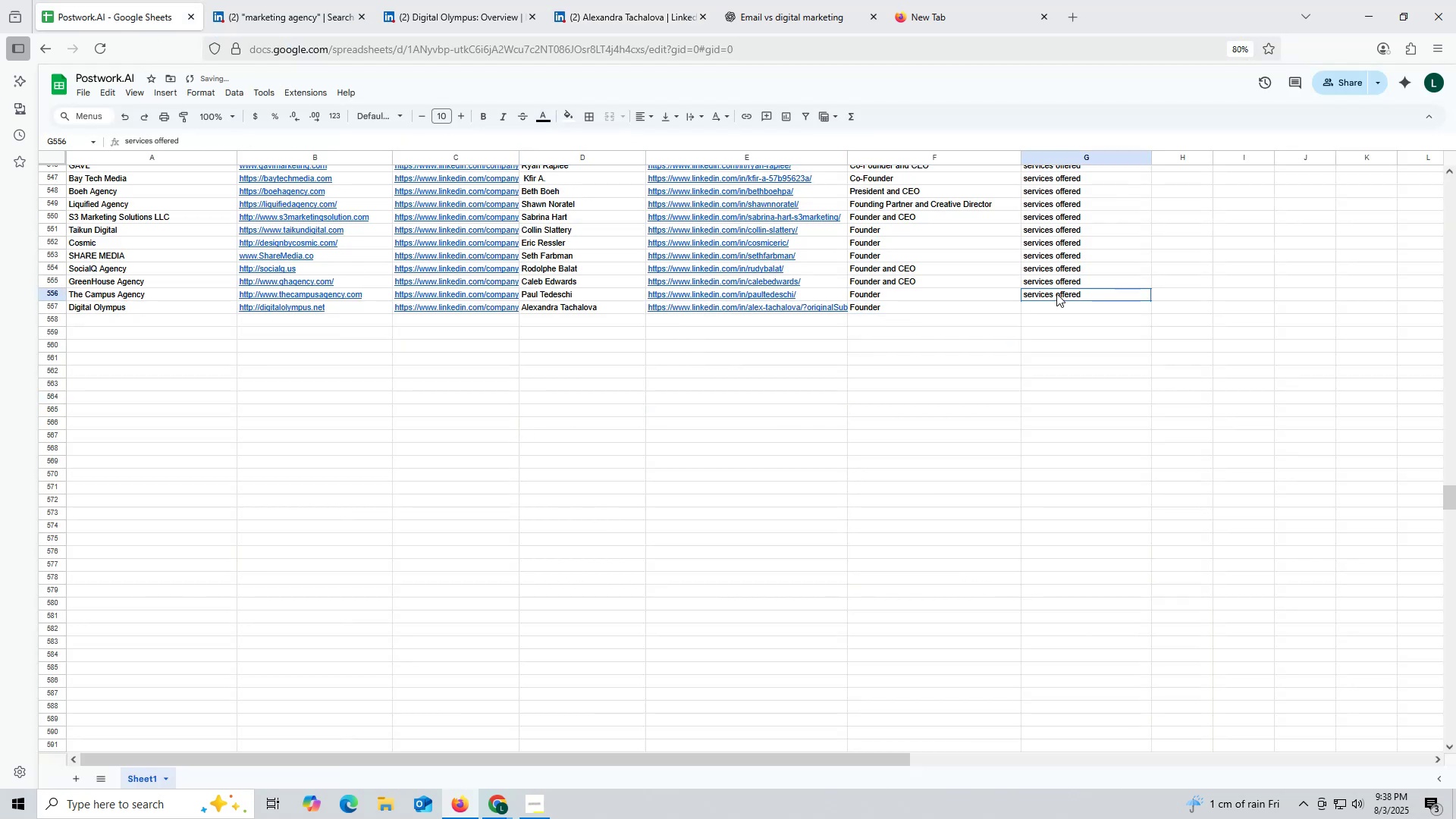 
key(Control+ControlLeft)
 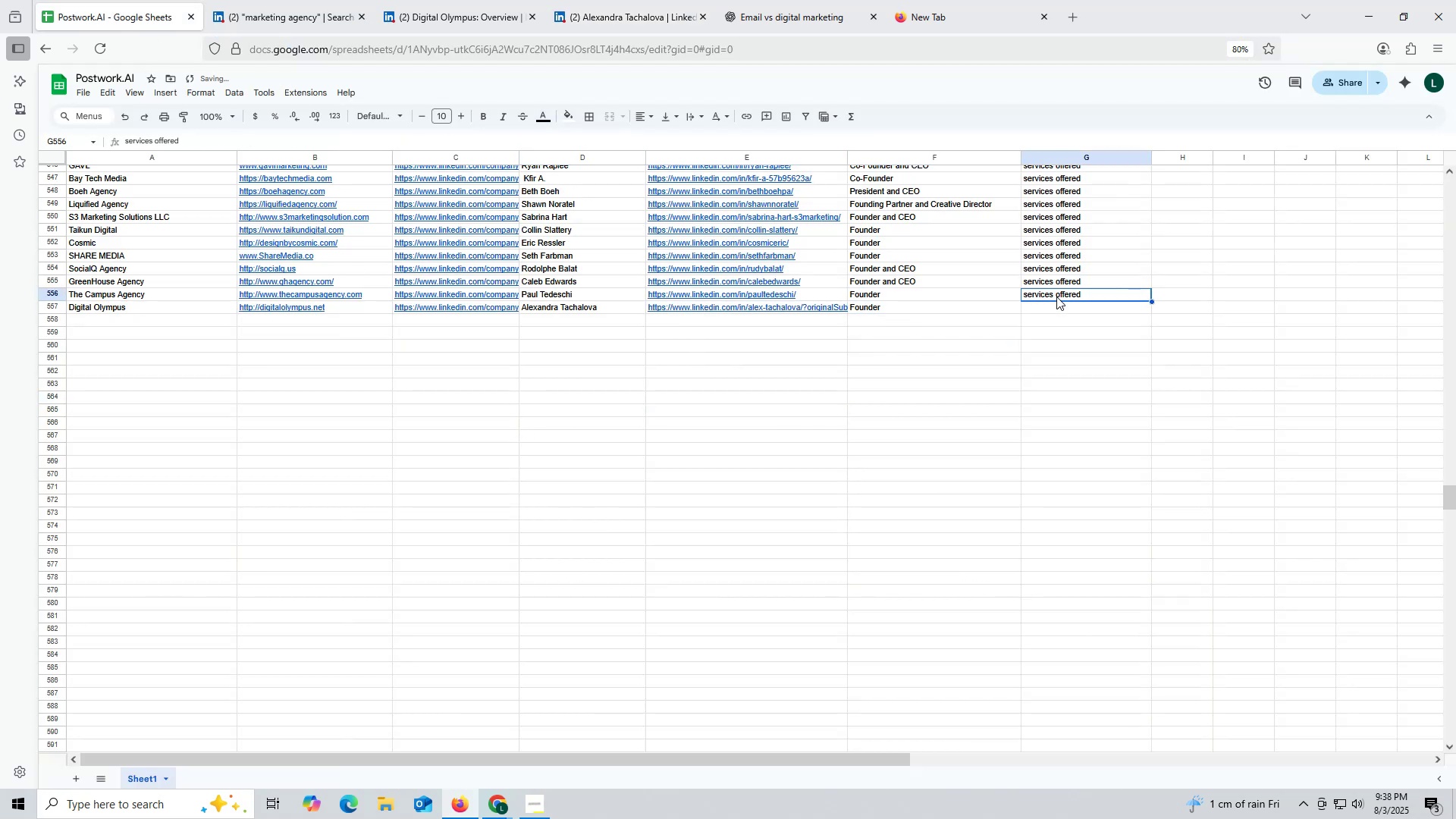 
key(Control+C)
 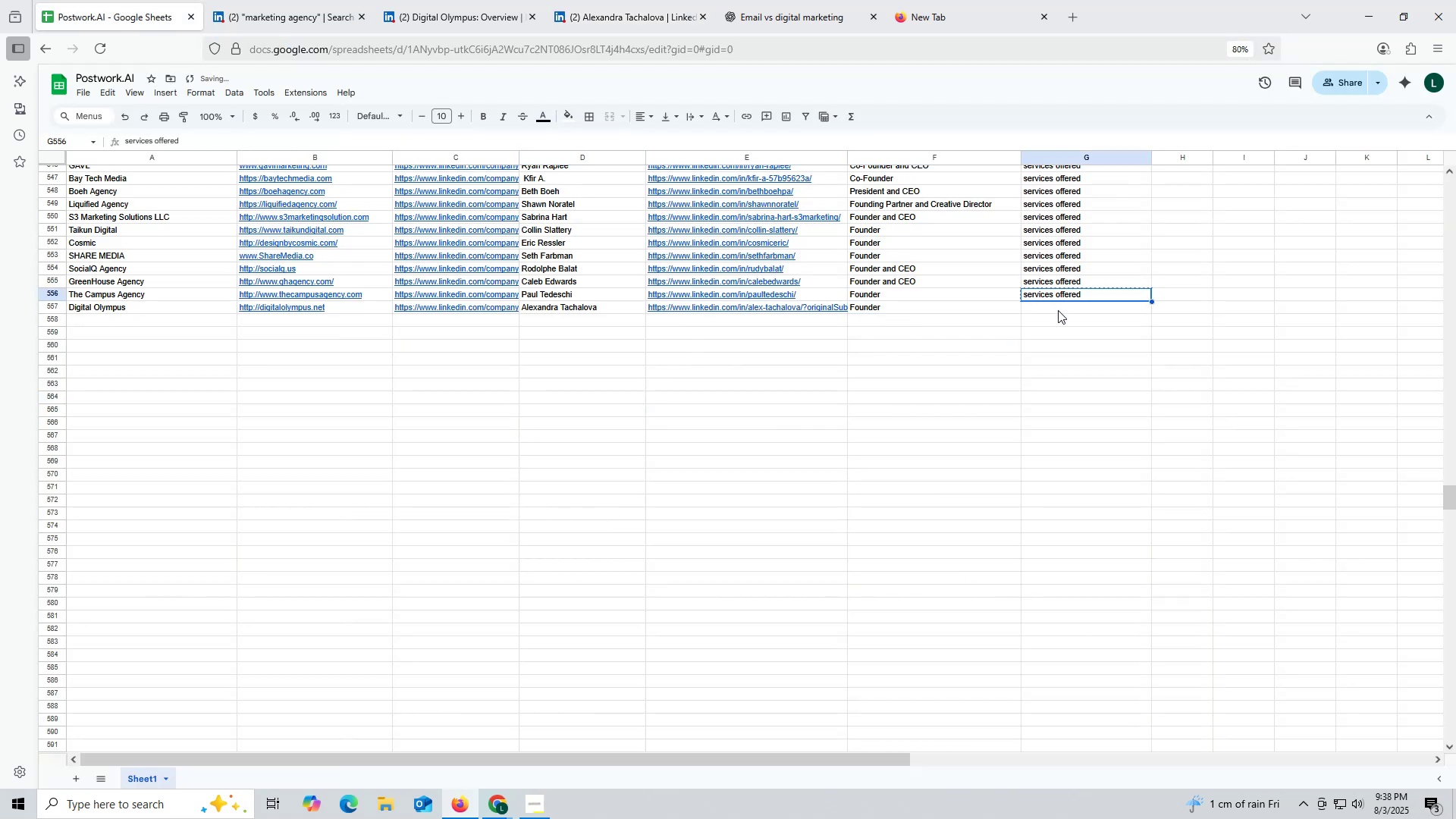 
key(Control+ControlLeft)
 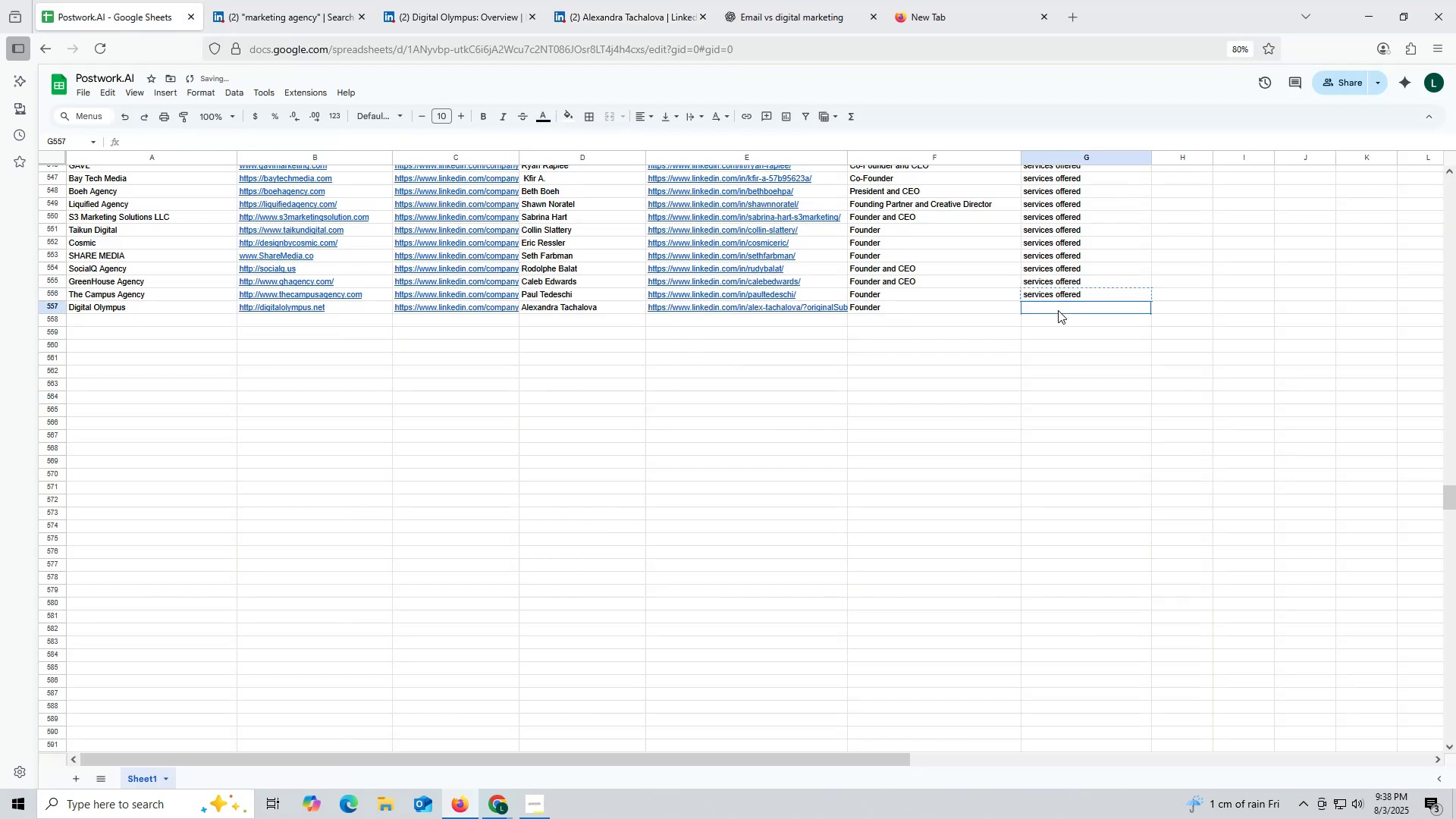 
double_click([1058, 310])
 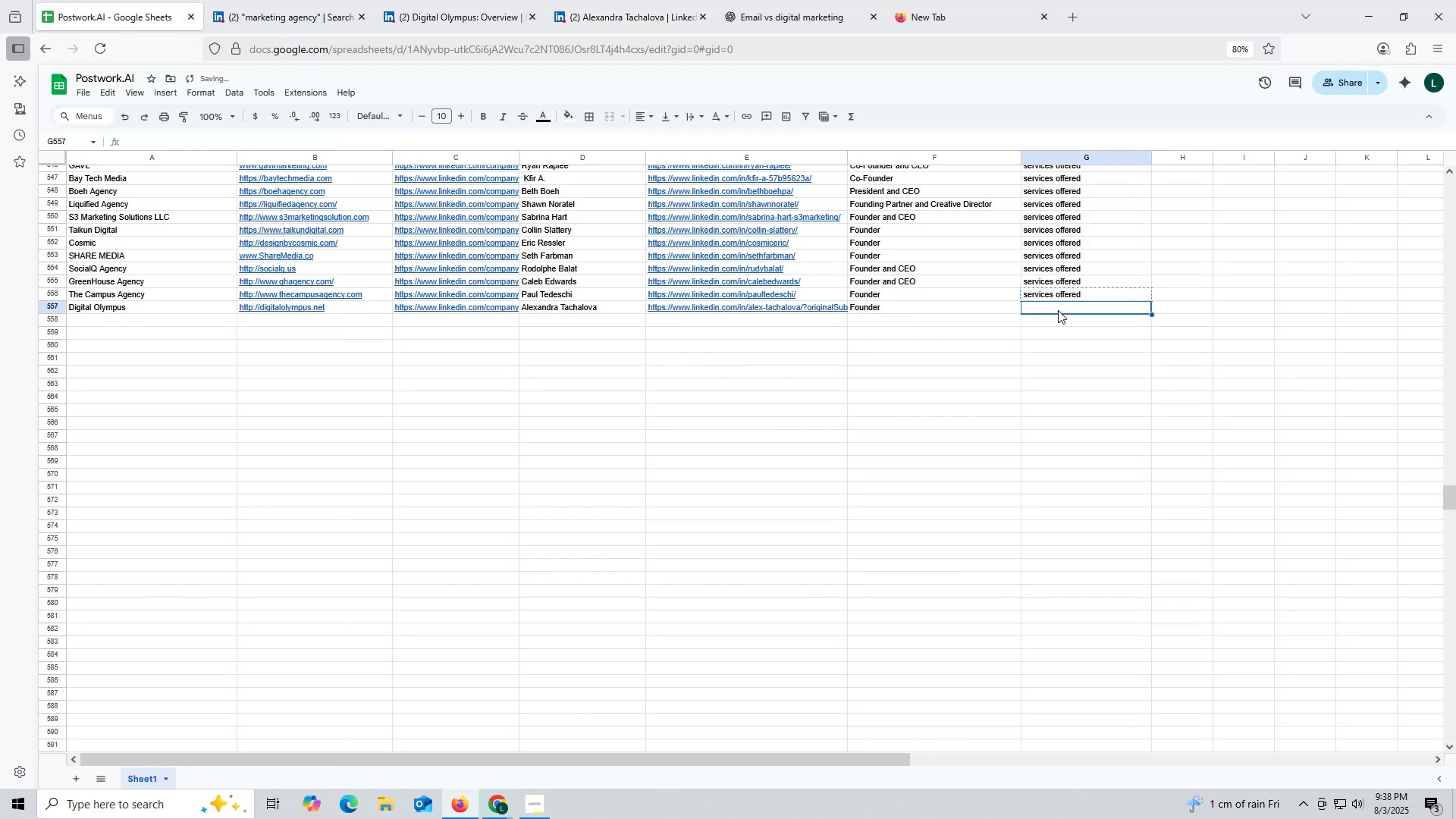 
key(Control+V)
 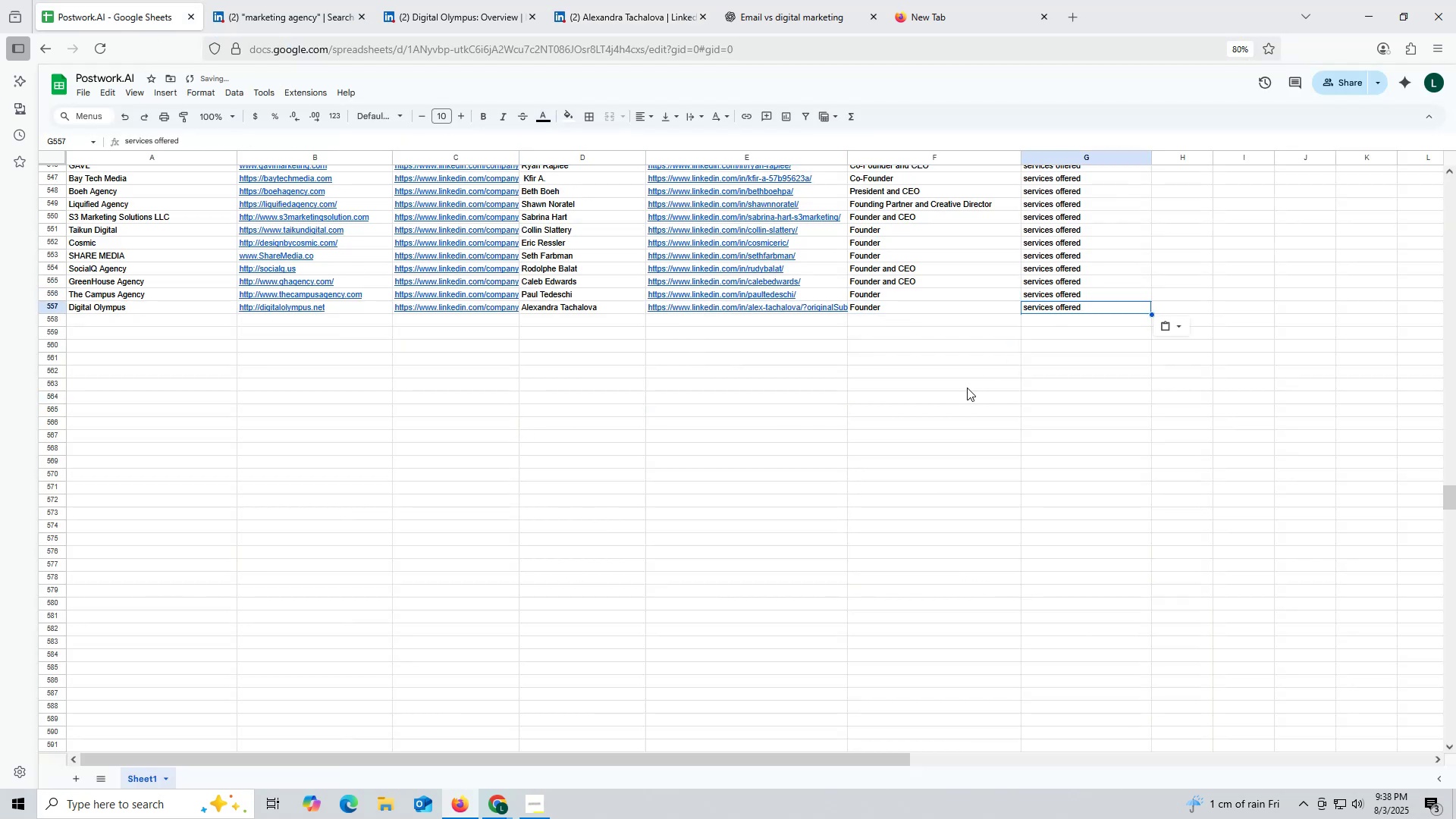 
triple_click([967, 388])
 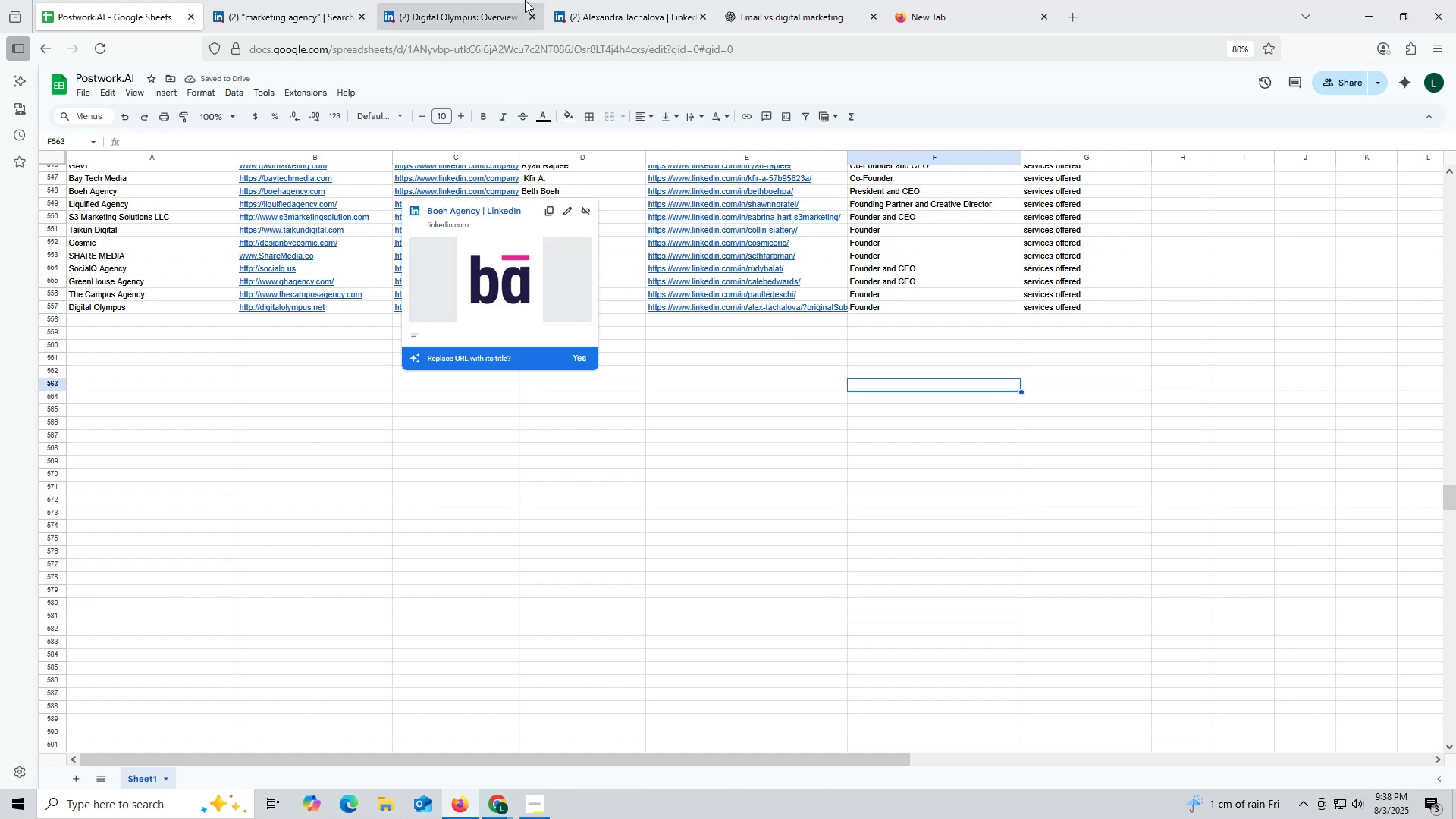 
left_click([423, 13])
 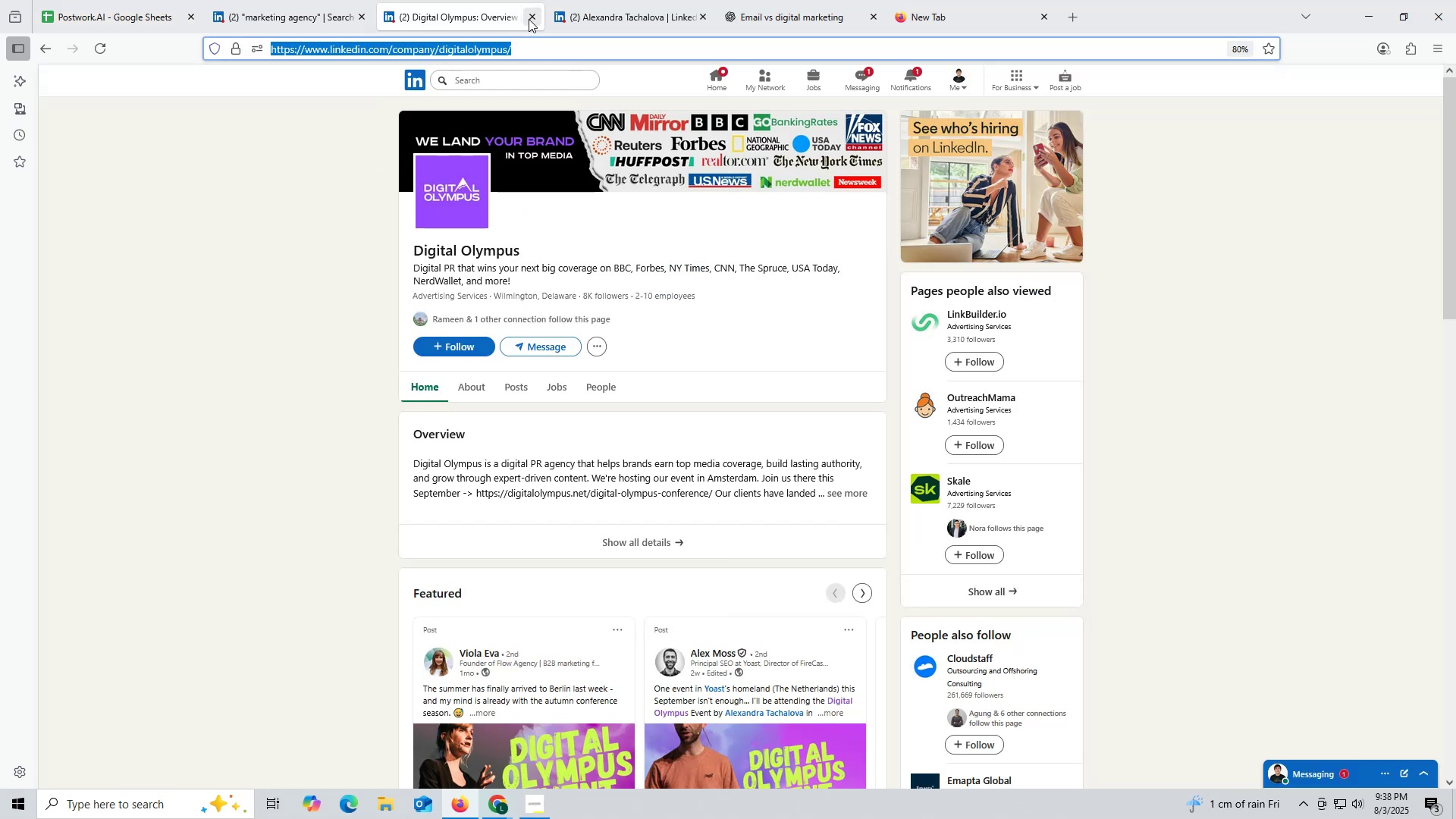 
left_click([531, 18])
 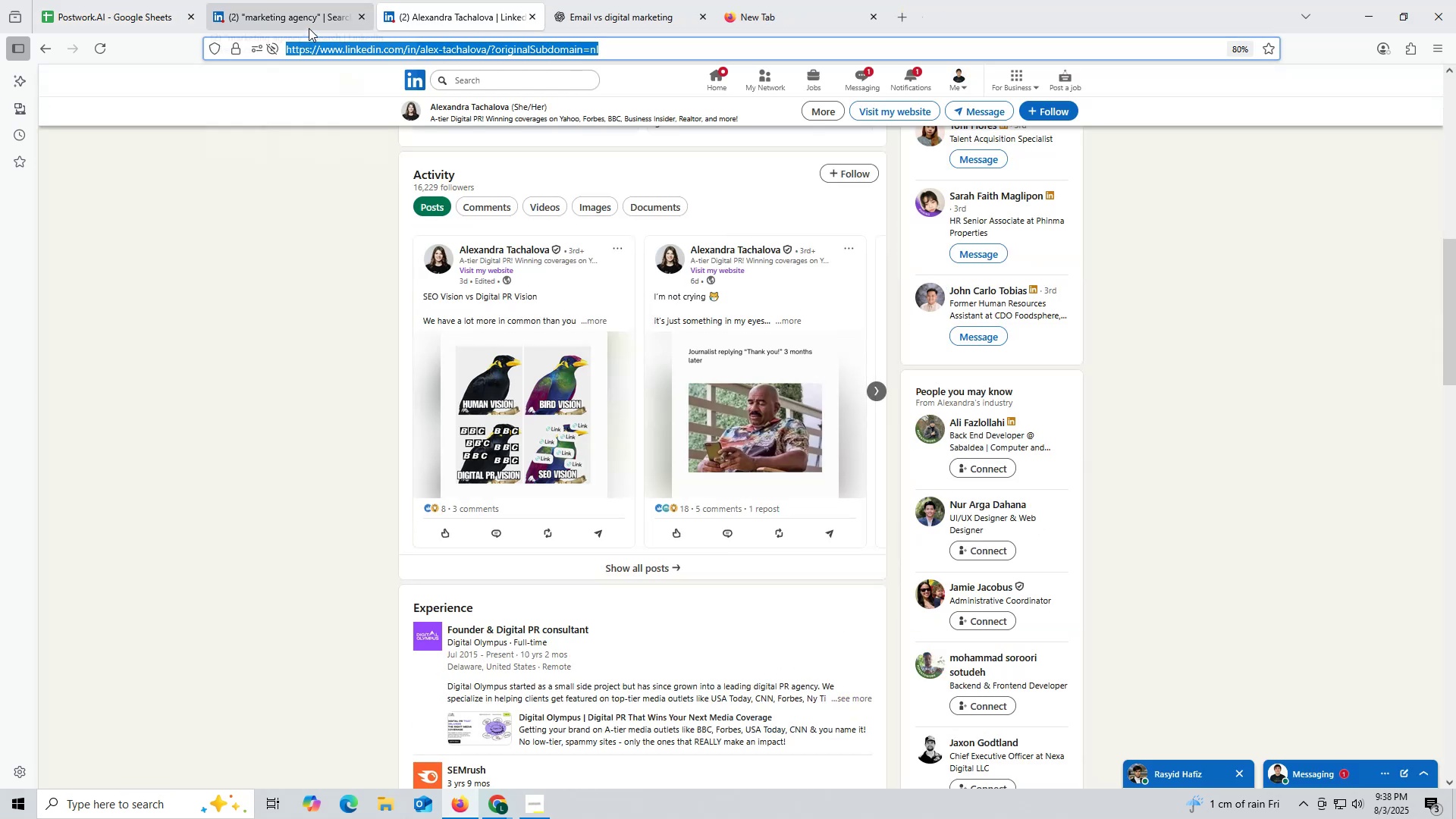 
left_click([299, 21])
 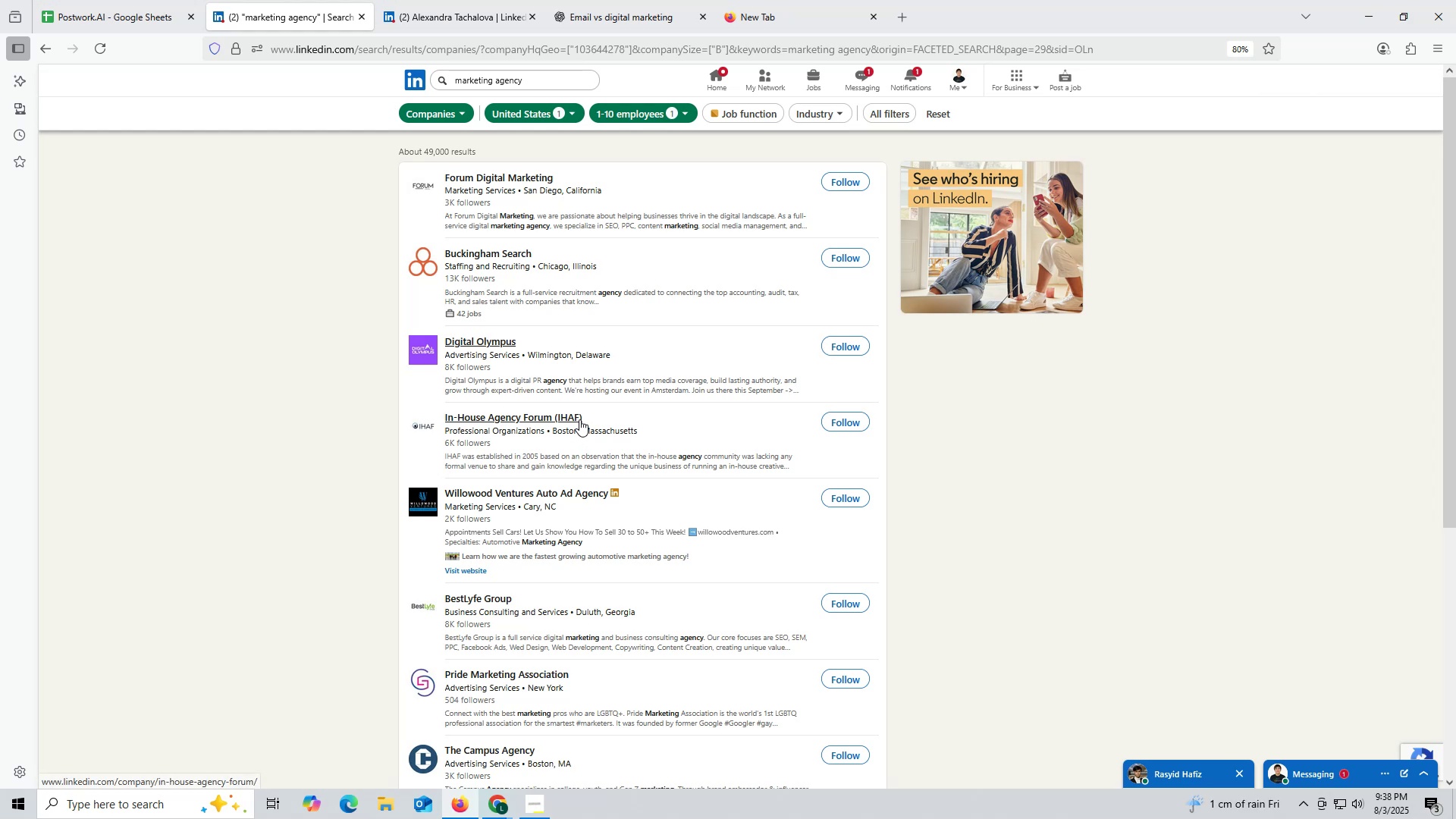 
wait(12.85)
 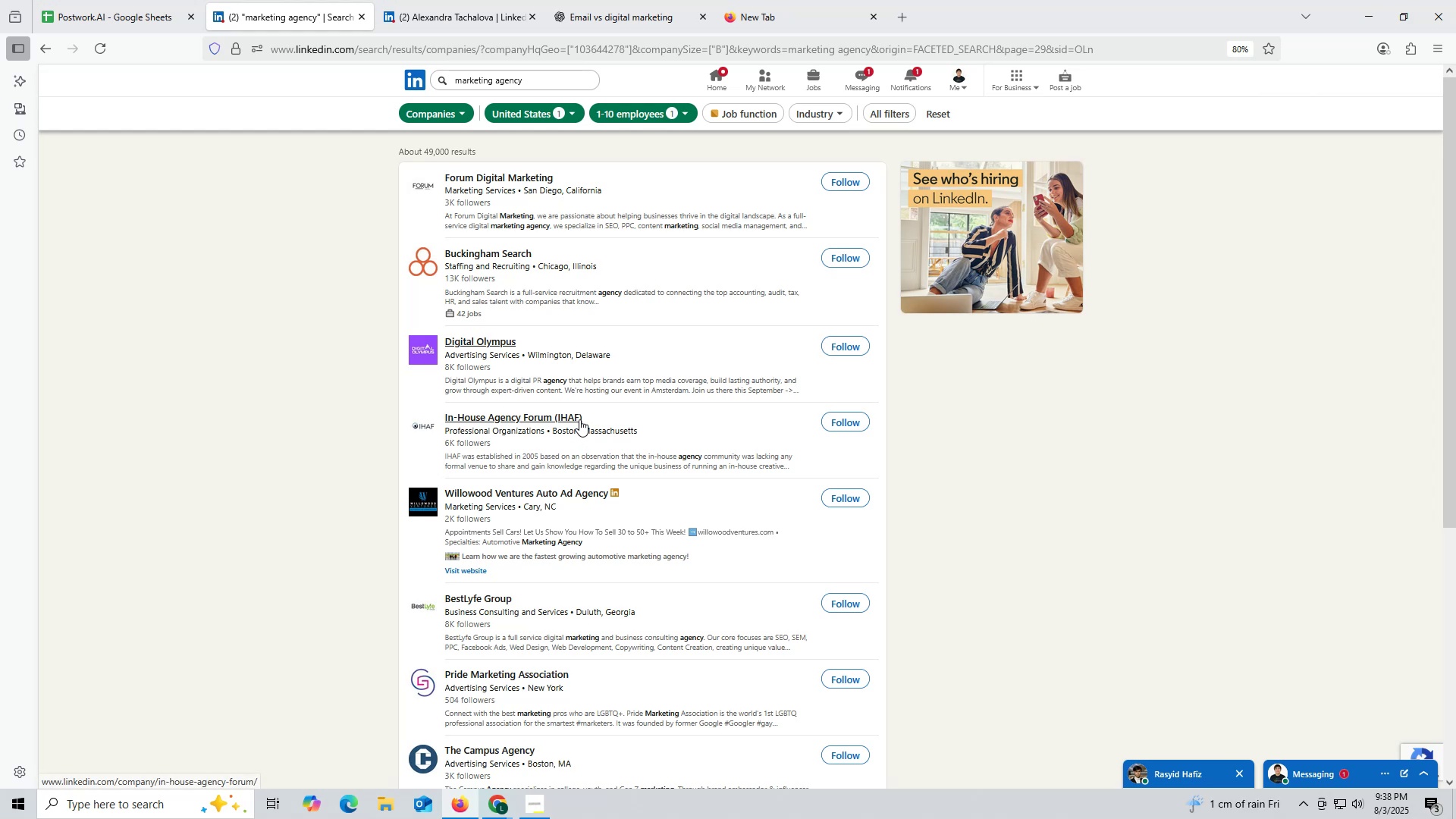 
right_click([462, 174])
 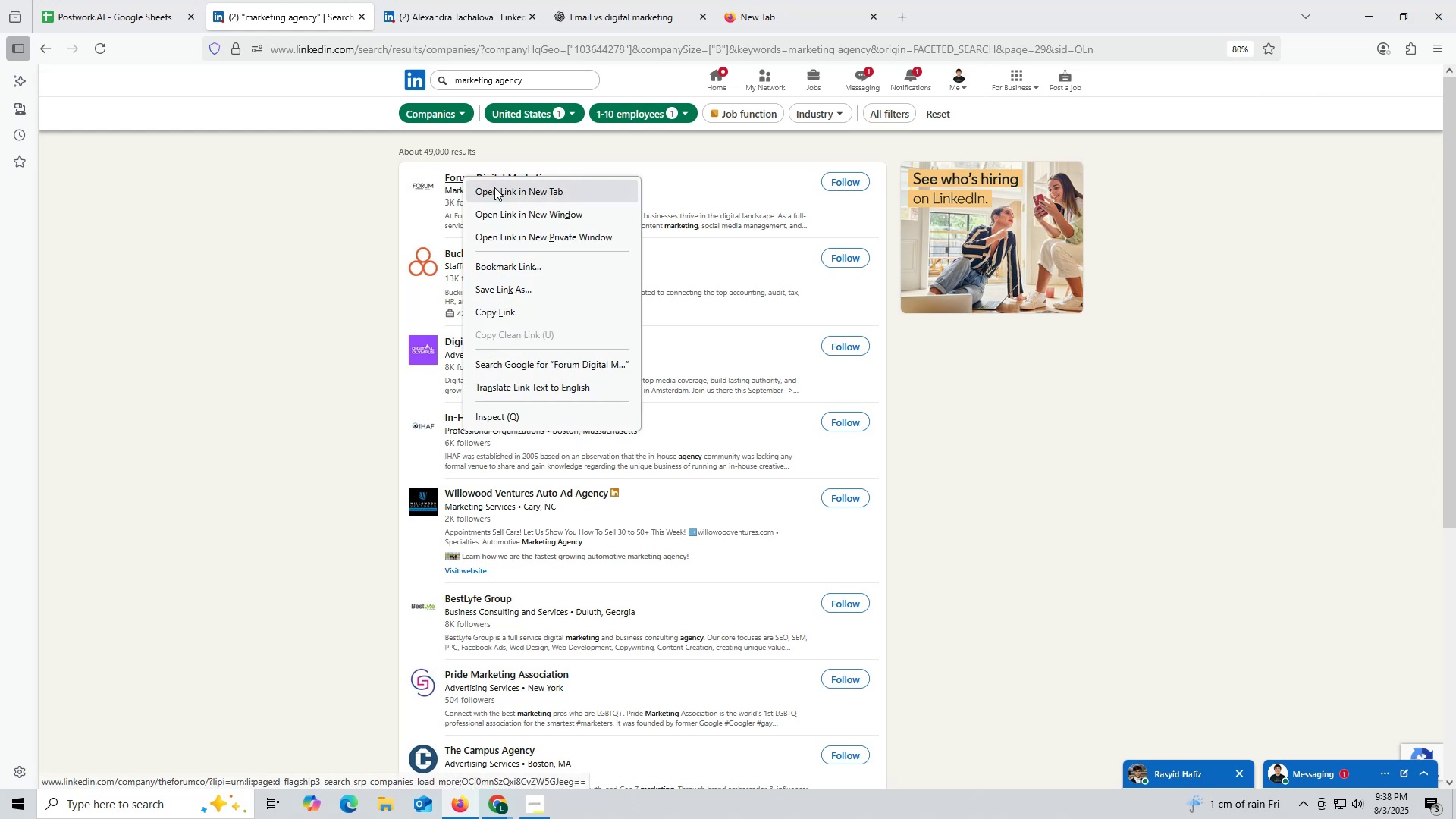 
left_click([494, 187])
 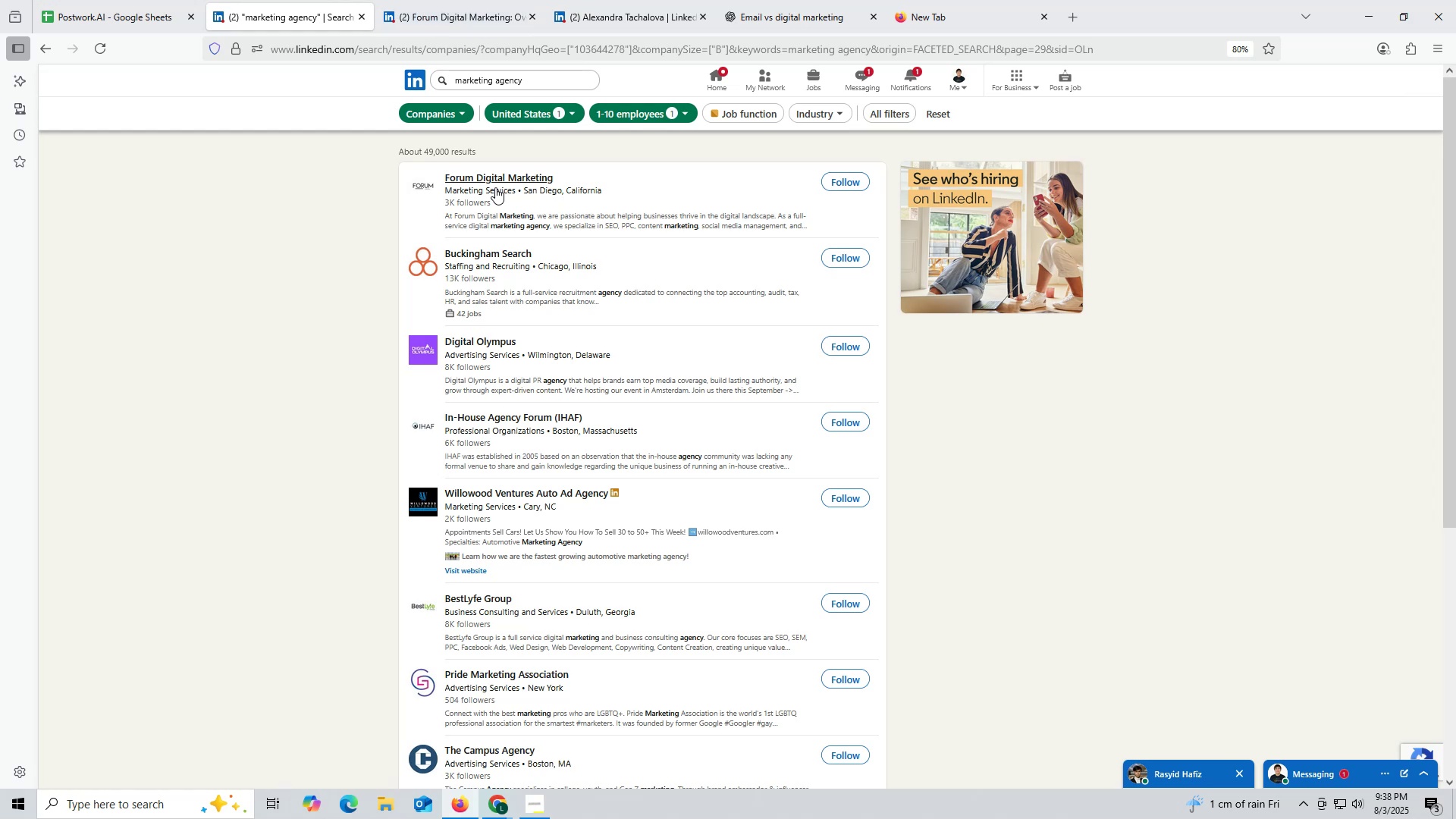 
wait(9.24)
 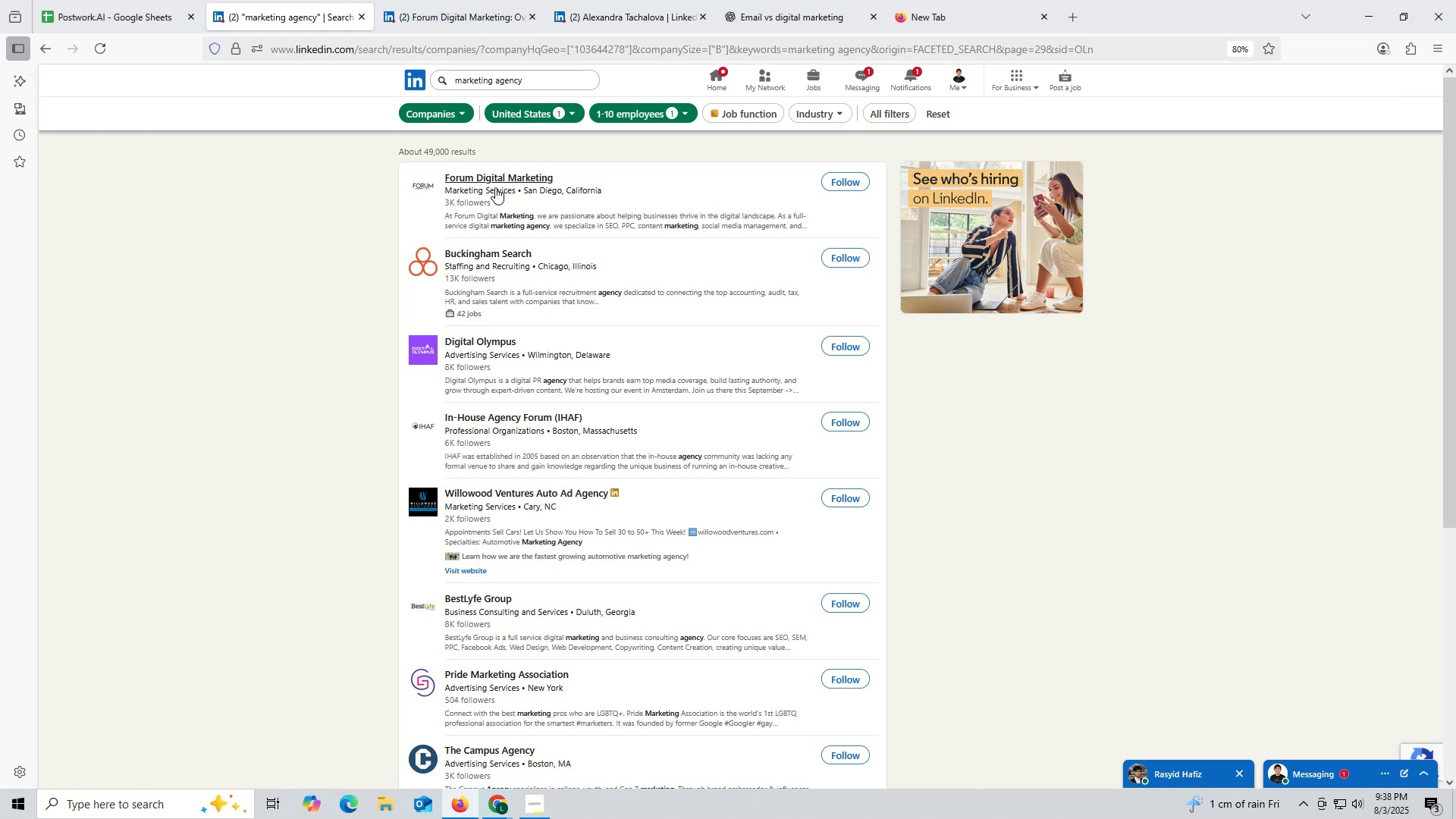 
left_click([436, 20])
 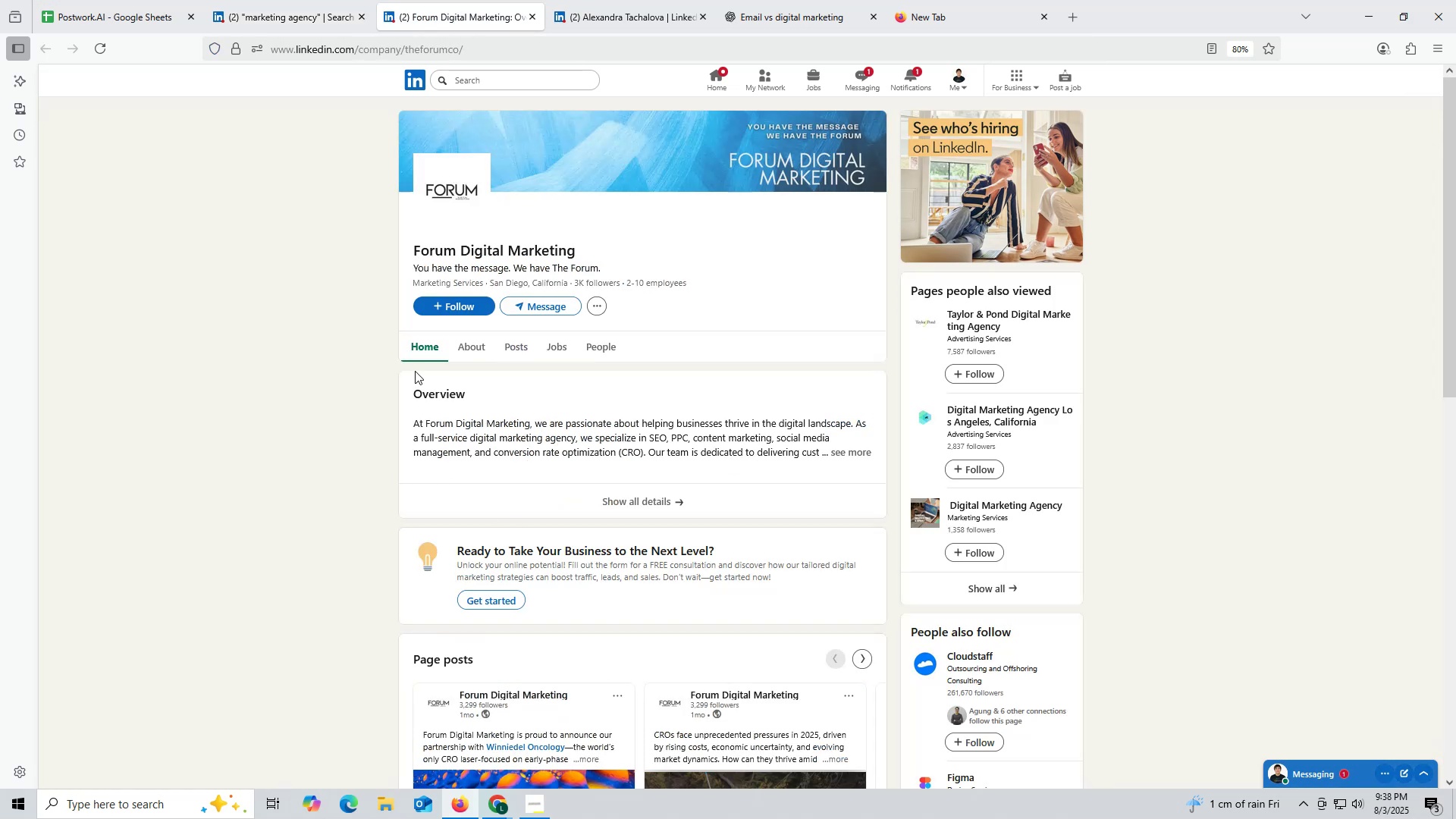 
left_click([518, 345])
 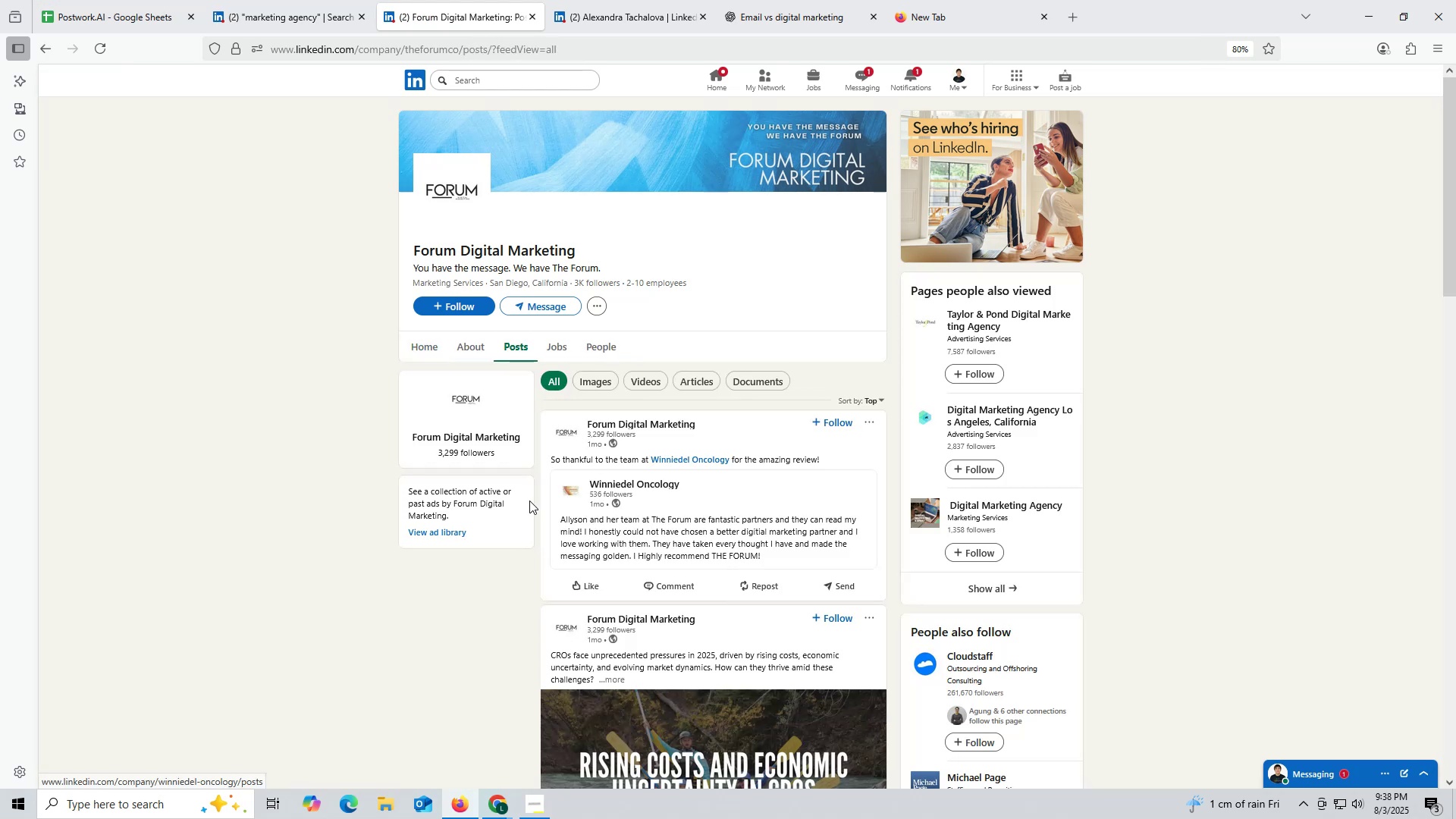 
left_click([465, 344])
 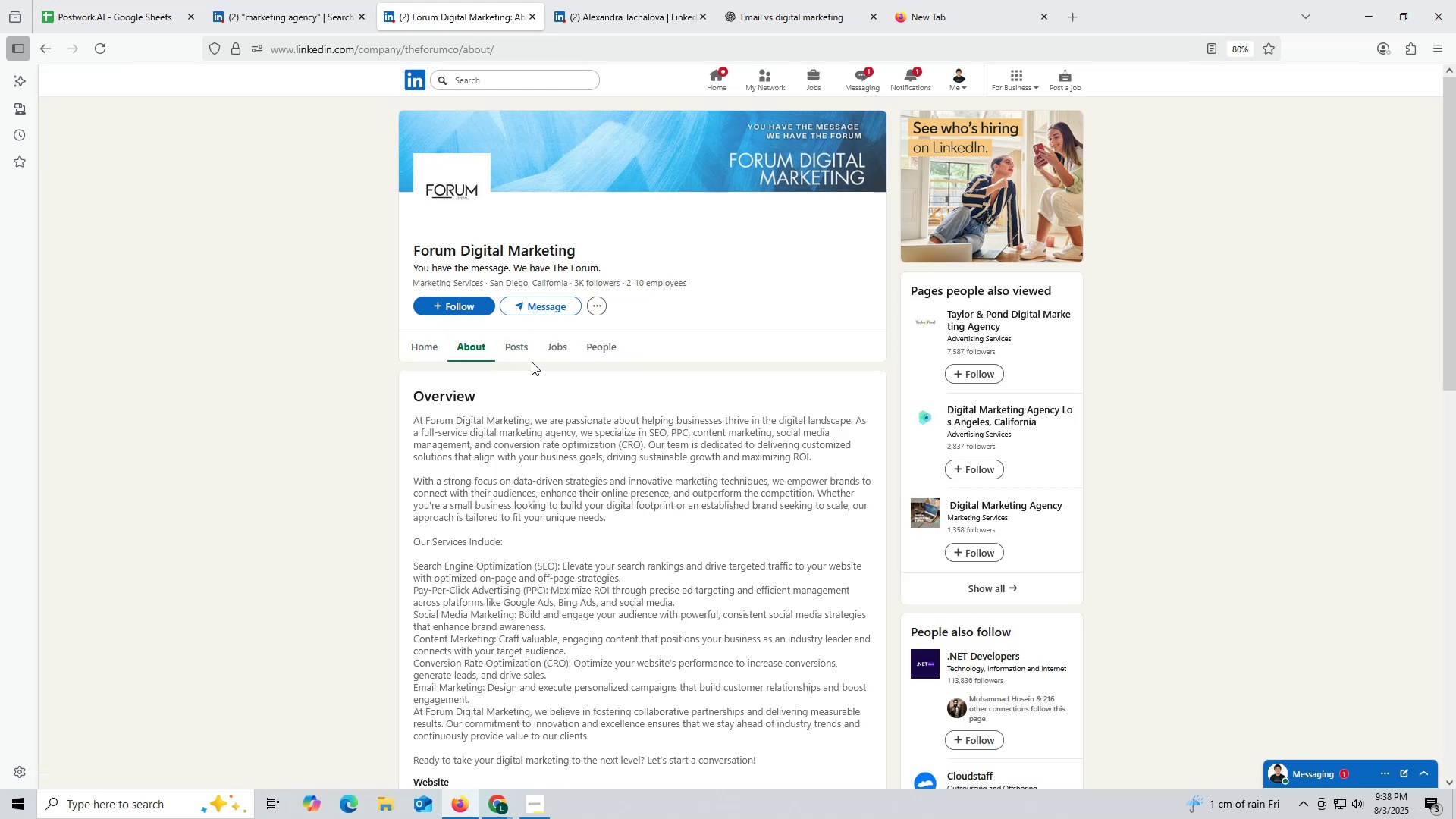 
scroll: coordinate [576, 400], scroll_direction: down, amount: 6.0
 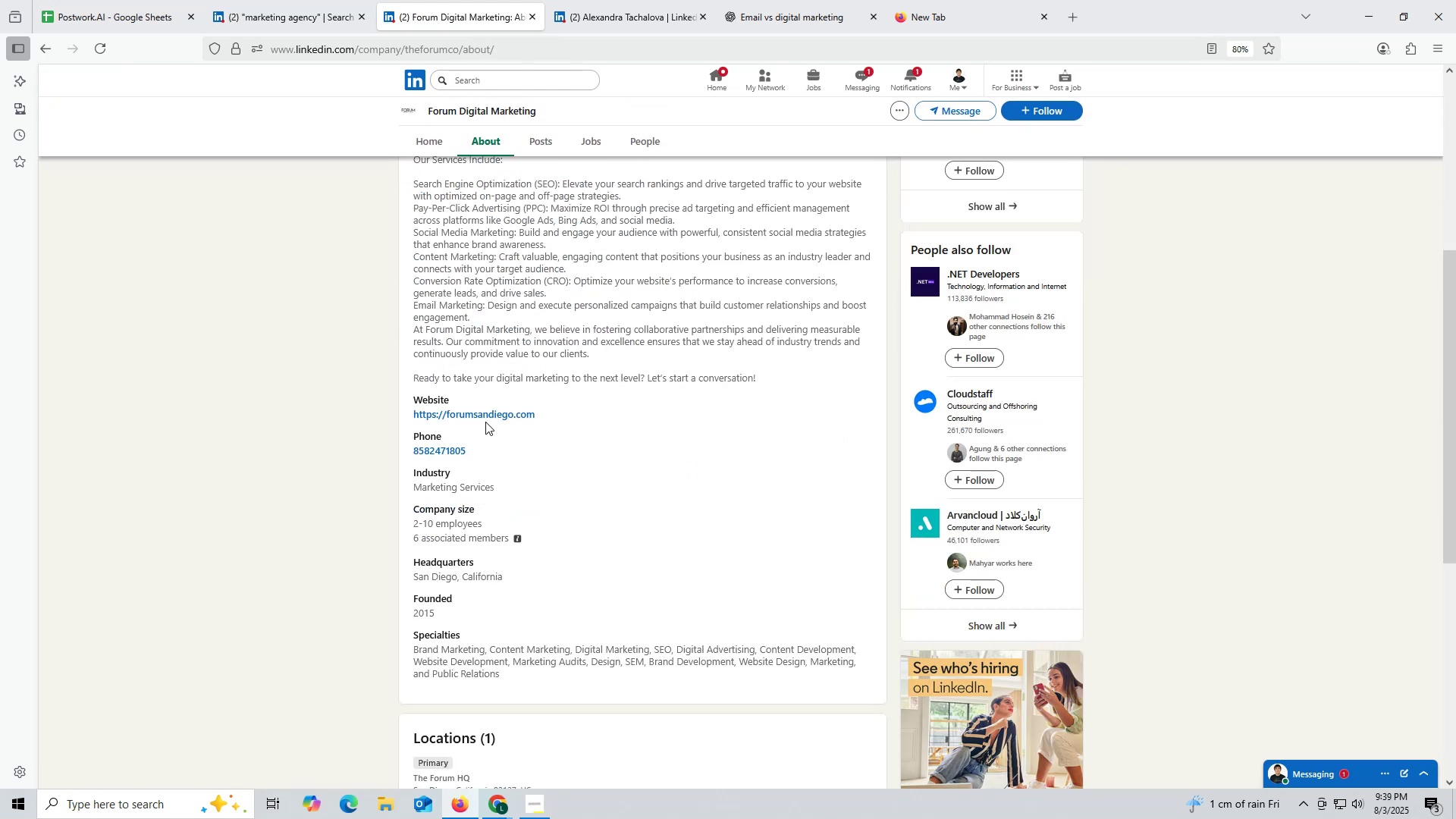 
right_click([485, 410])
 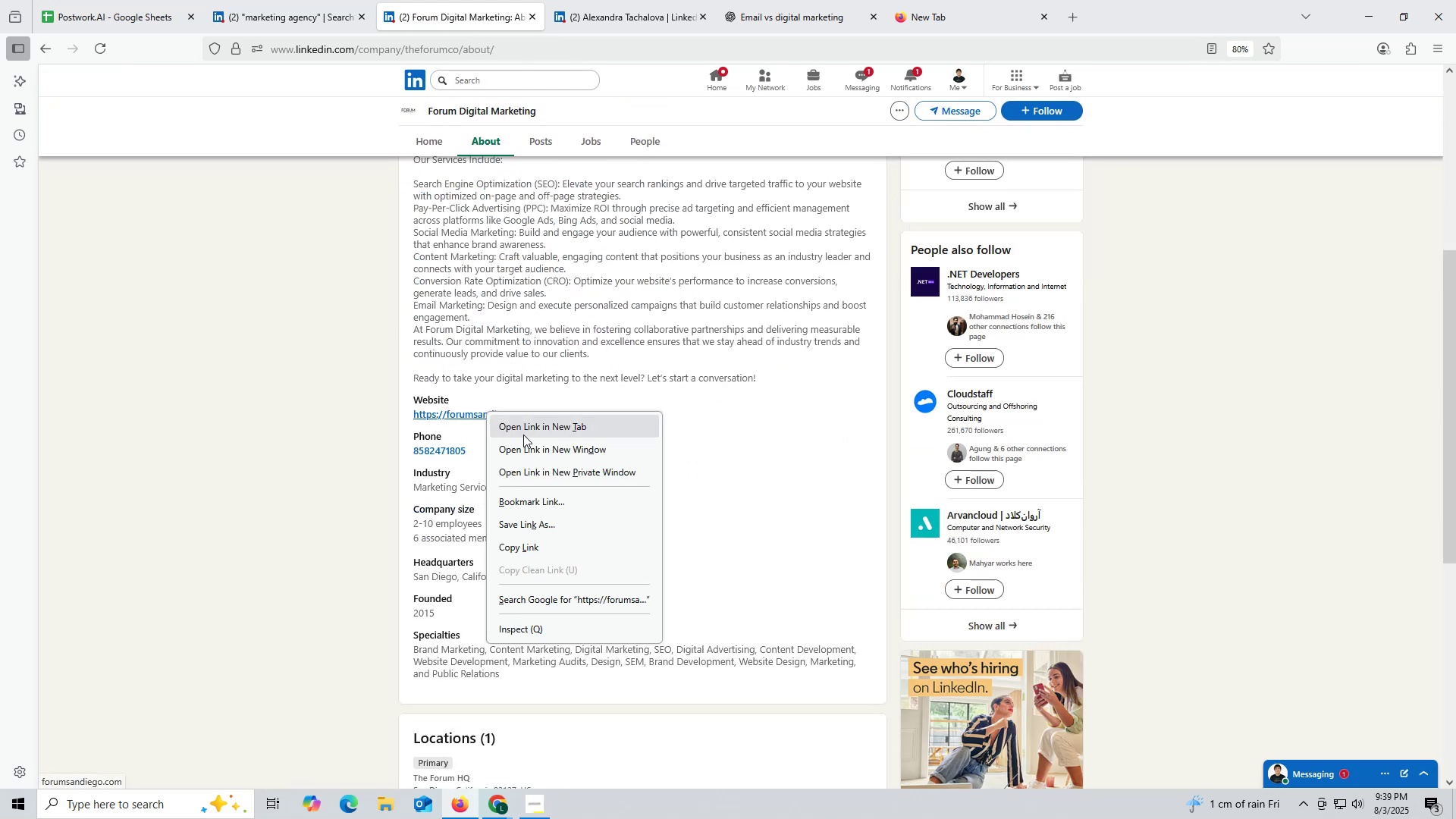 
left_click([524, 435])
 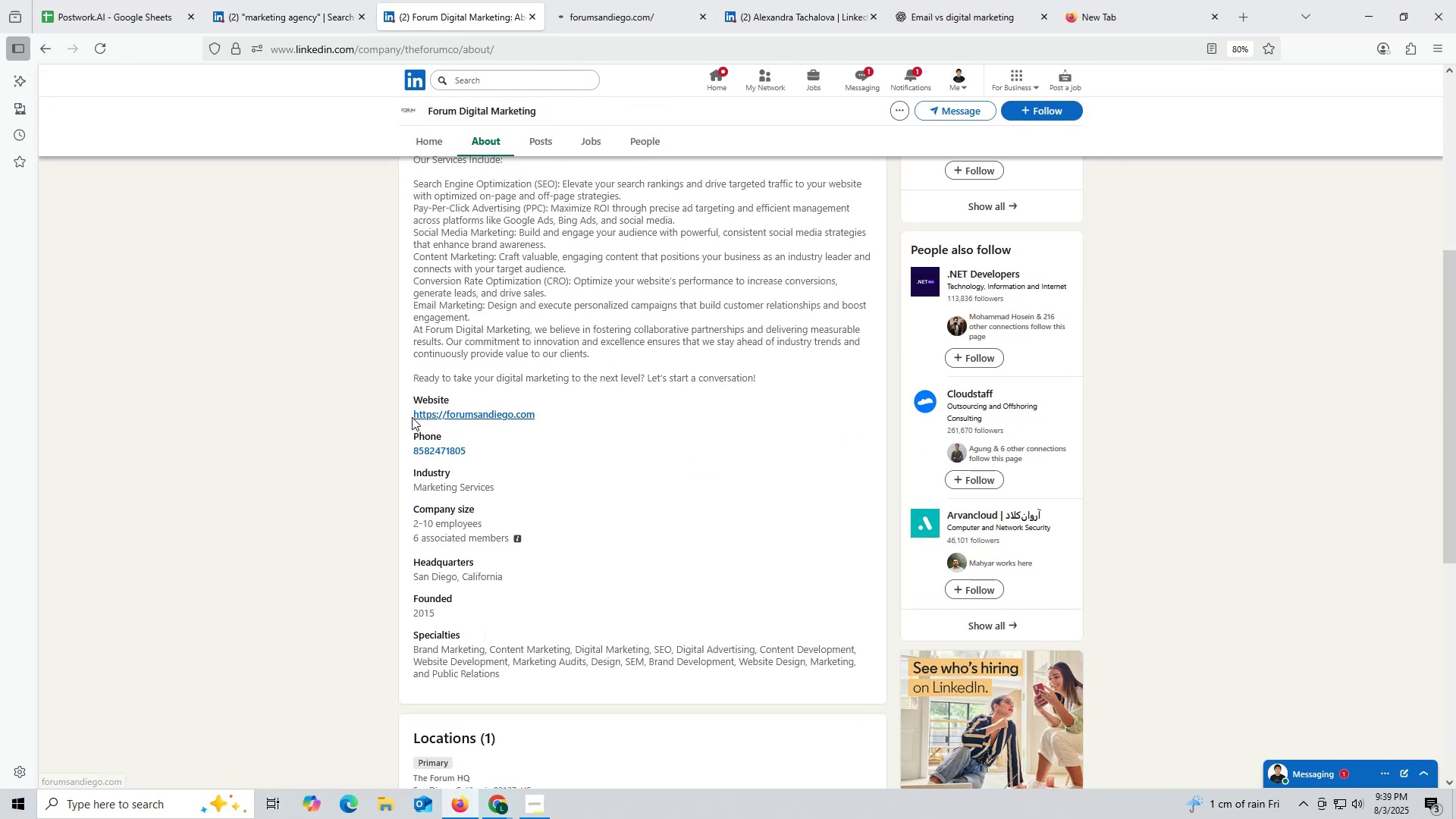 
left_click_drag(start_coordinate=[403, 414], to_coordinate=[550, 414])
 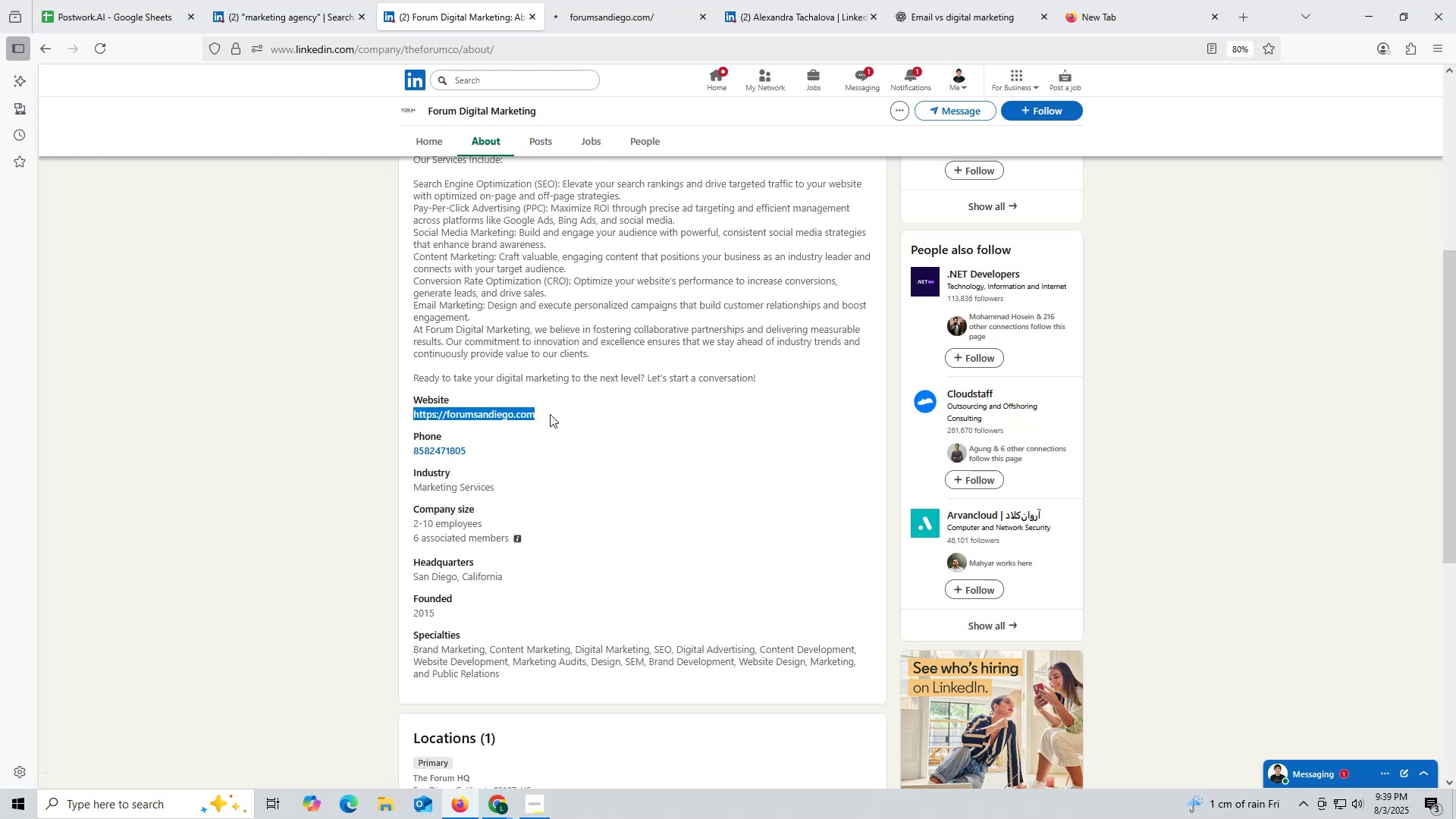 
key(Control+ControlLeft)
 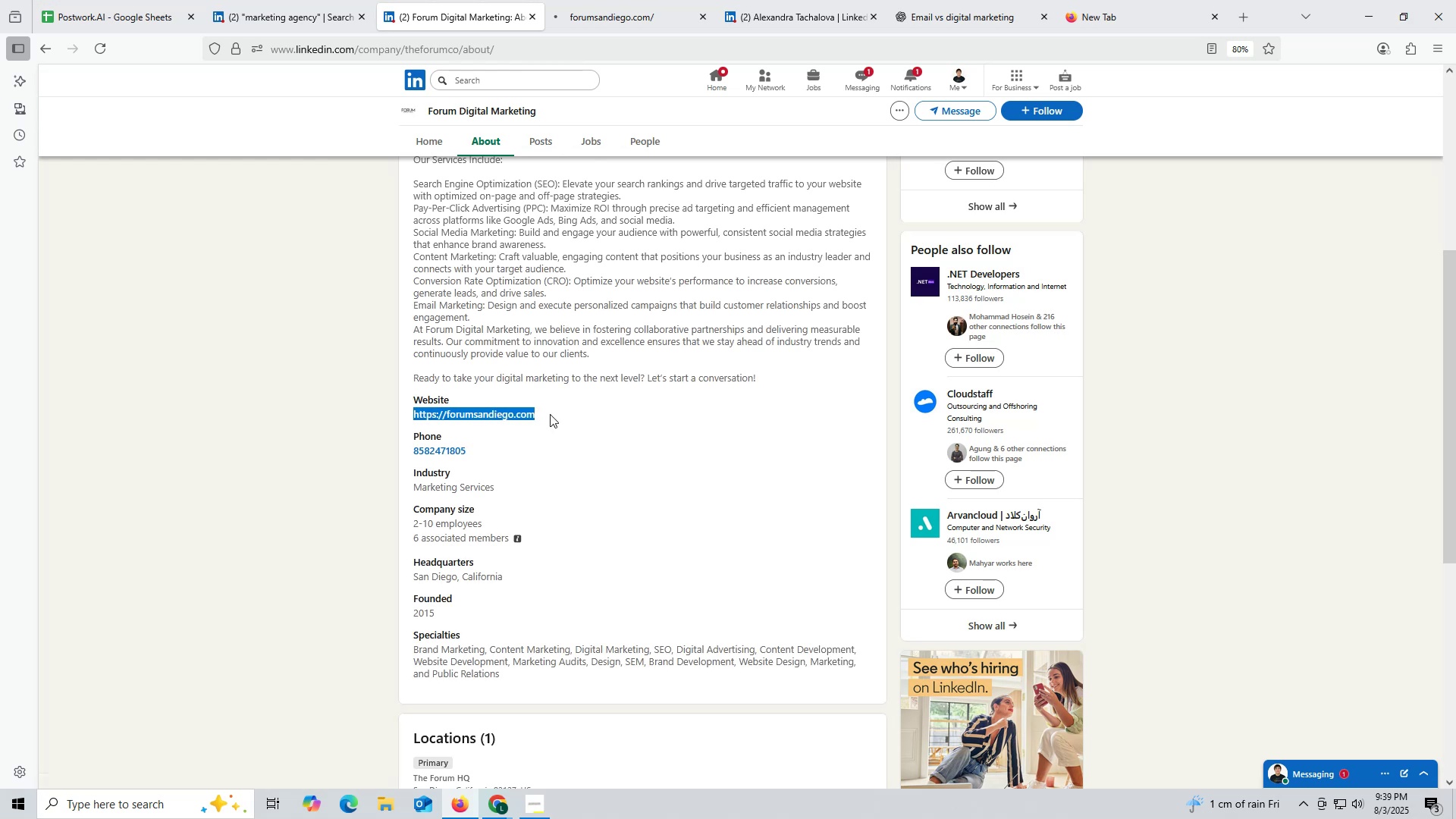 
key(Control+C)
 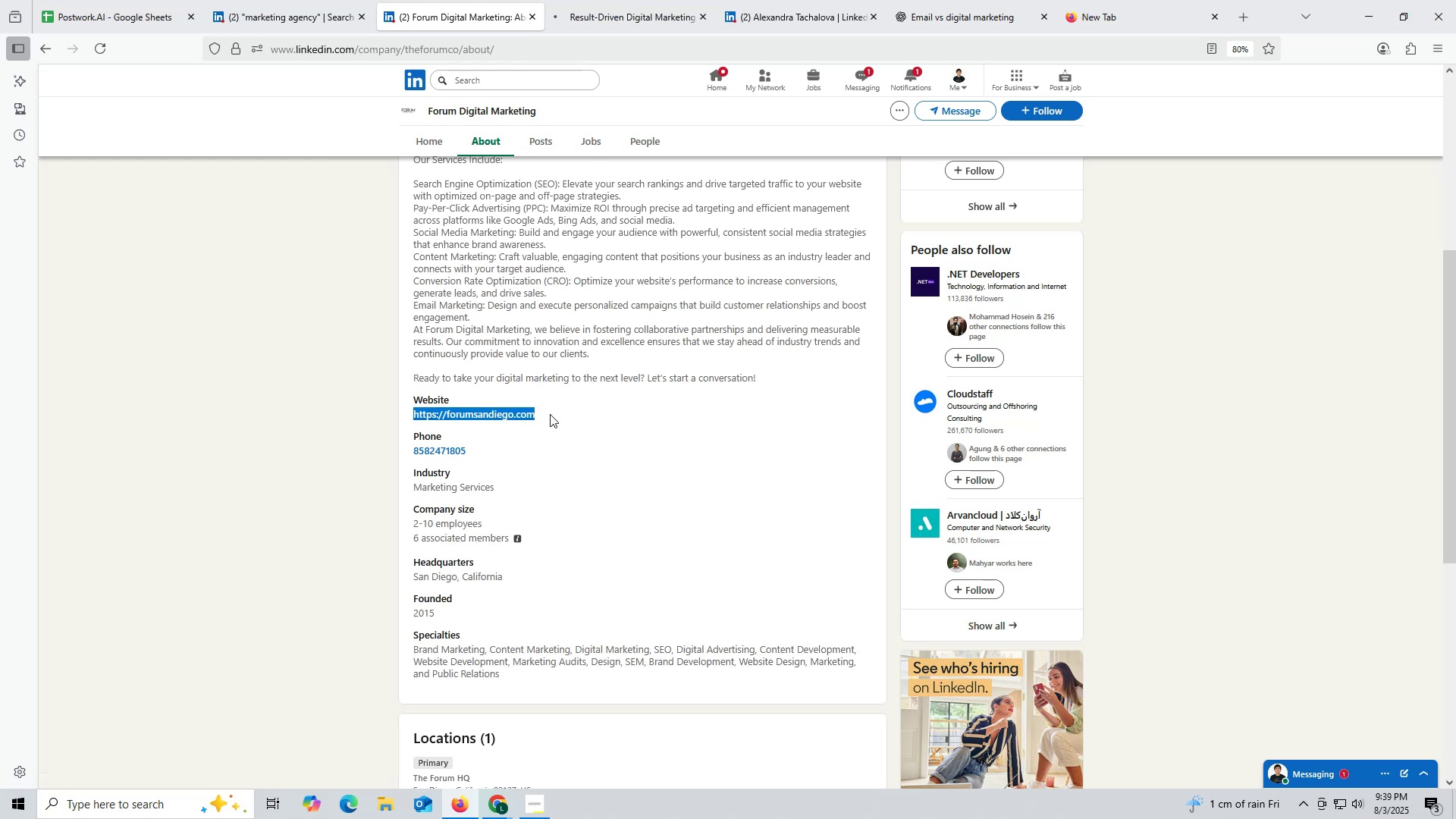 
key(Control+ControlLeft)
 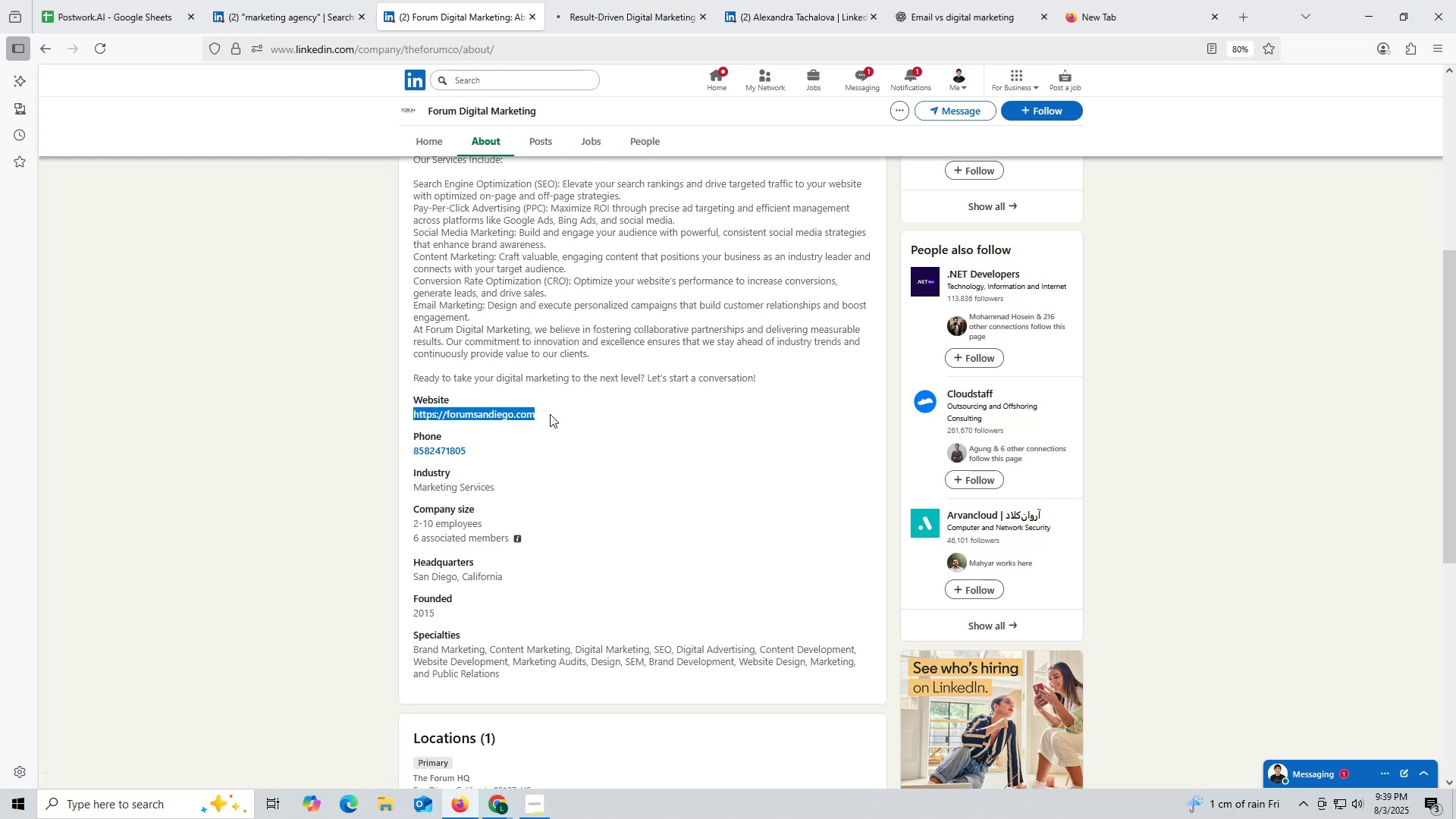 
key(Control+C)
 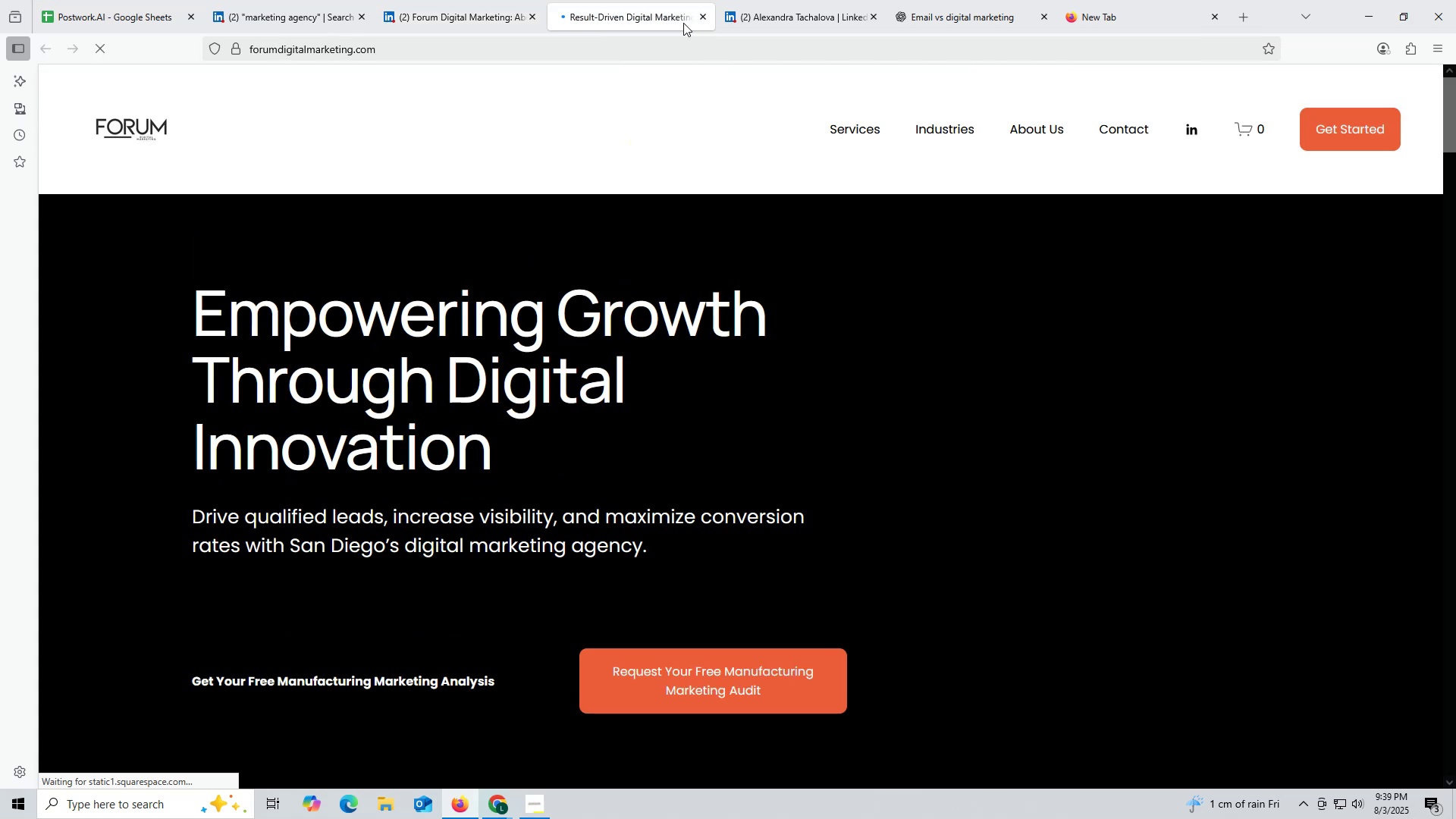 
left_click([704, 14])
 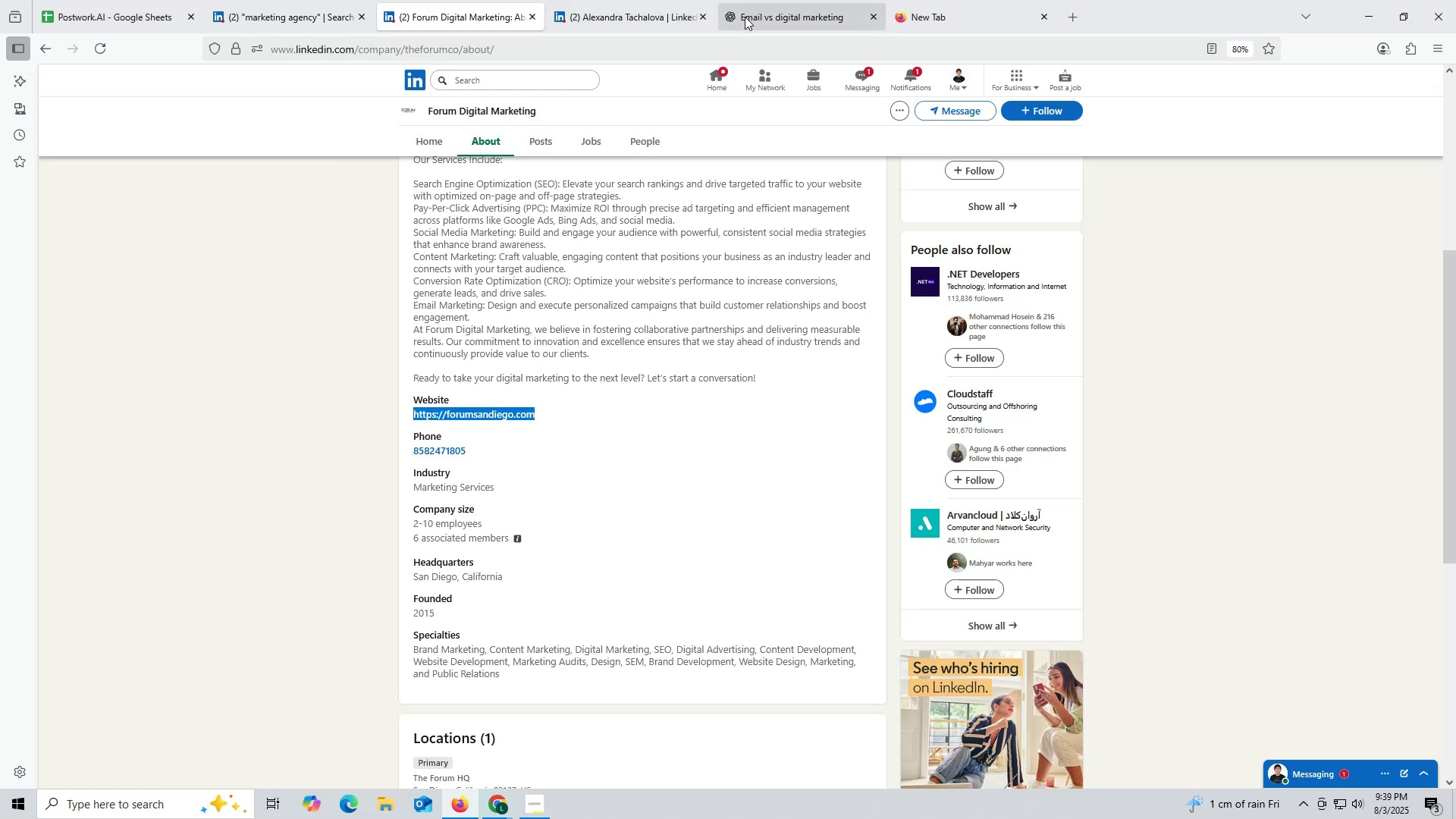 
left_click([745, 17])
 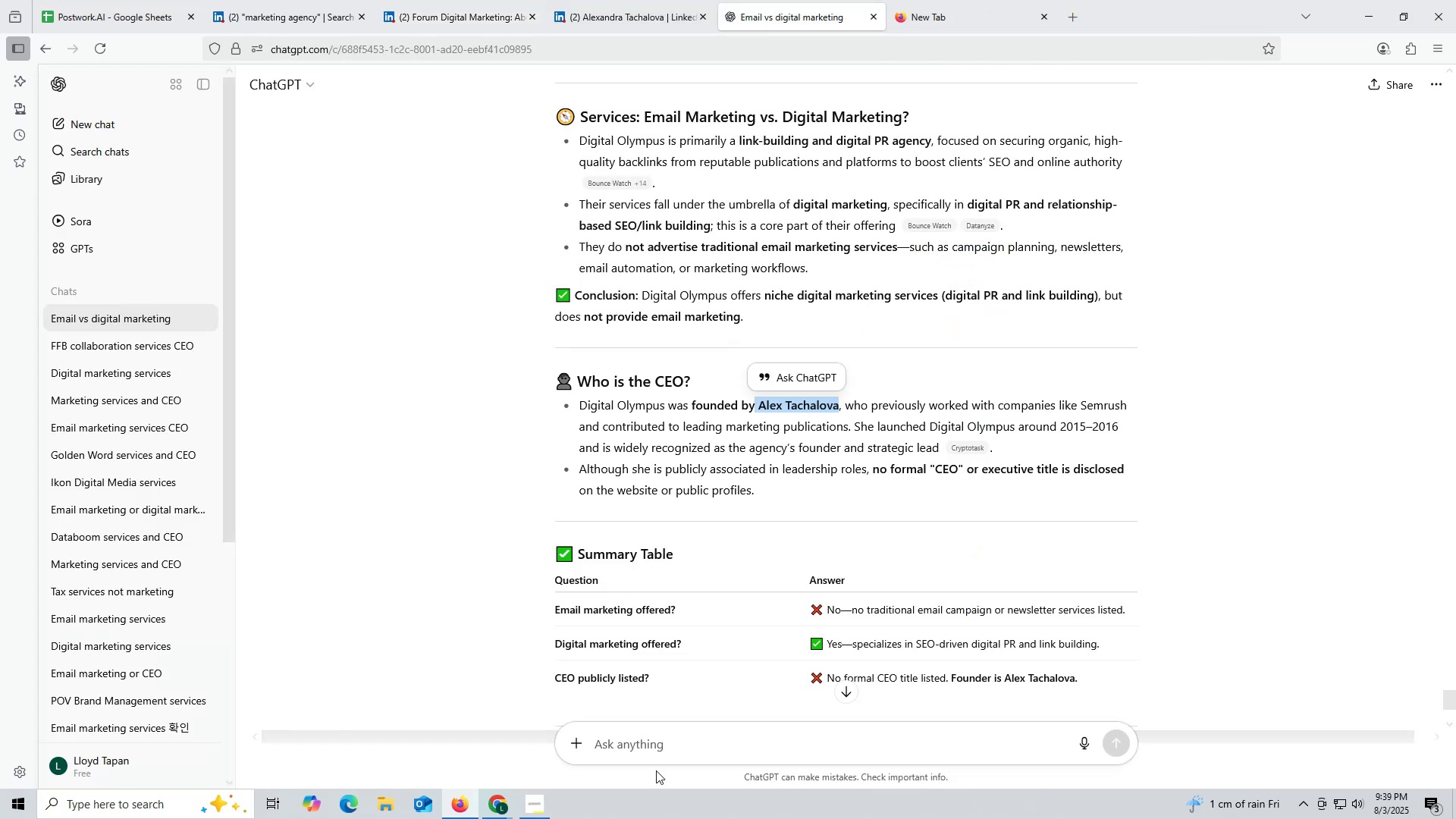 
key(Control+ControlLeft)
 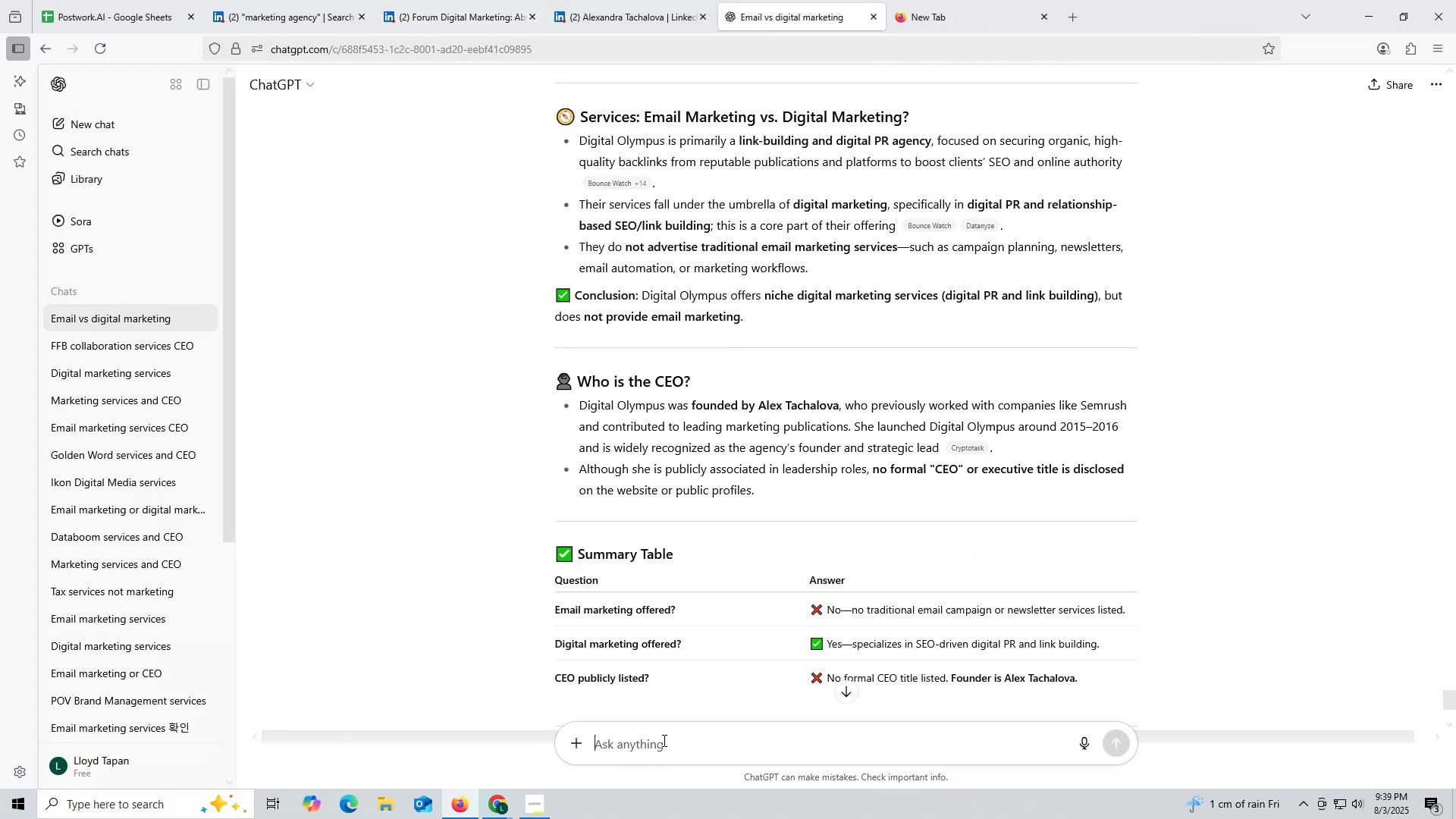 
key(Control+V)
 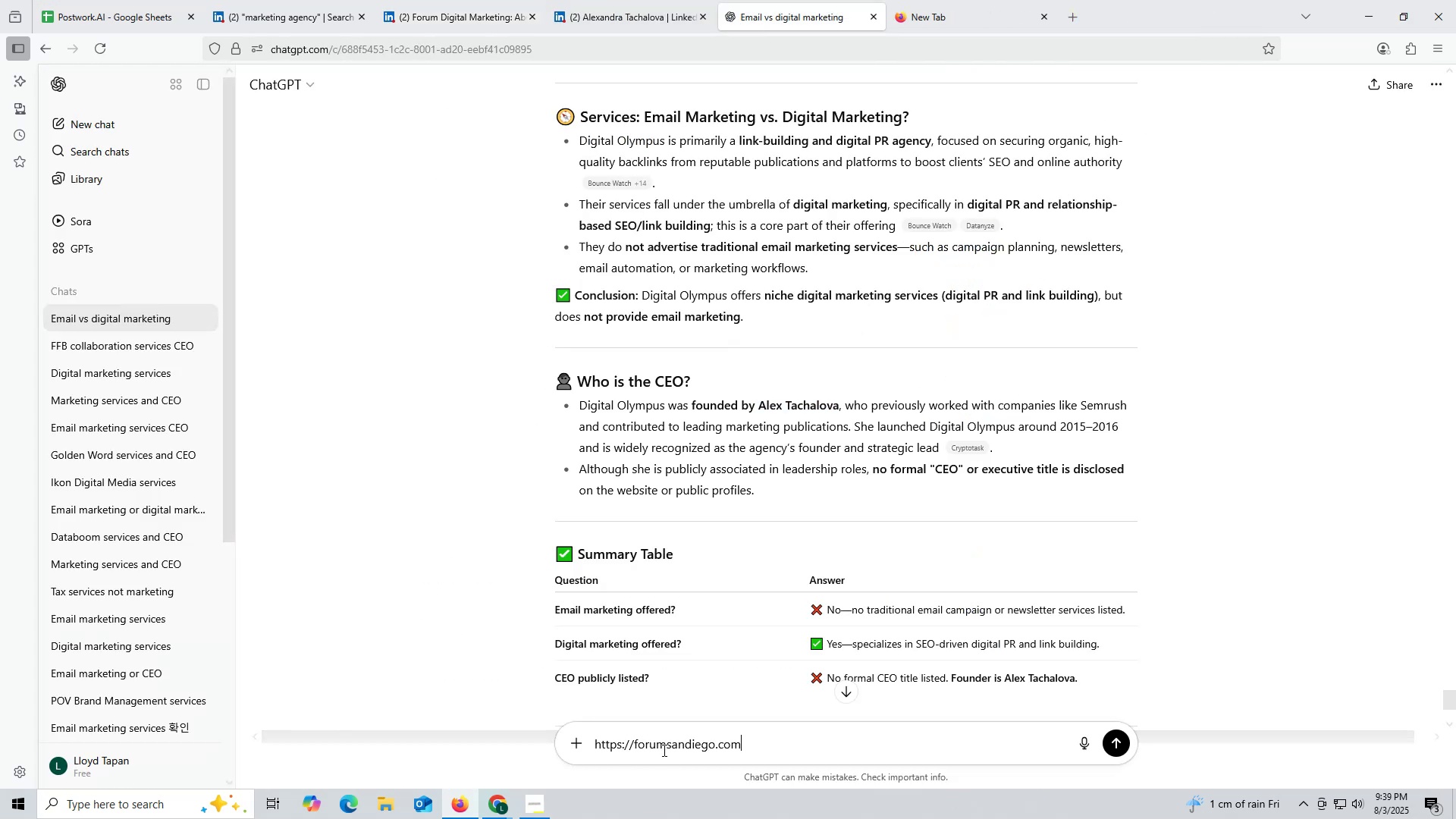 
key(Space)
 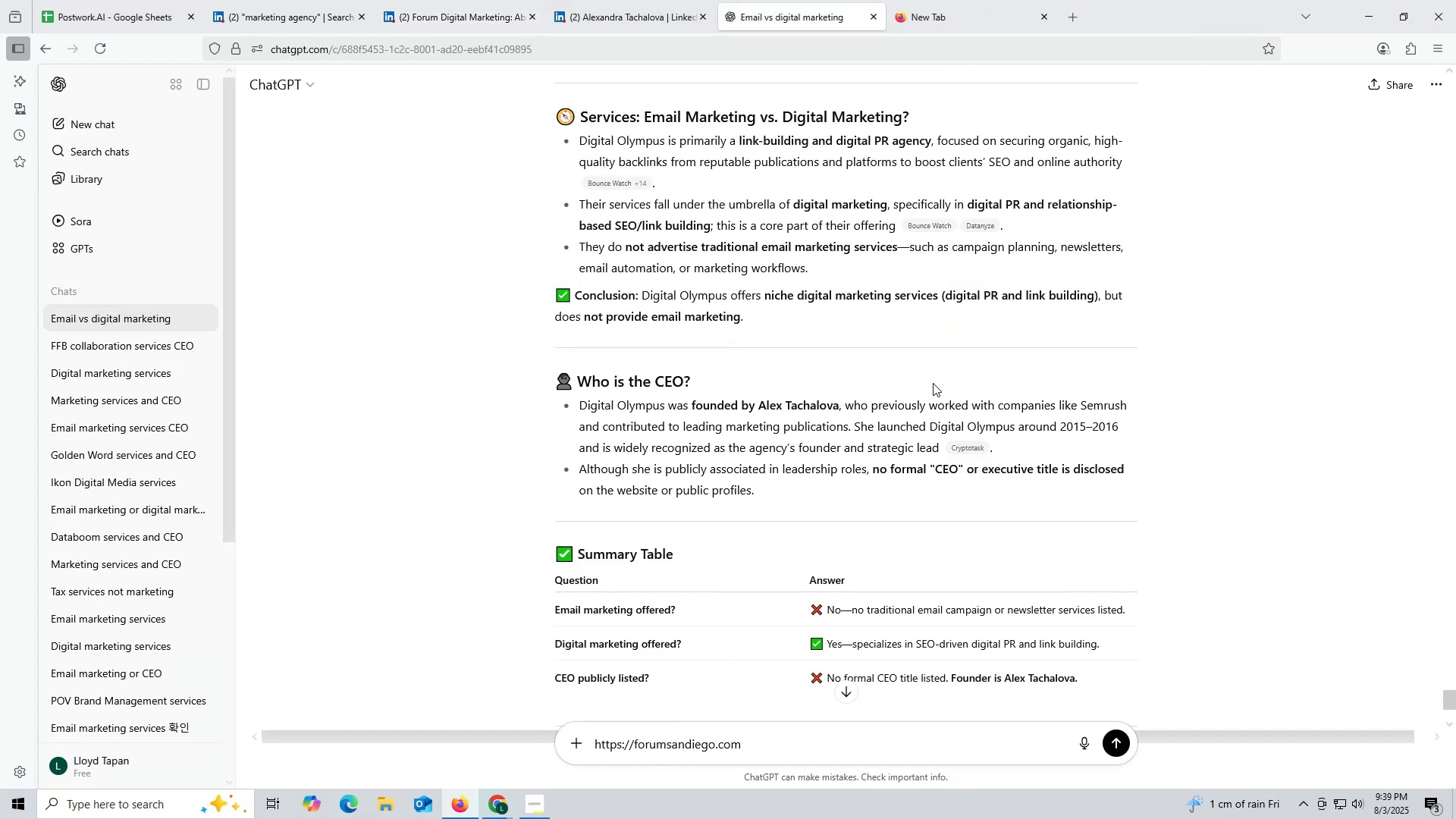 
wait(5.57)
 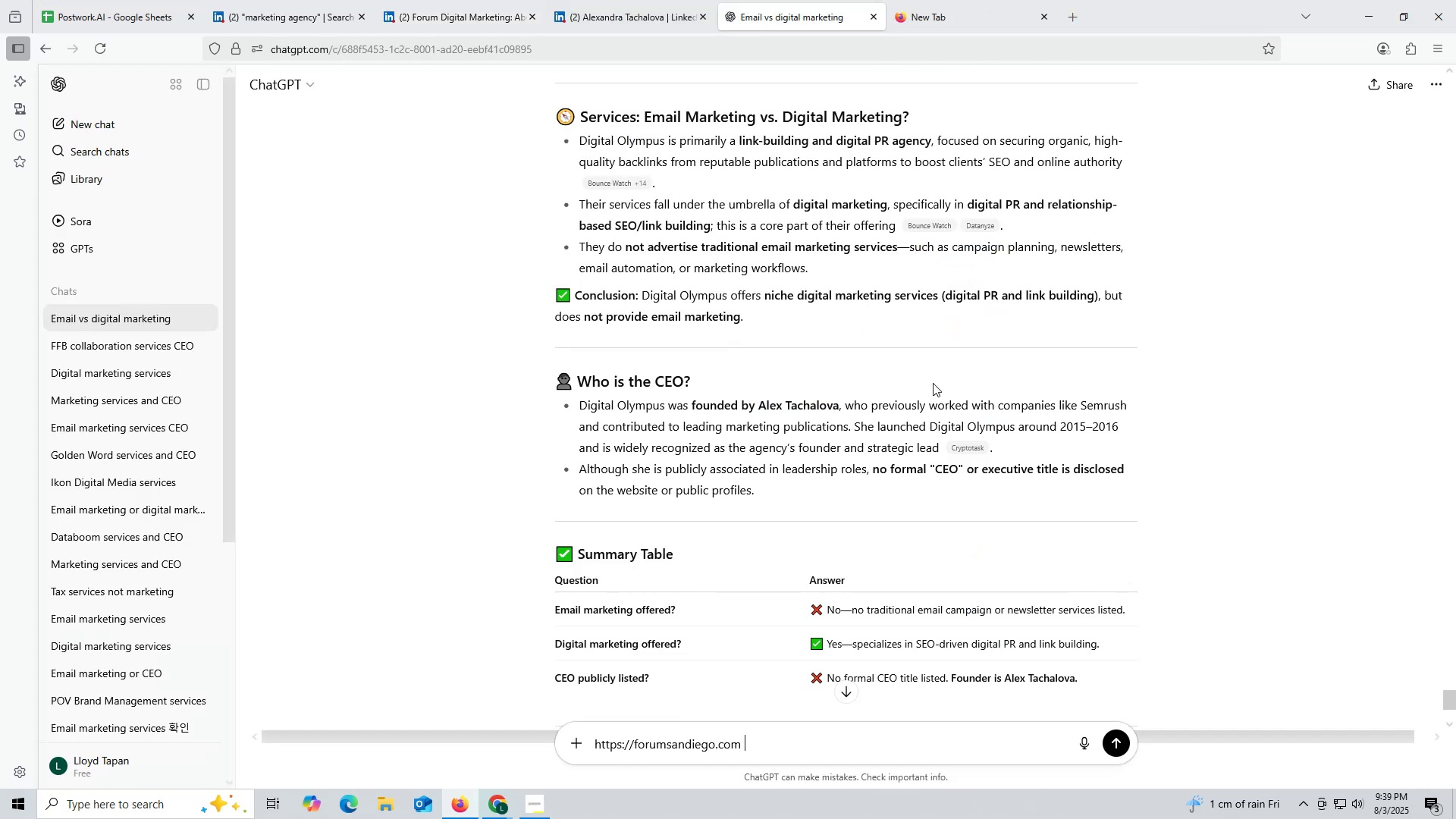 
scroll: coordinate [933, 383], scroll_direction: up, amount: 2.0
 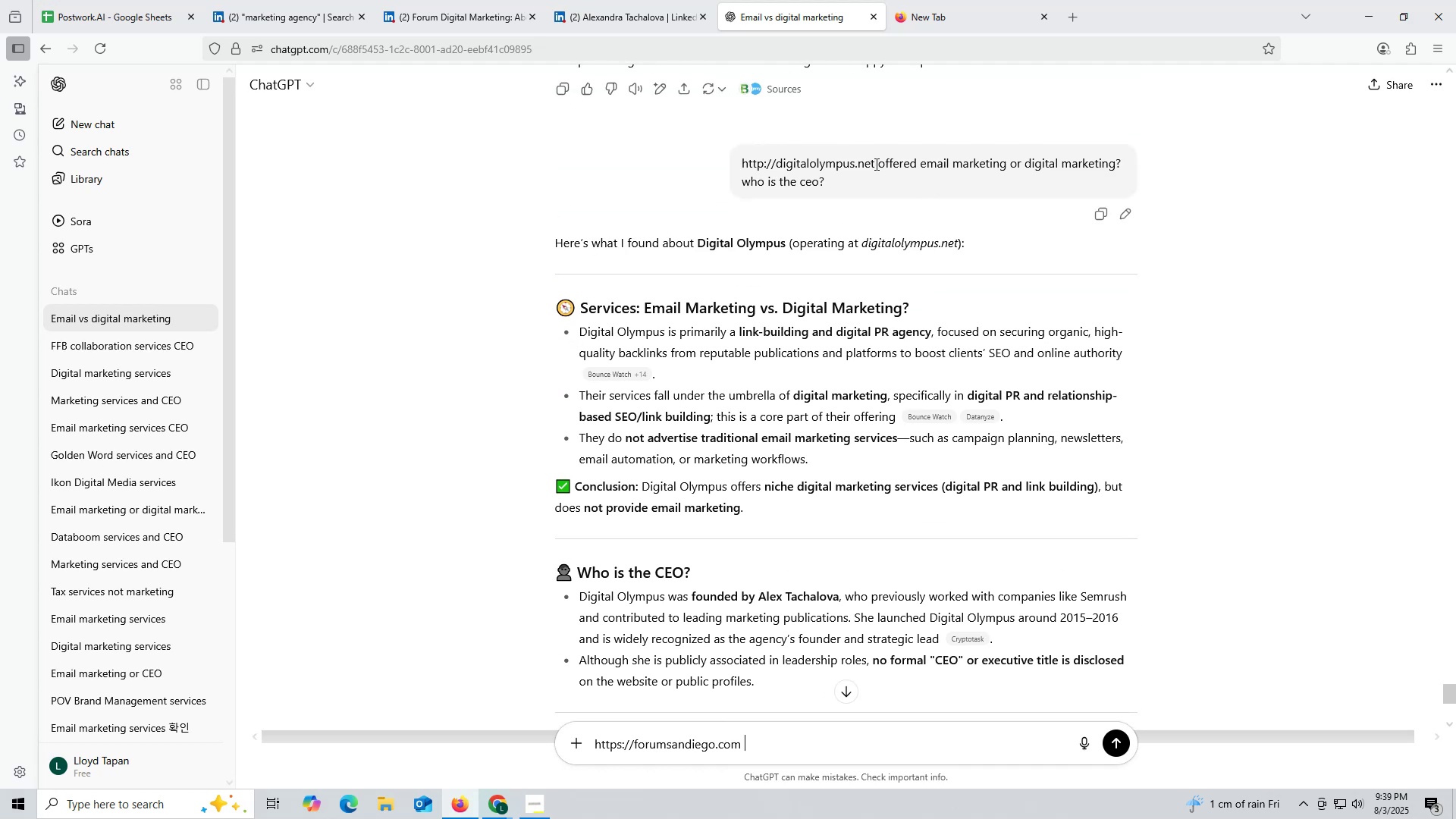 
left_click_drag(start_coordinate=[879, 164], to_coordinate=[908, 181])
 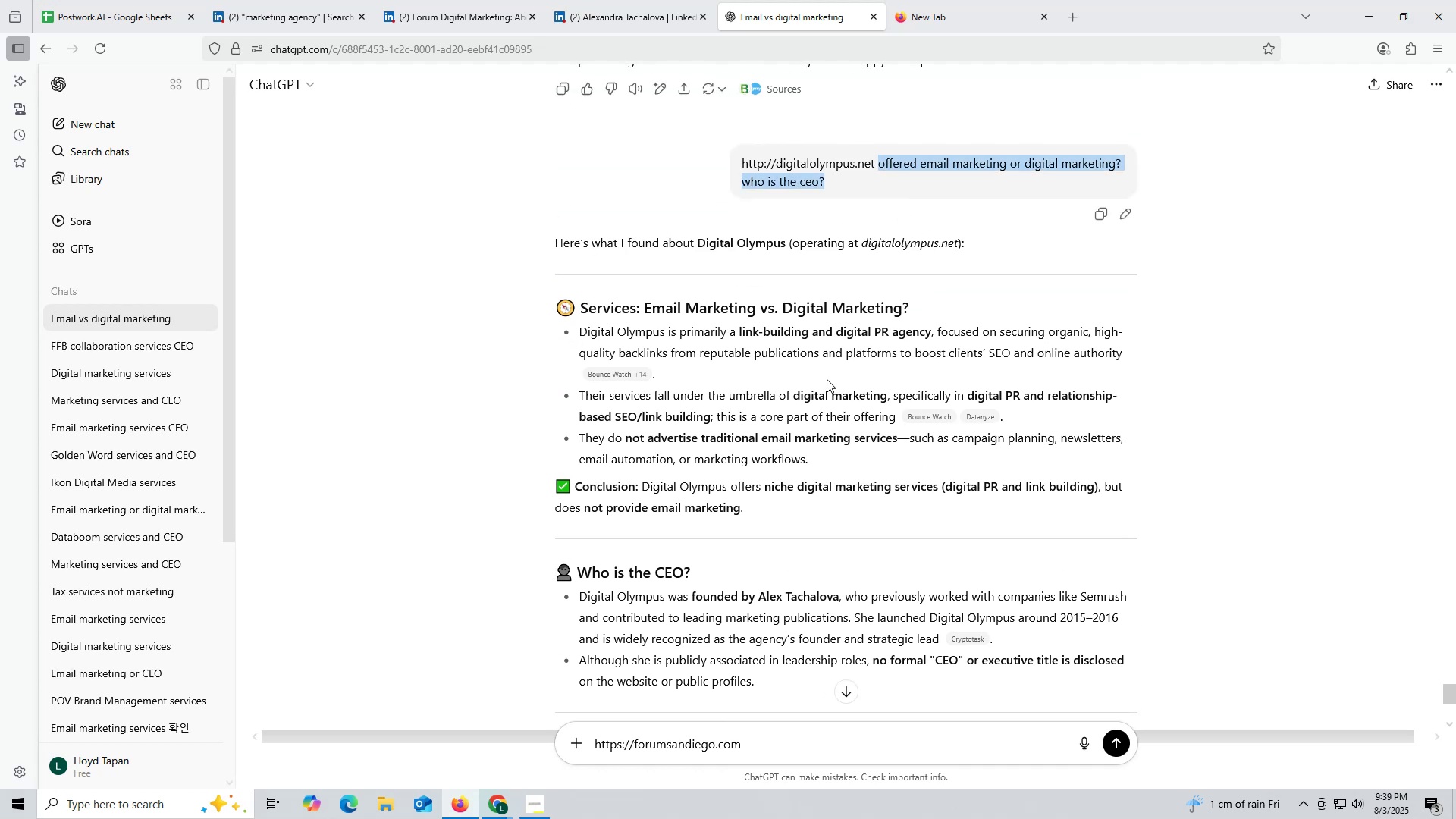 
key(Control+ControlLeft)
 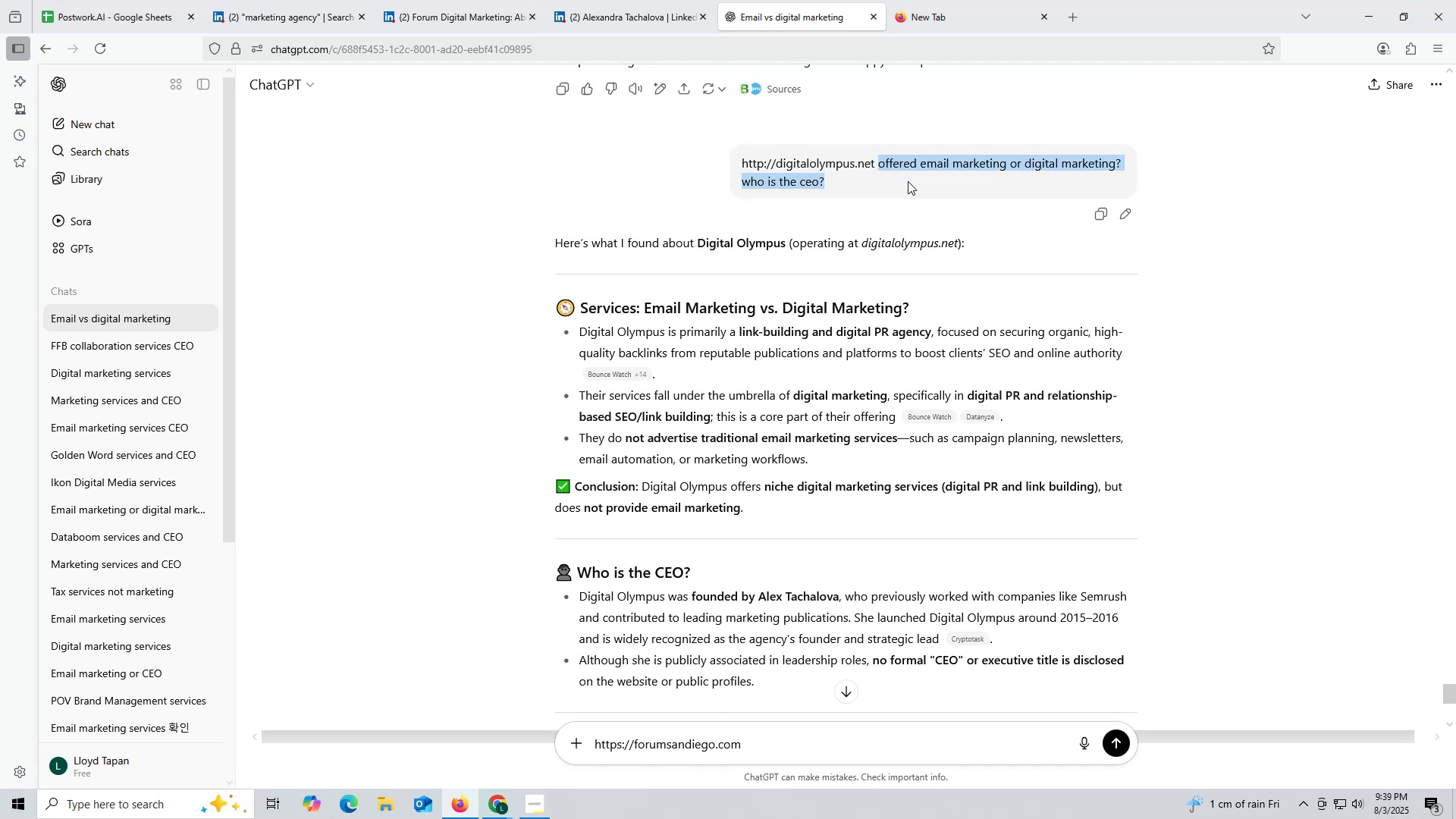 
key(Control+C)
 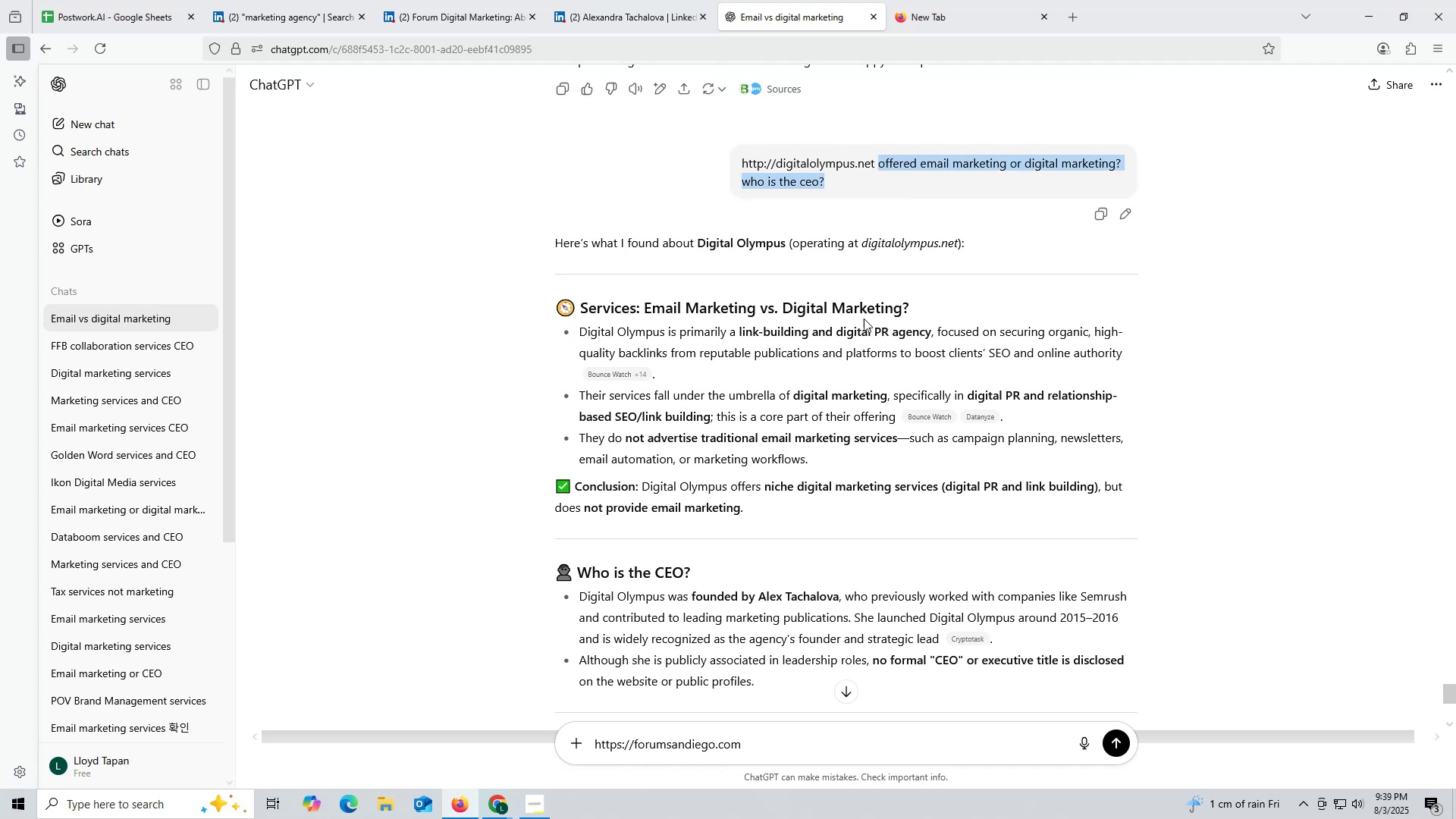 
key(Control+ControlLeft)
 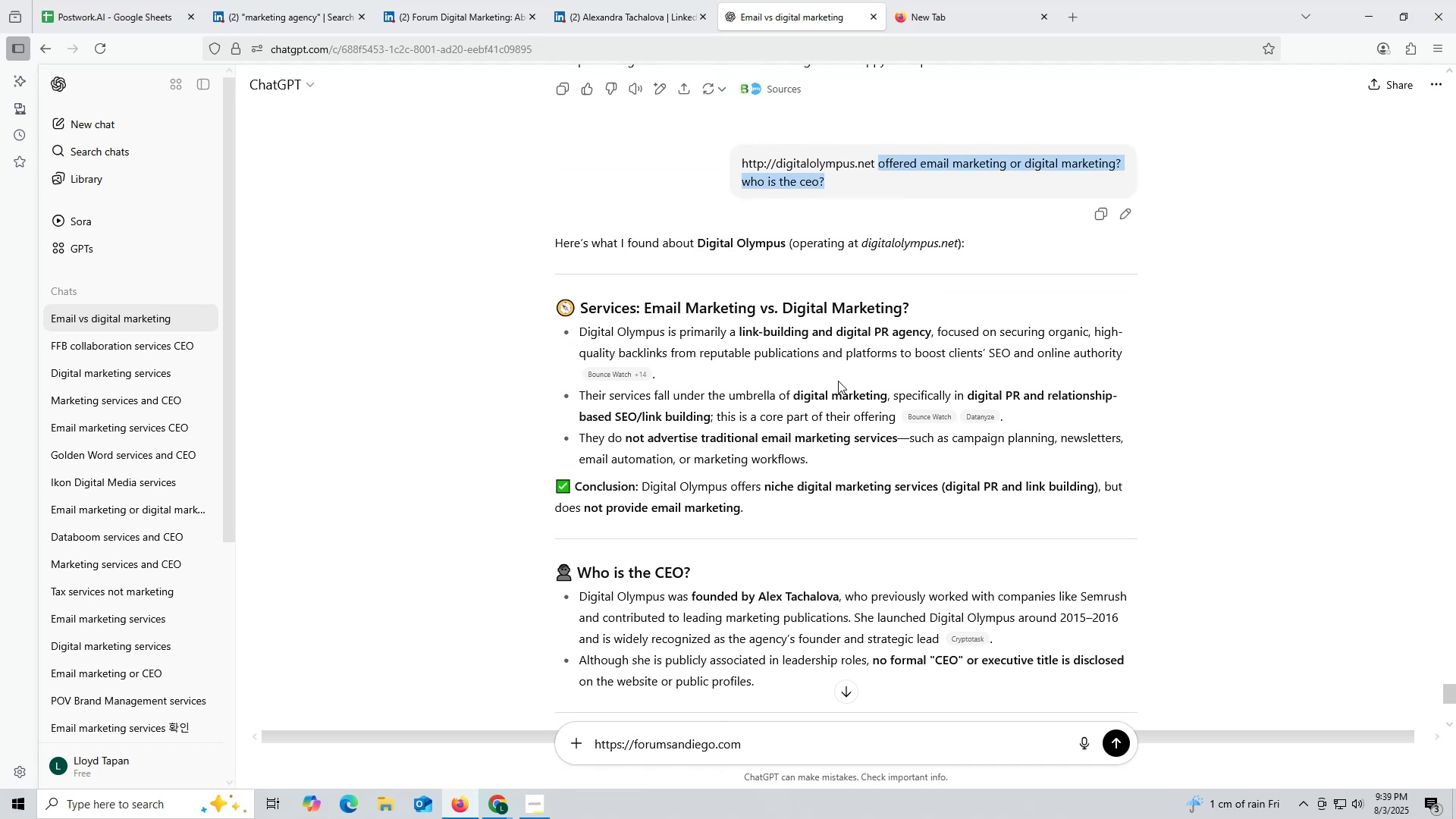 
key(Control+C)
 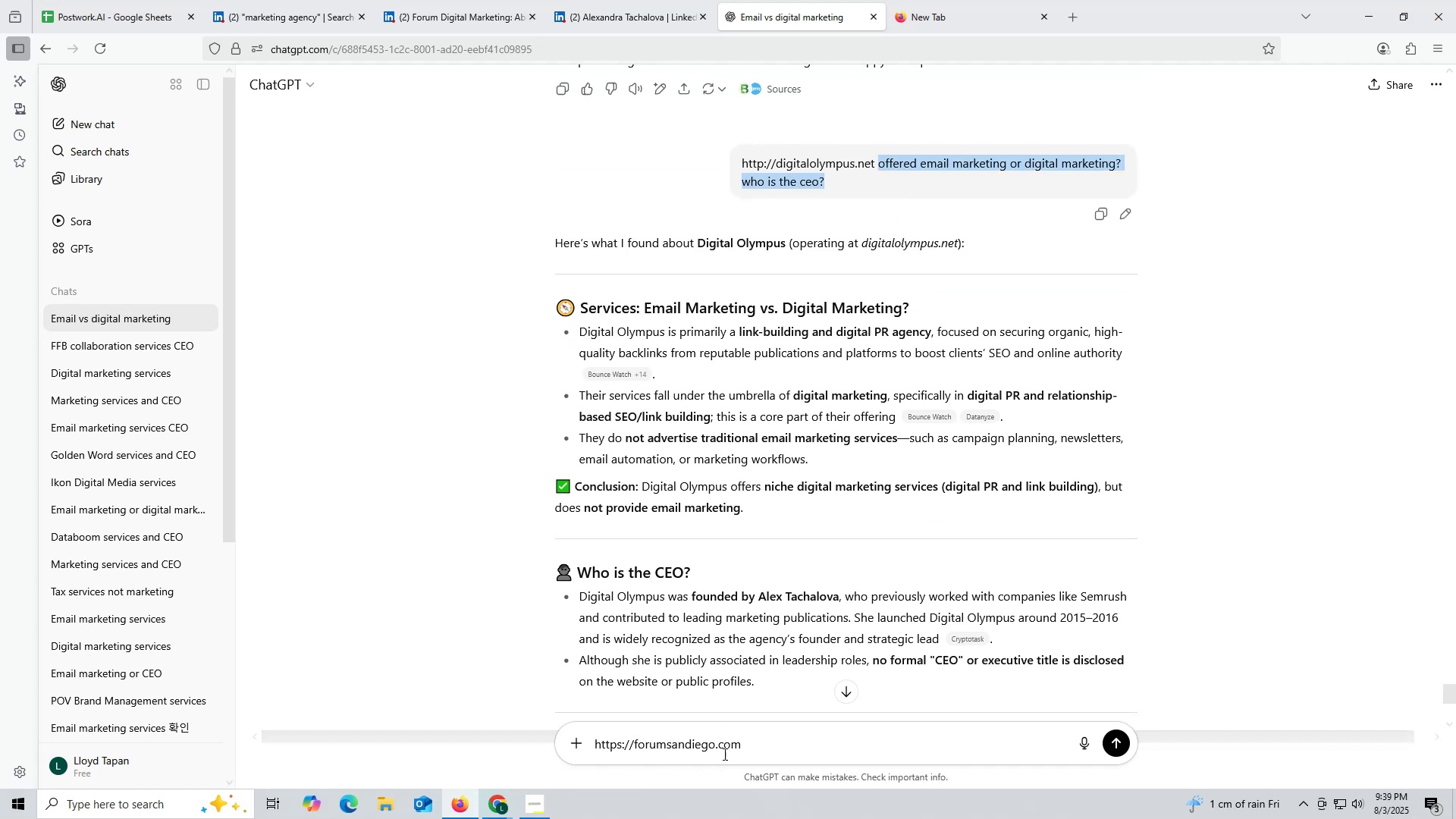 
key(Control+ControlLeft)
 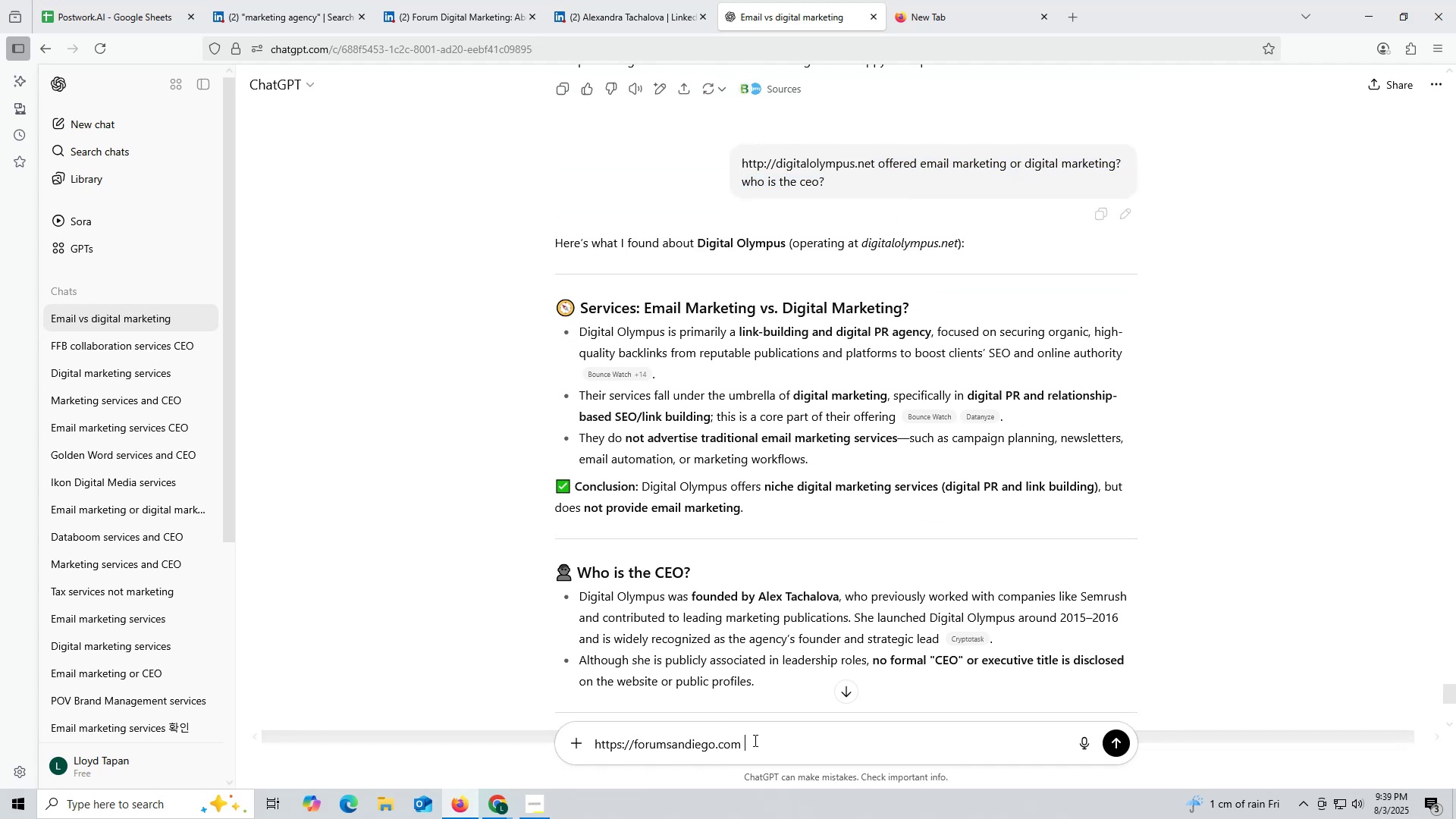 
key(Control+V)
 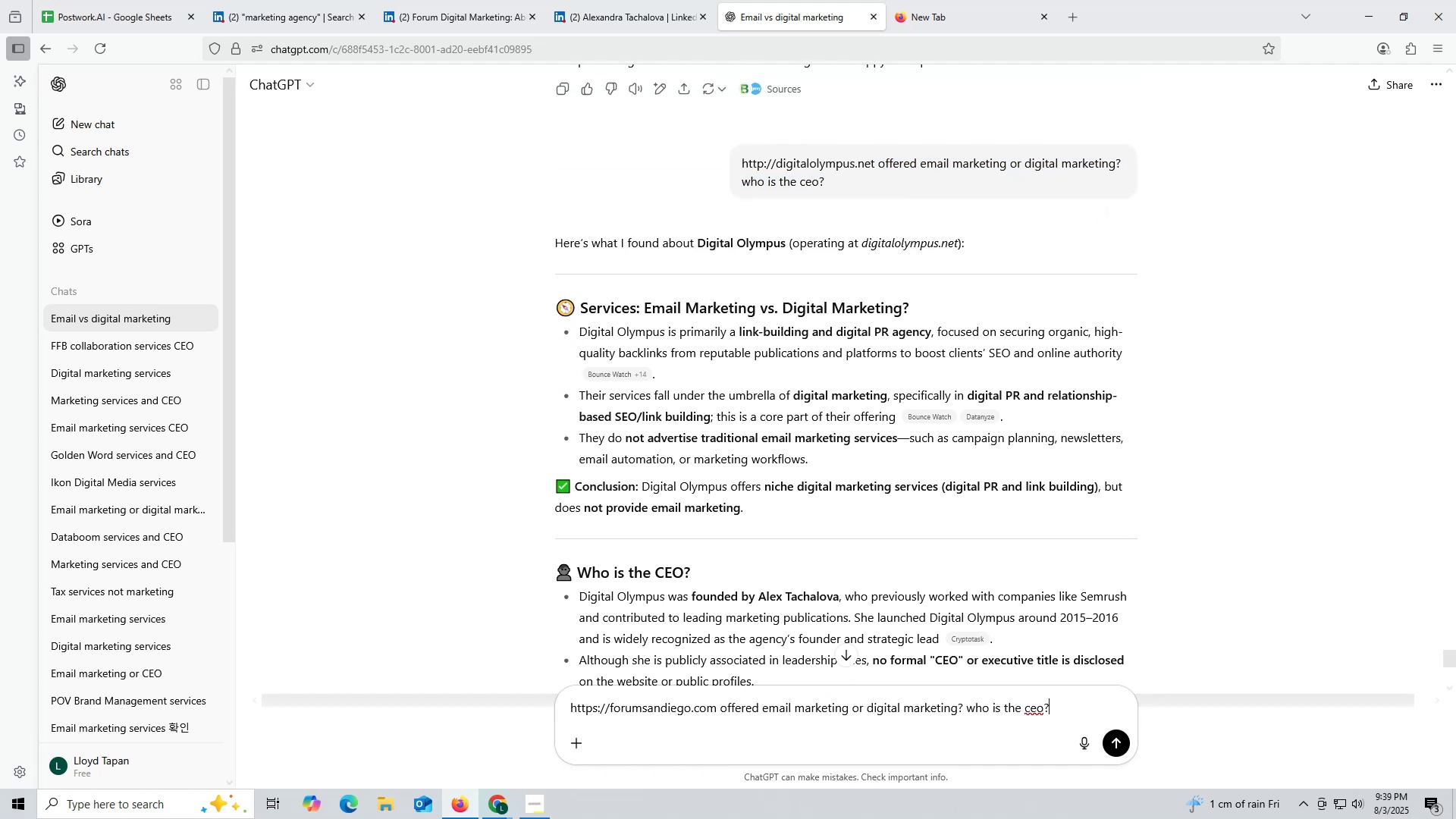 
key(Enter)
 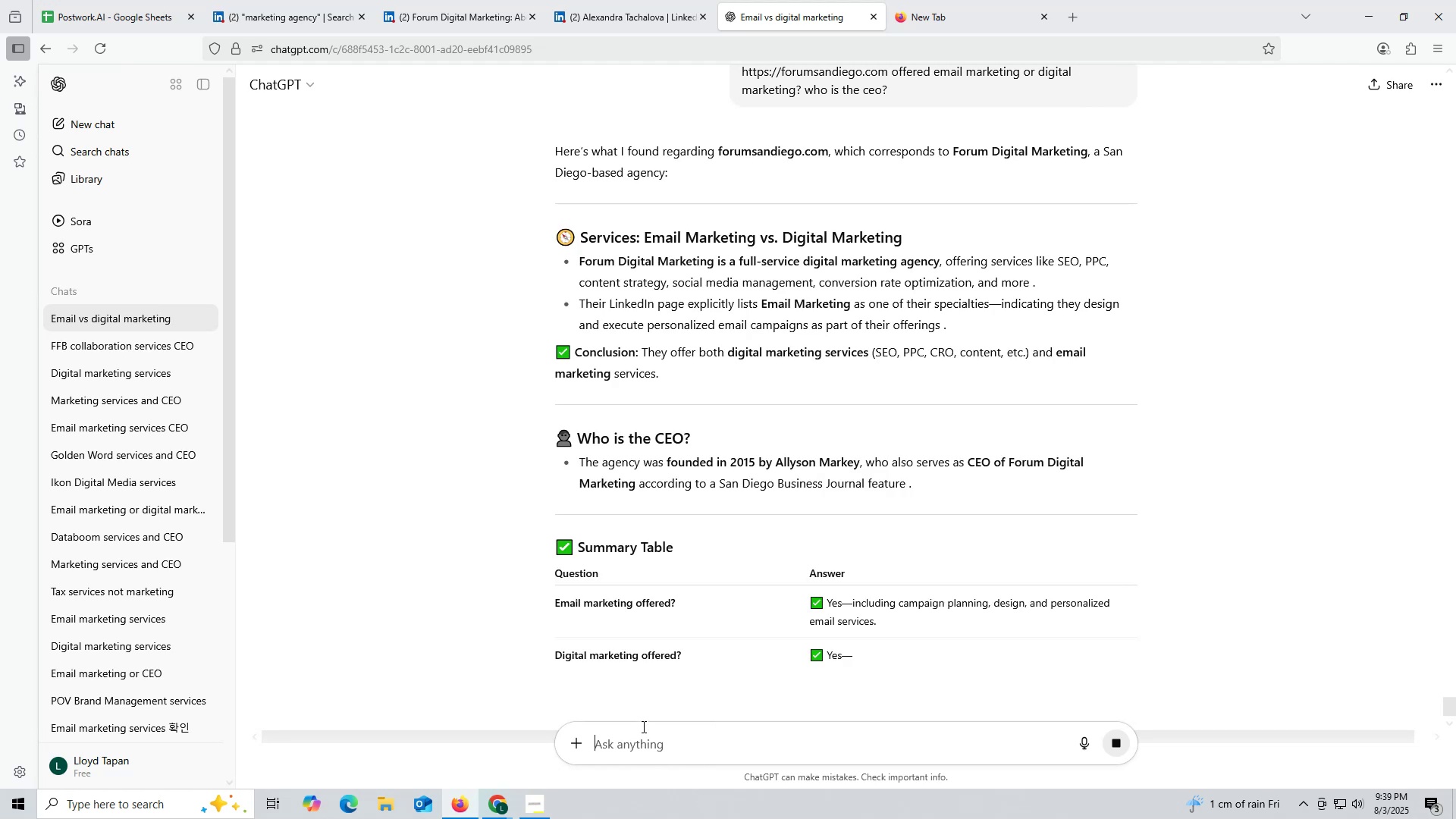 
wait(11.75)
 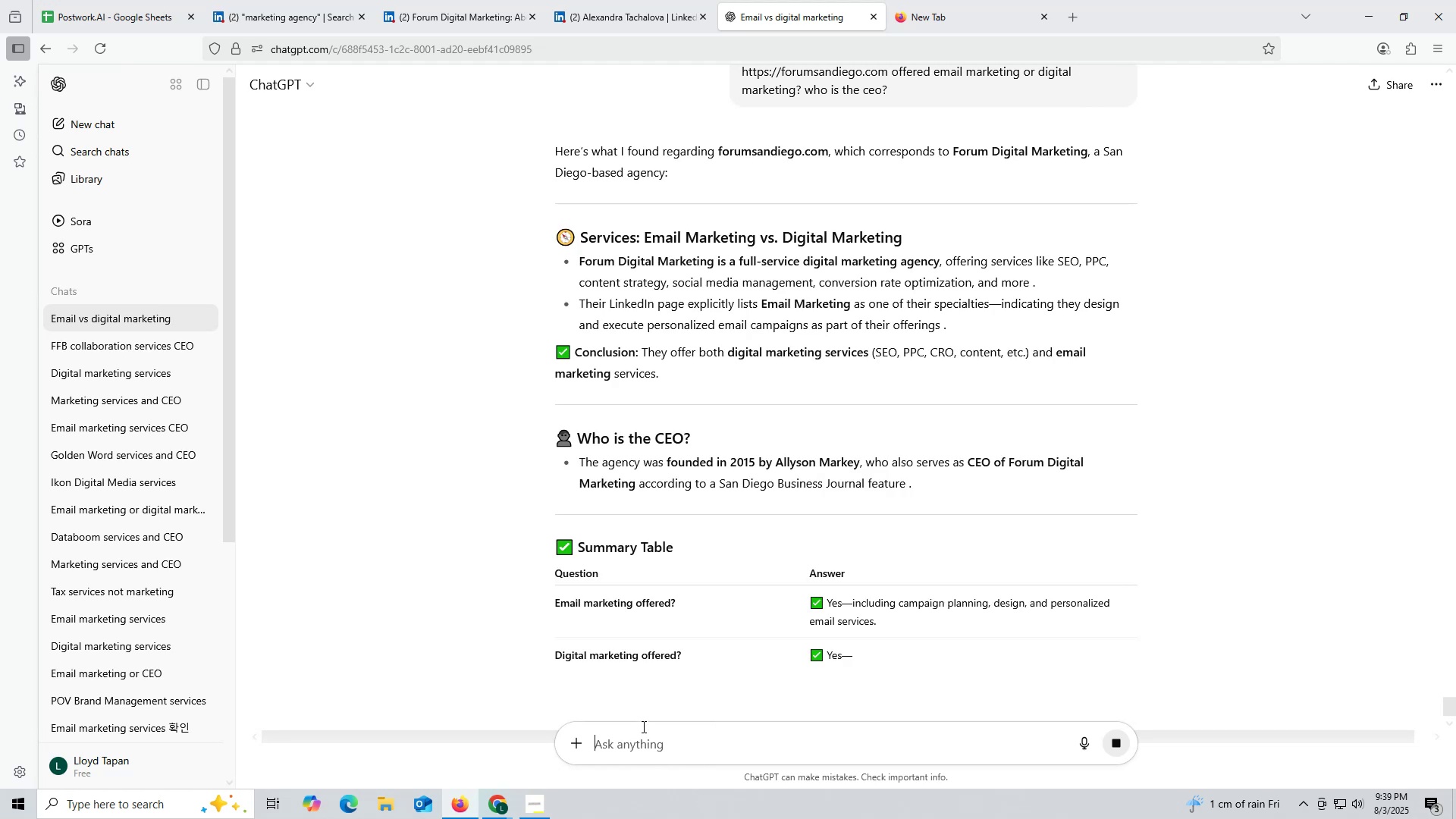 
scroll: coordinate [690, 541], scroll_direction: down, amount: 2.0
 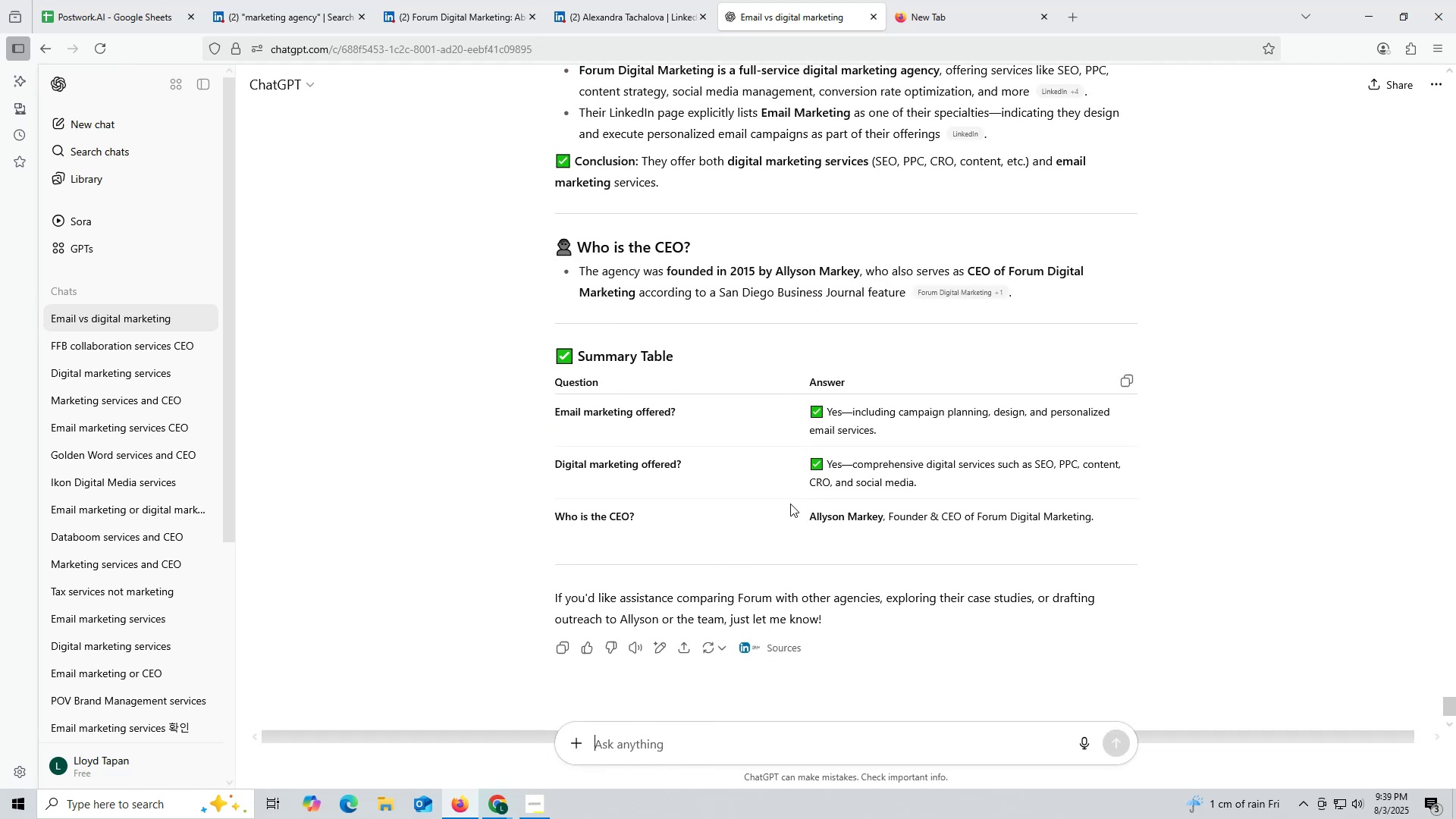 
scroll: coordinate [731, 381], scroll_direction: up, amount: 2.0
 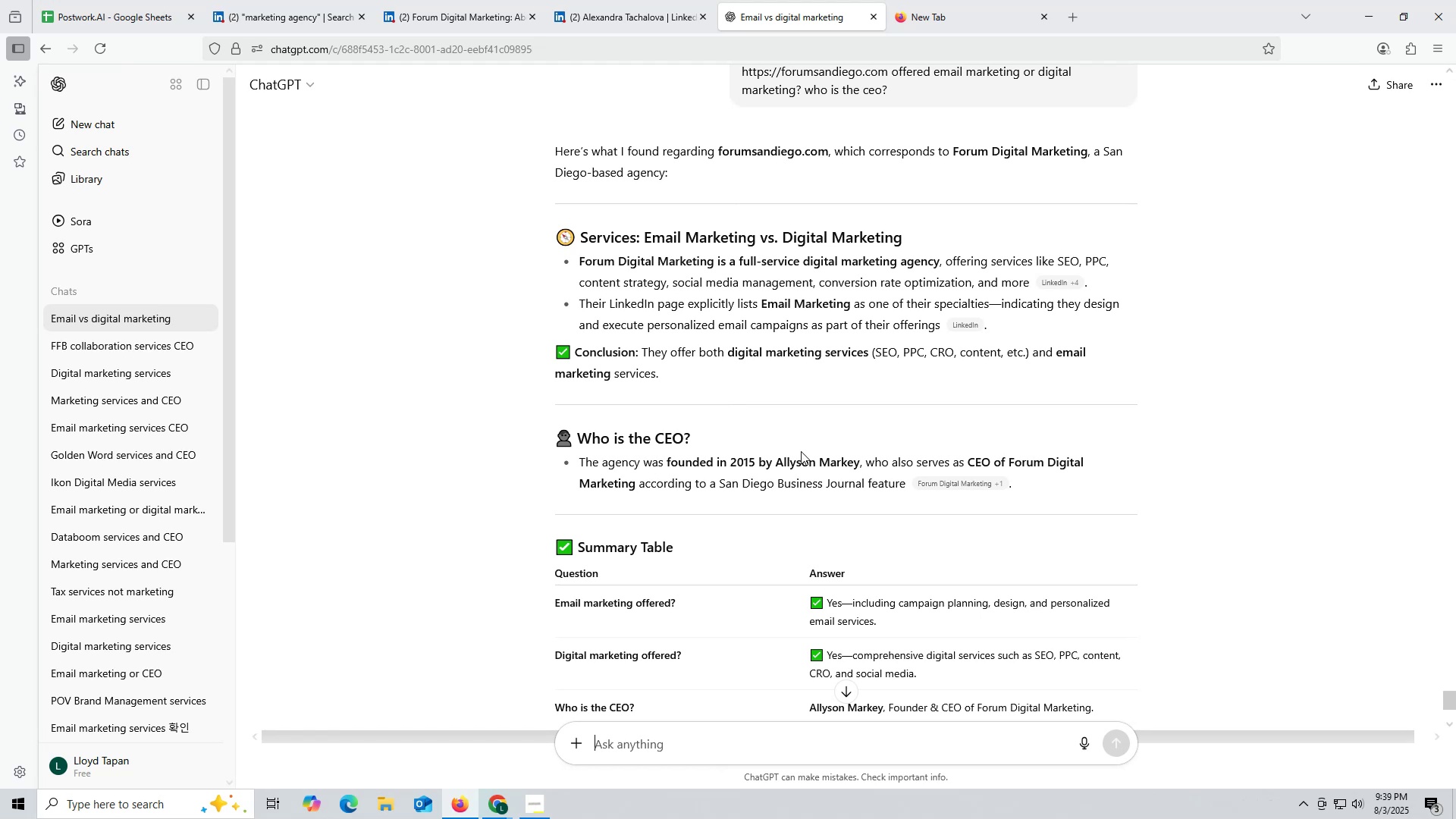 
left_click_drag(start_coordinate=[777, 462], to_coordinate=[858, 462])
 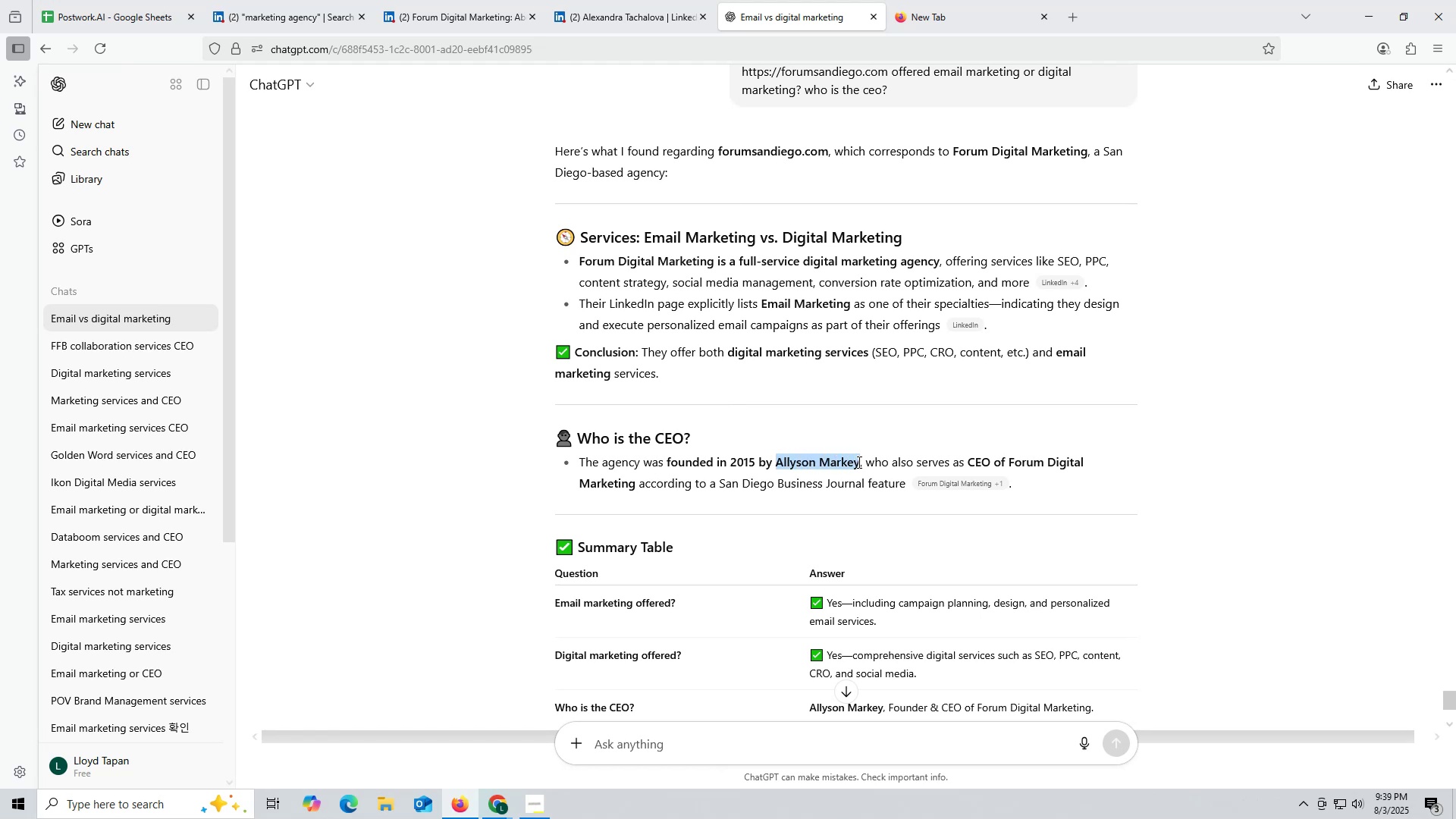 
key(Control+ControlLeft)
 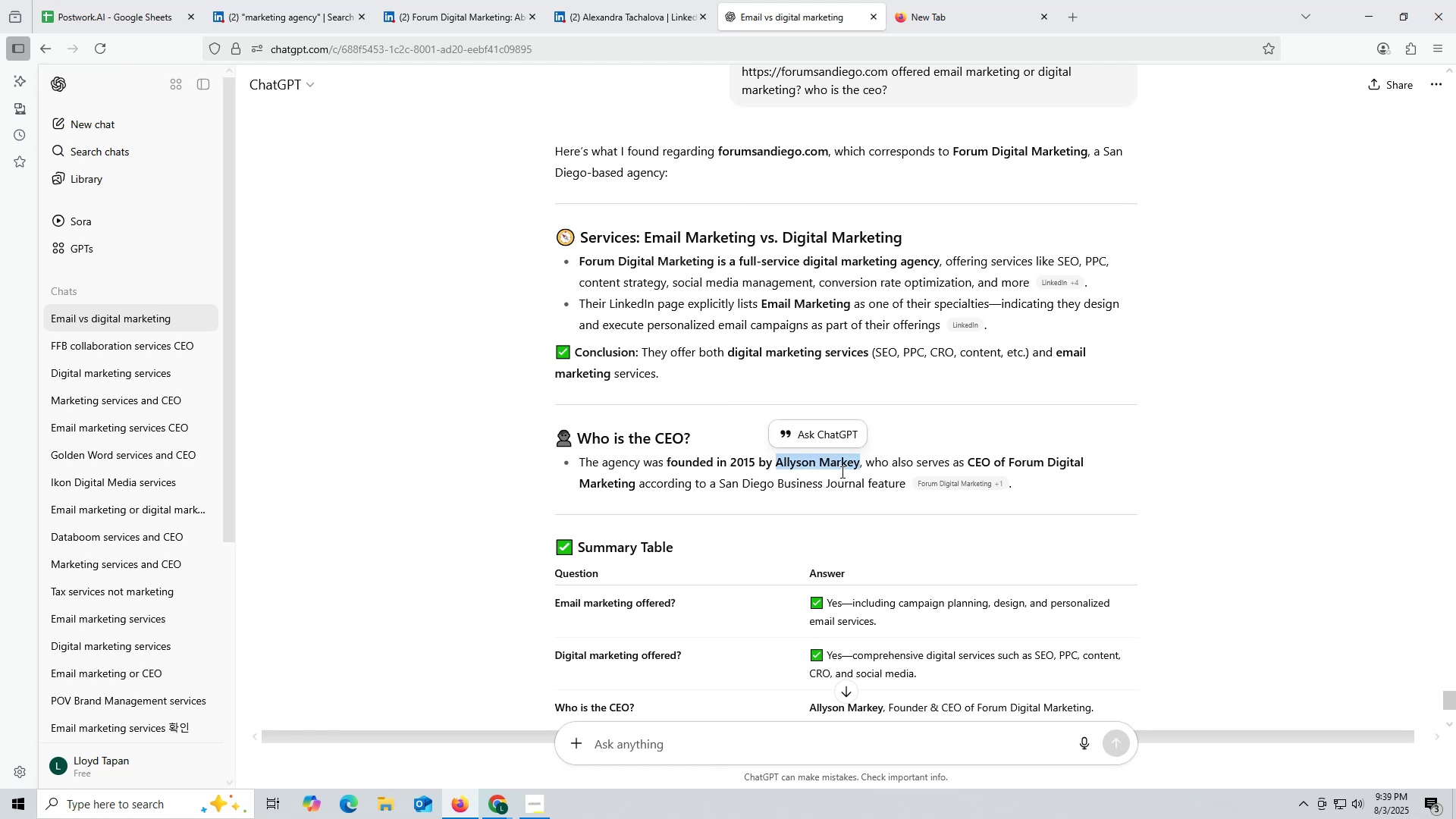 
key(Control+C)
 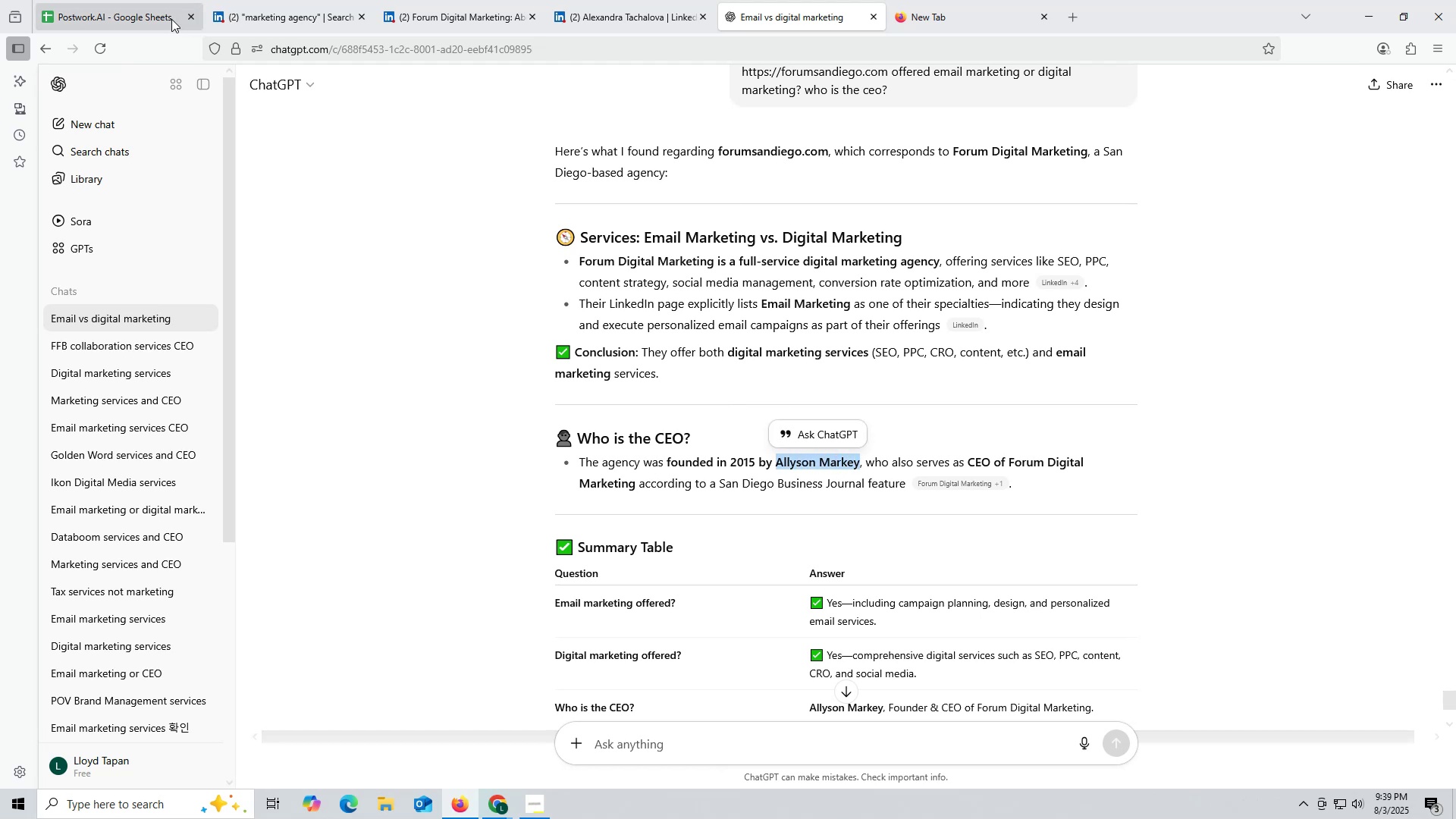 
left_click([125, 12])
 